 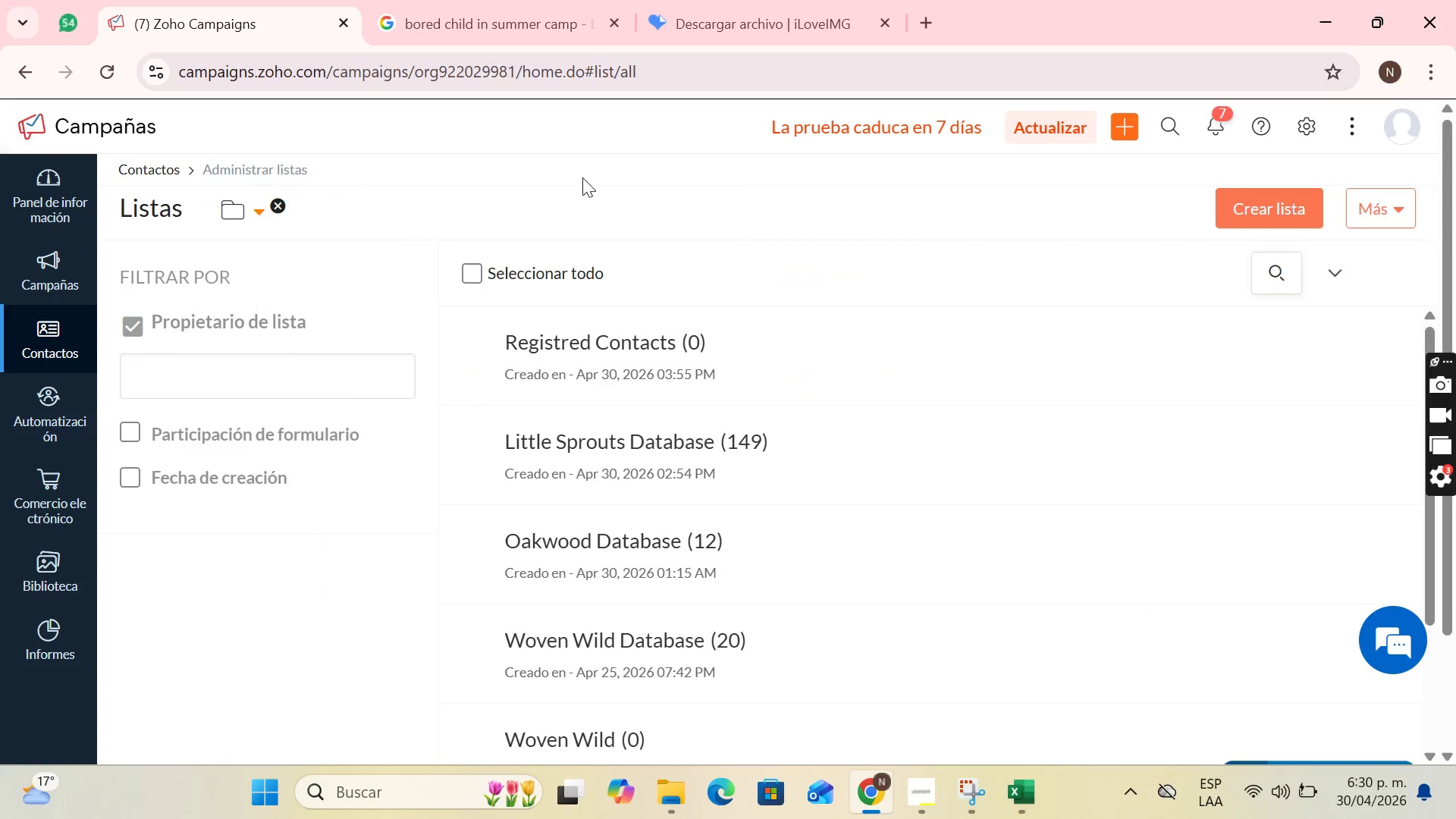 
left_click([725, 224])
 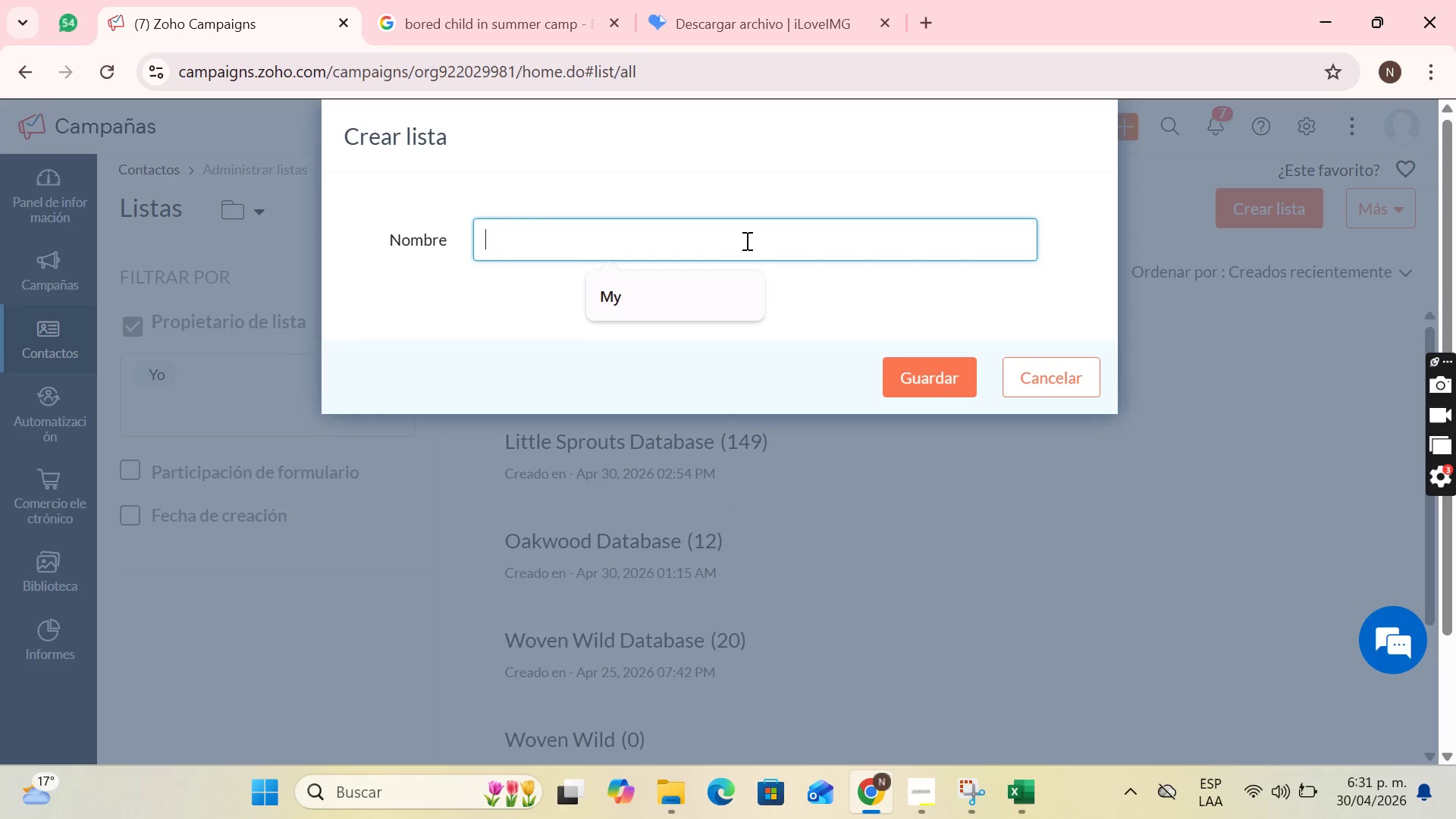 
wait(16.74)
 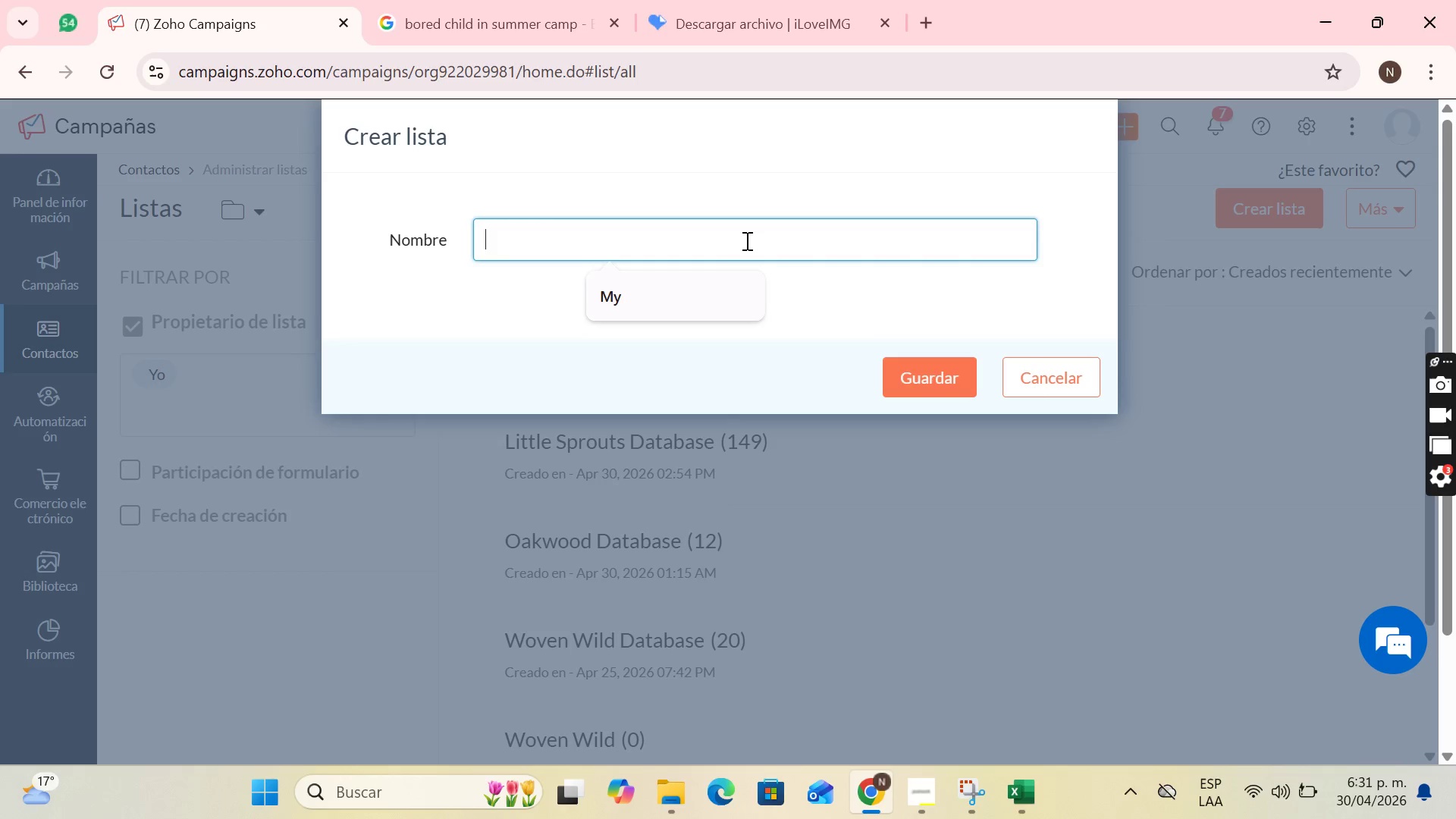 
type(Glaze ^ Grains)
 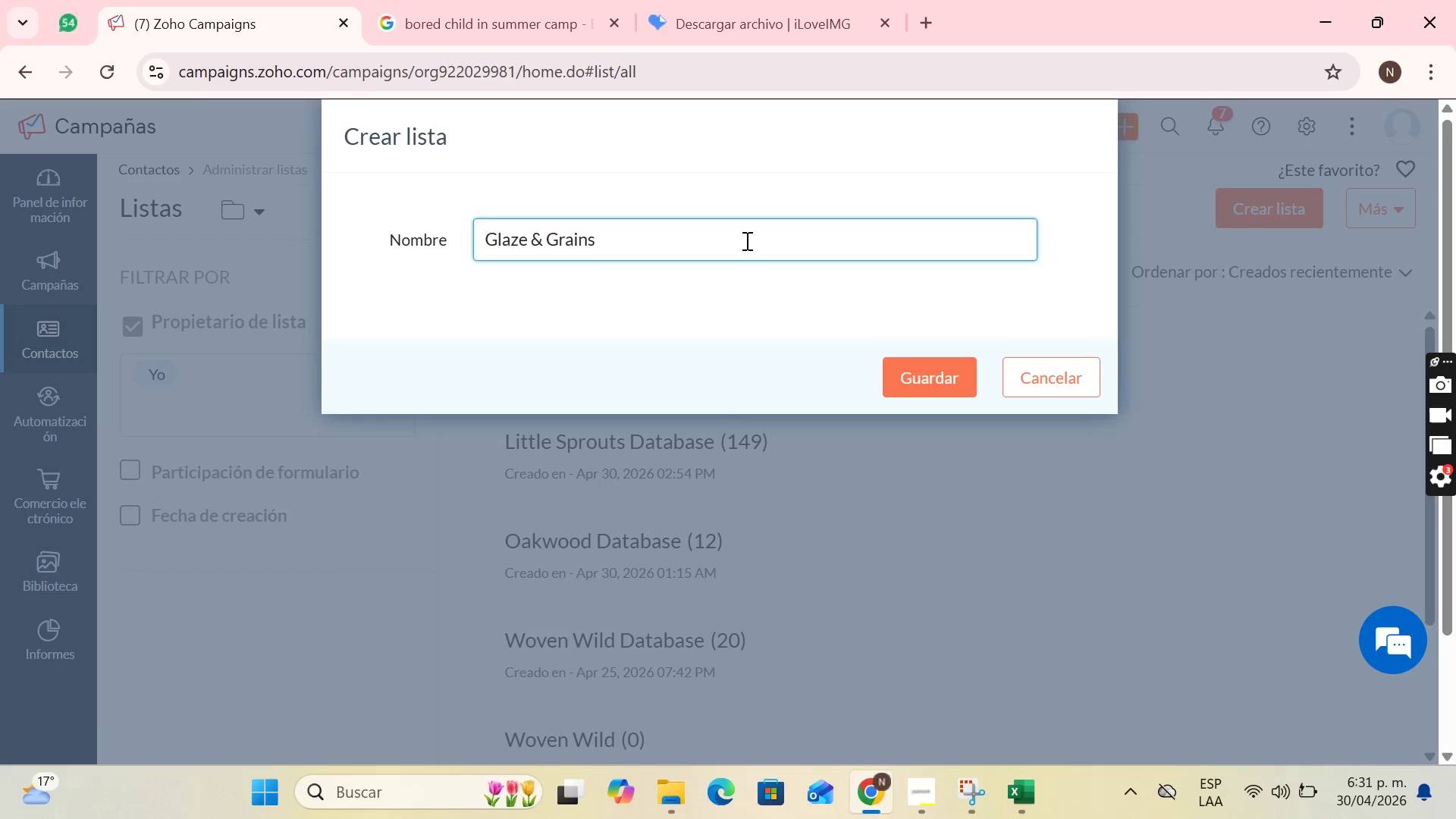 
type( Database)
 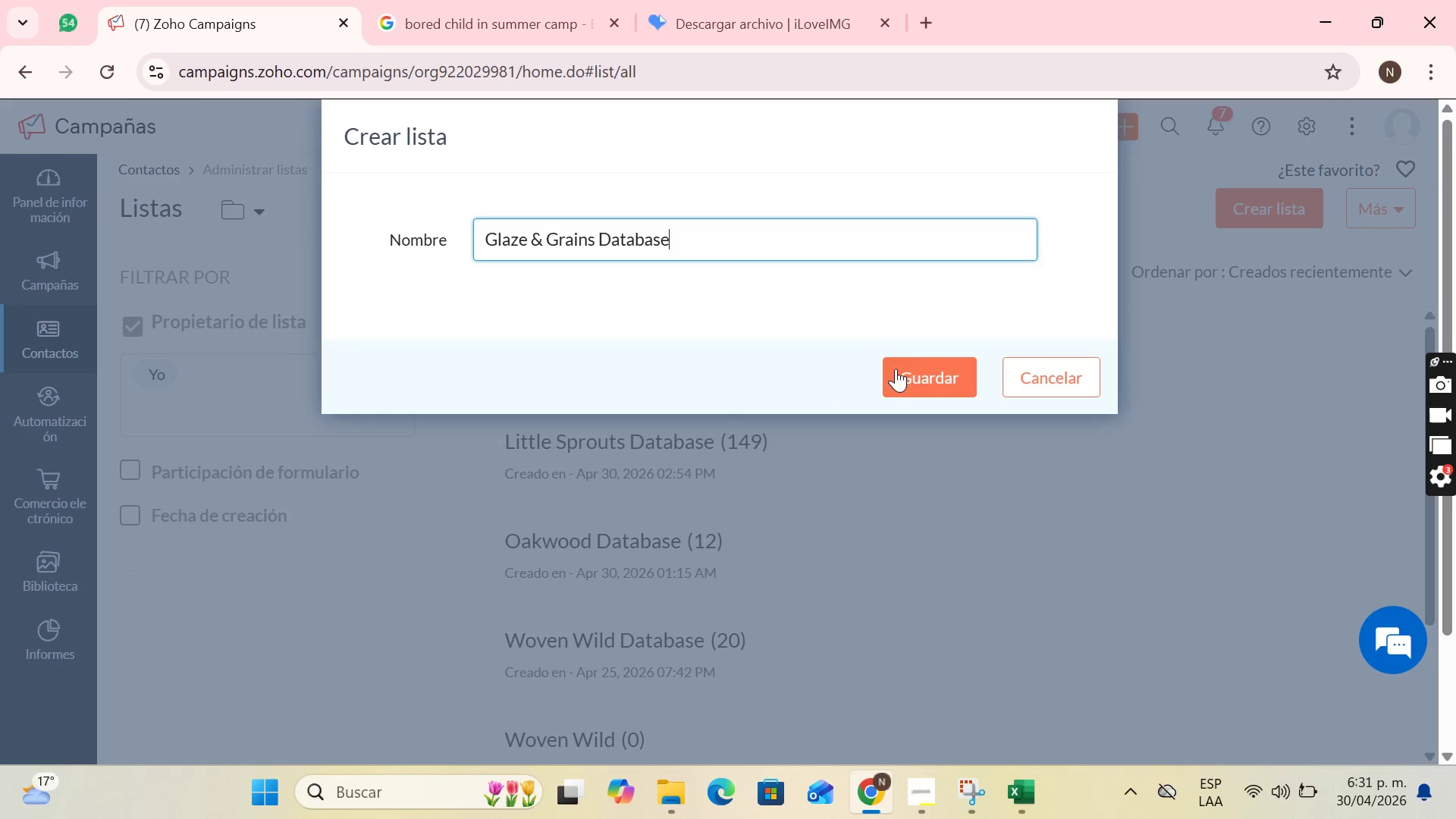 
left_click([917, 358])
 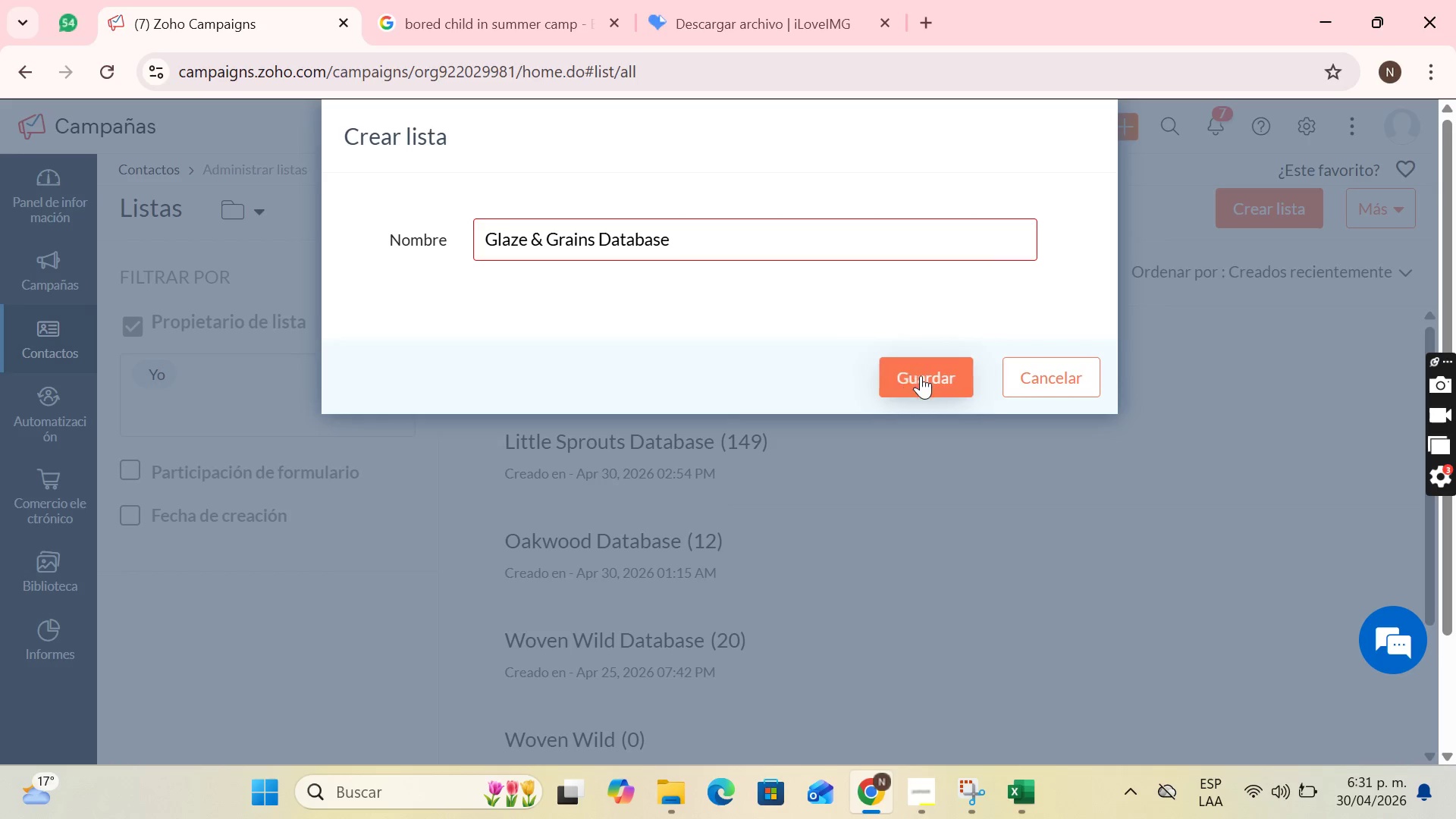 
left_click([921, 375])
 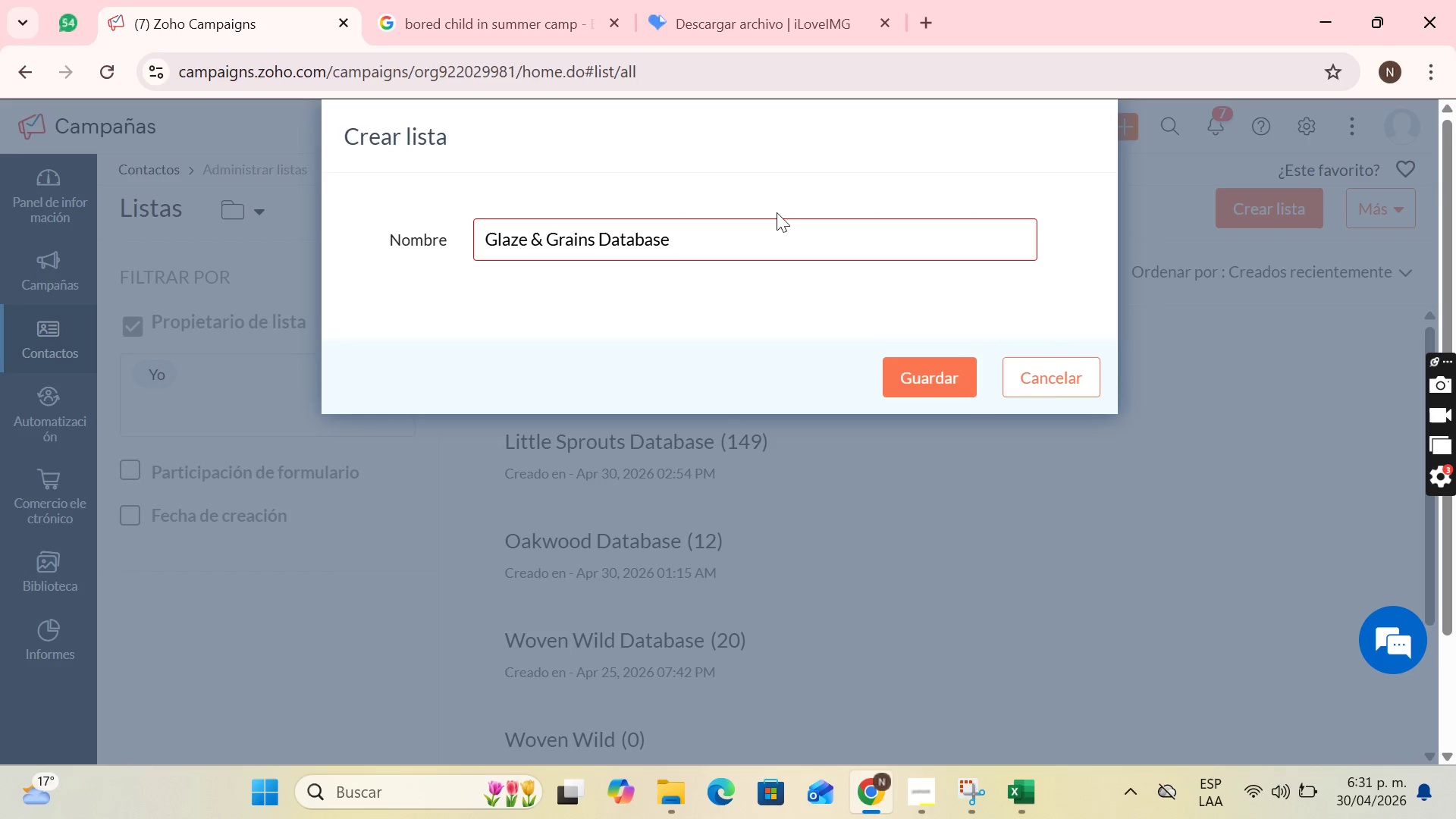 
left_click([774, 226])
 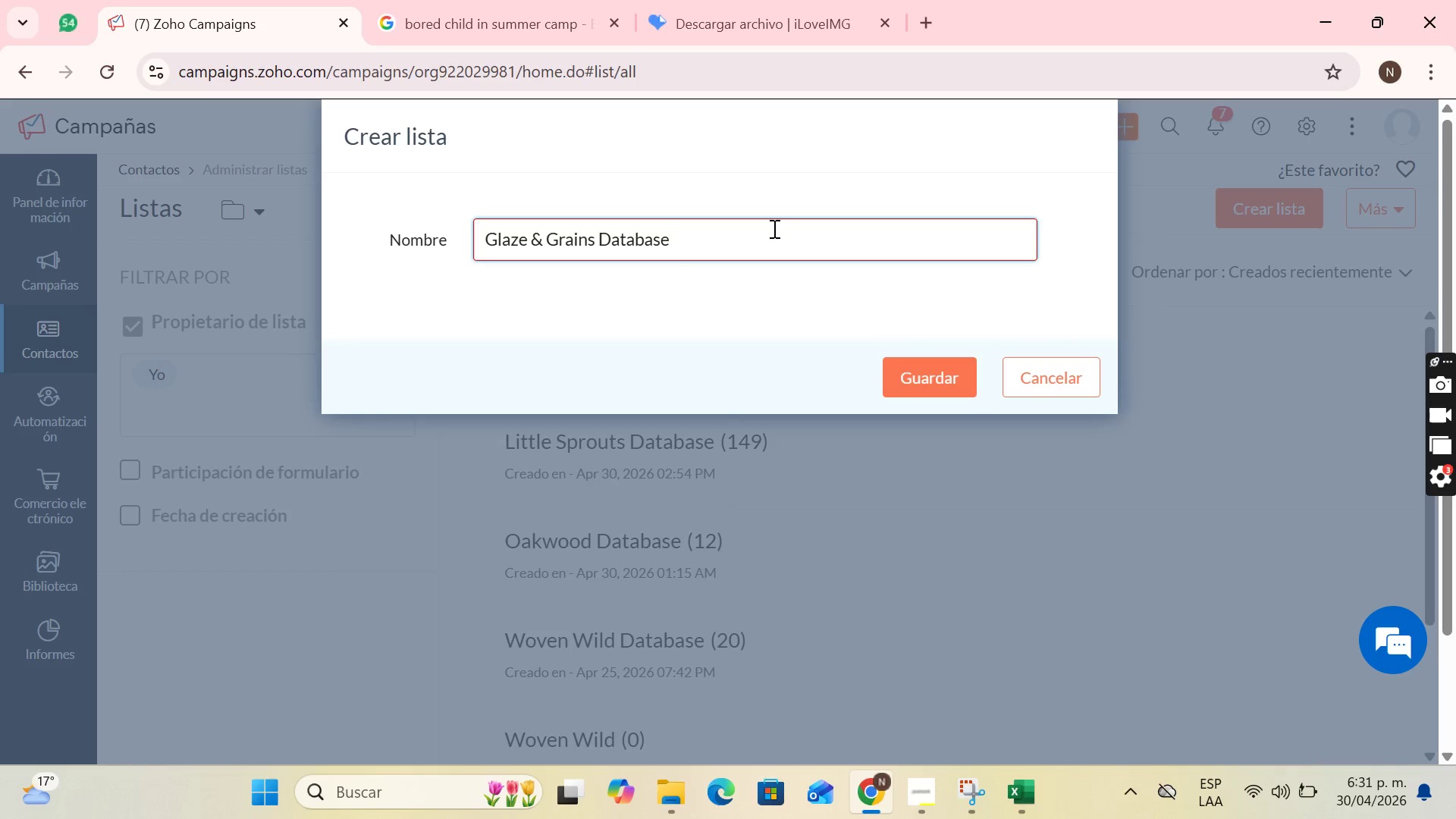 
key(Backspace)
 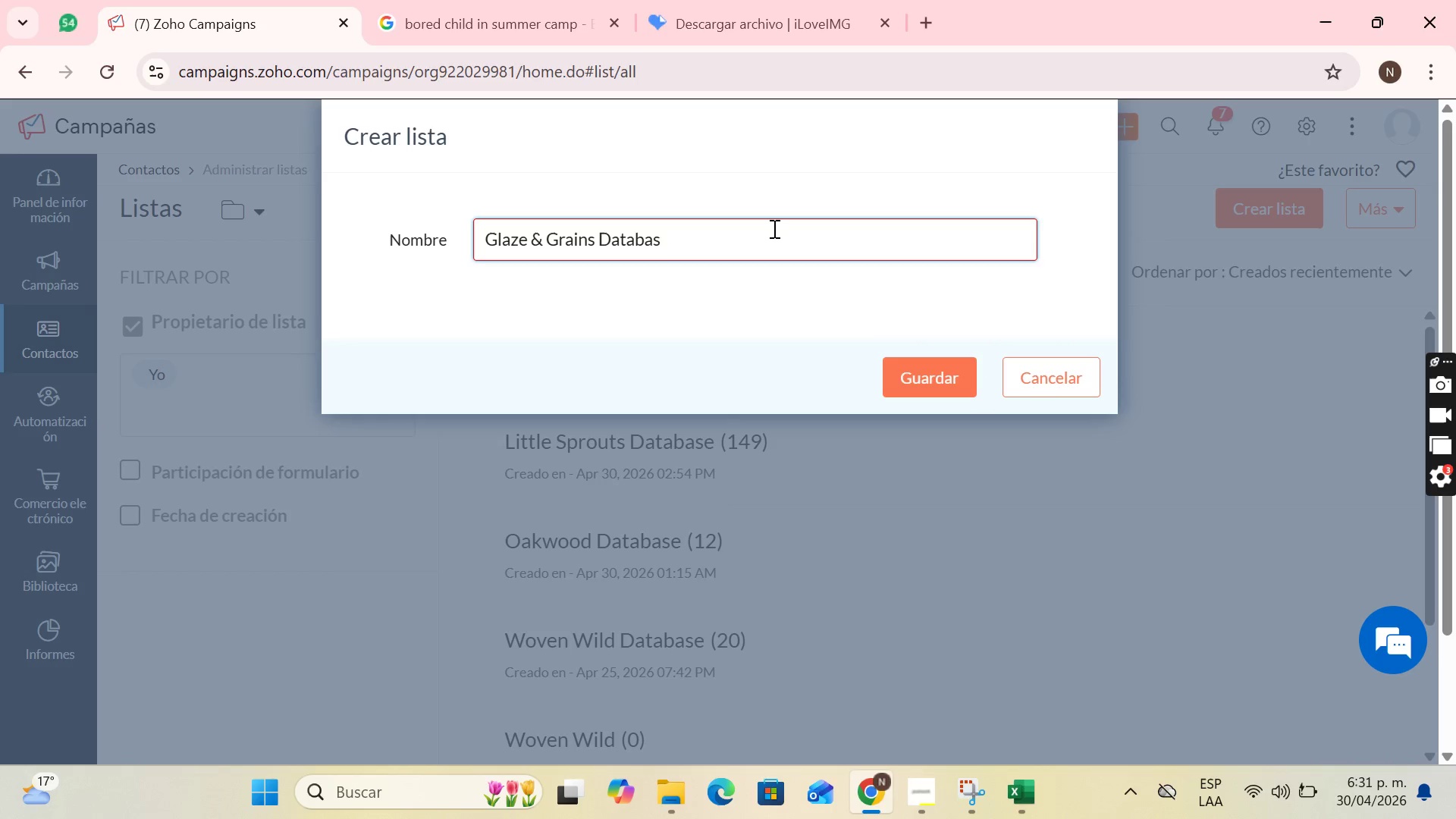 
key(Backspace)
 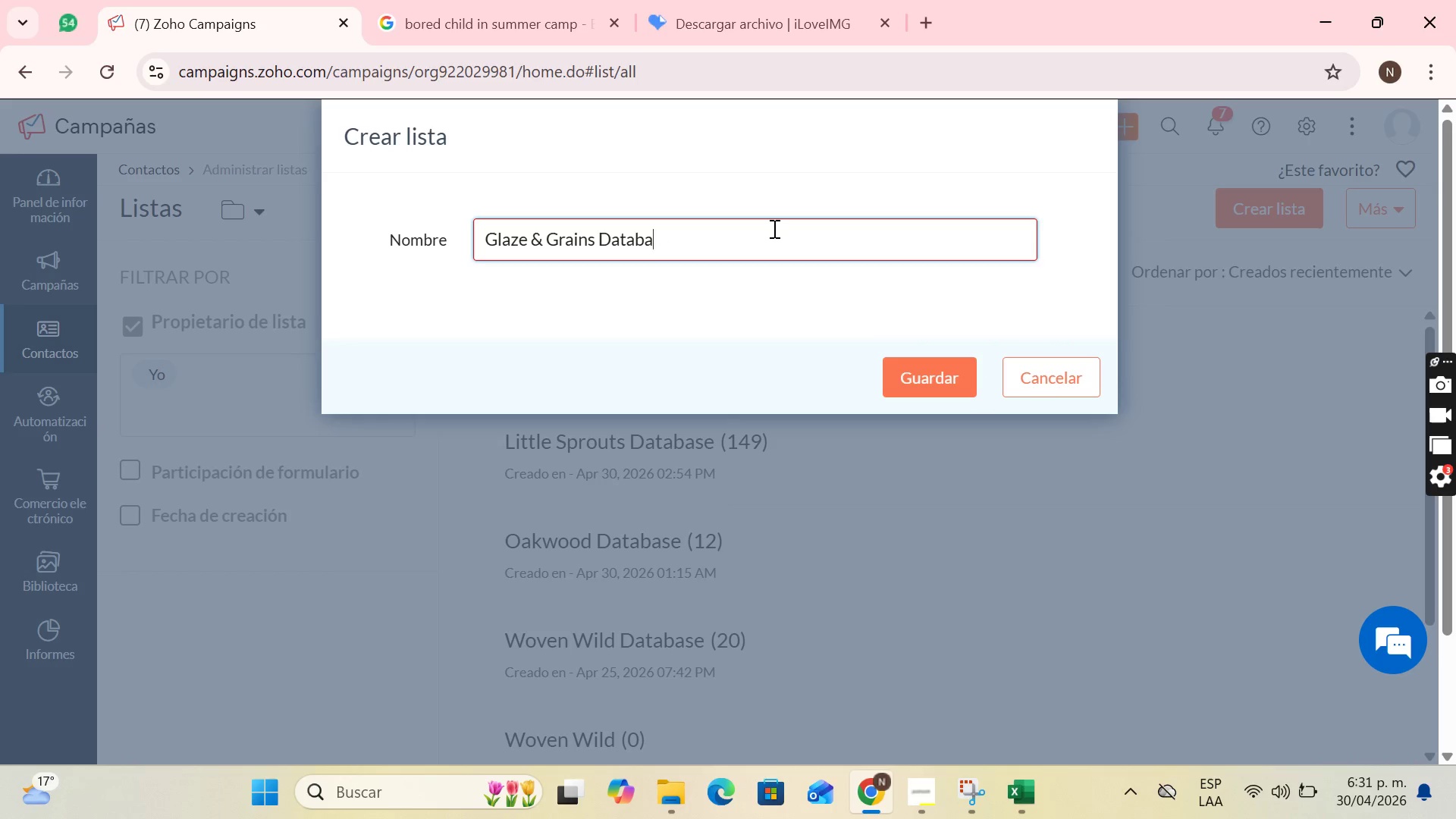 
key(Backspace)
 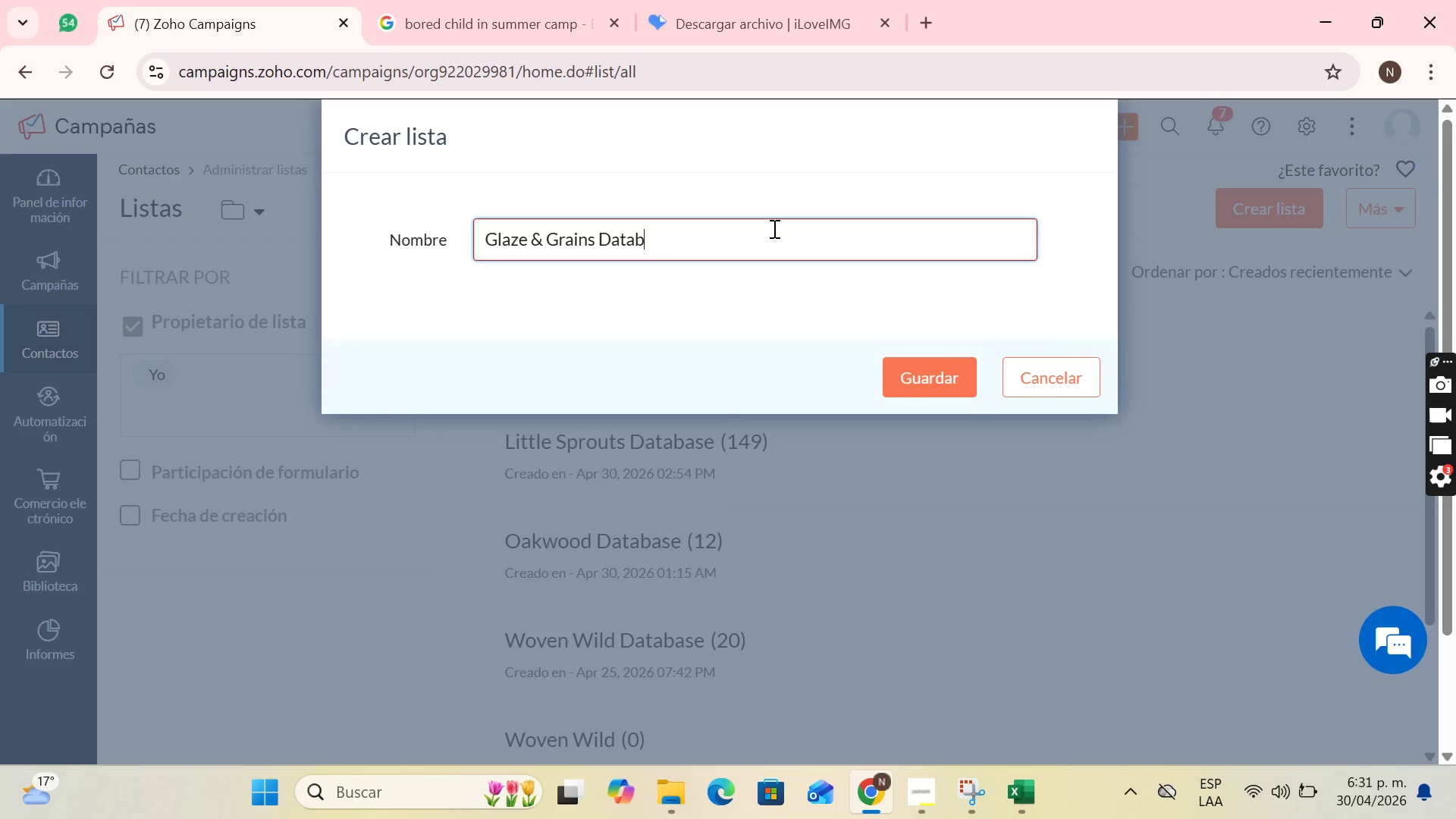 
key(Backspace)
 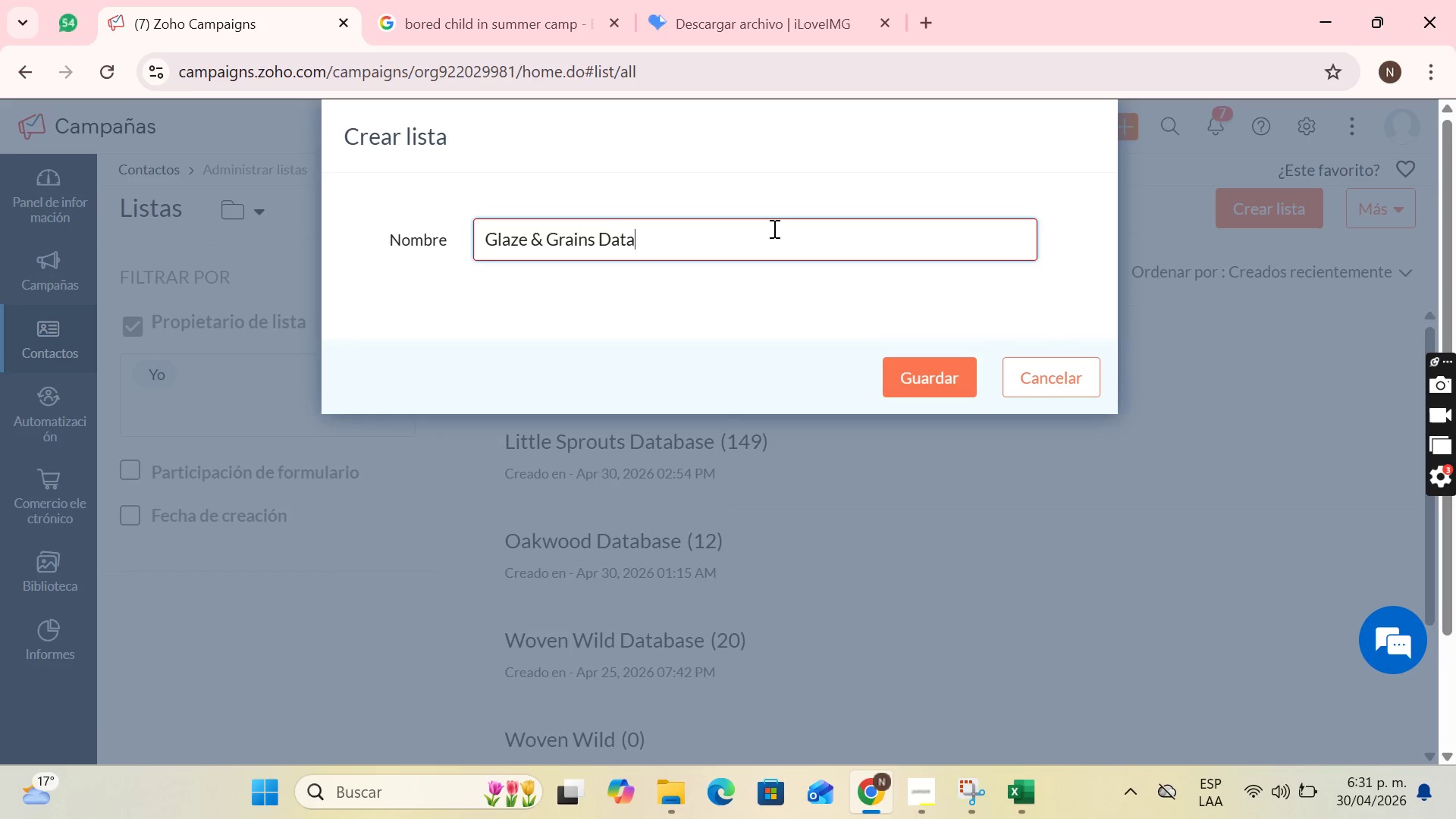 
key(Backspace)
 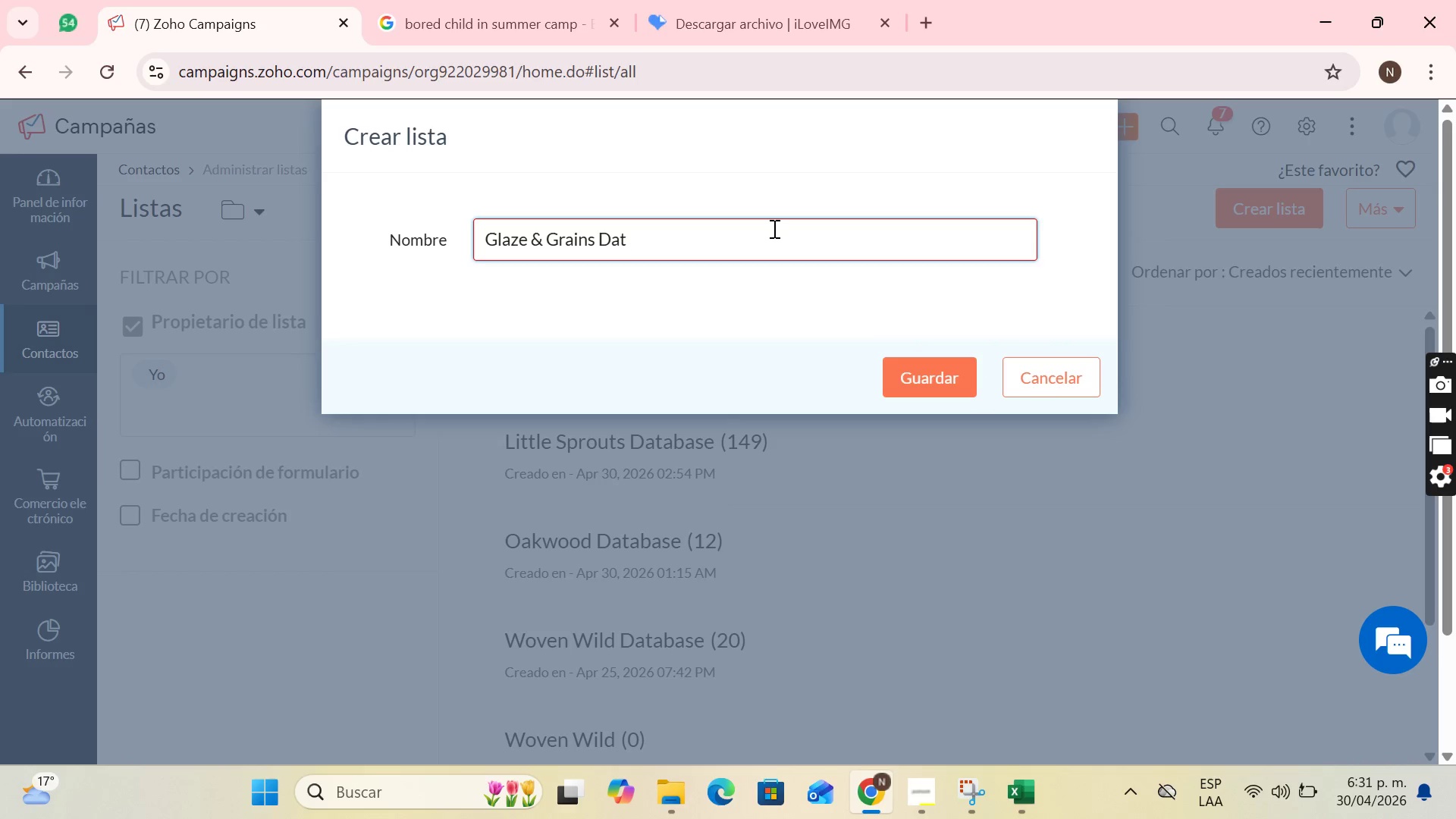 
key(Backspace)
 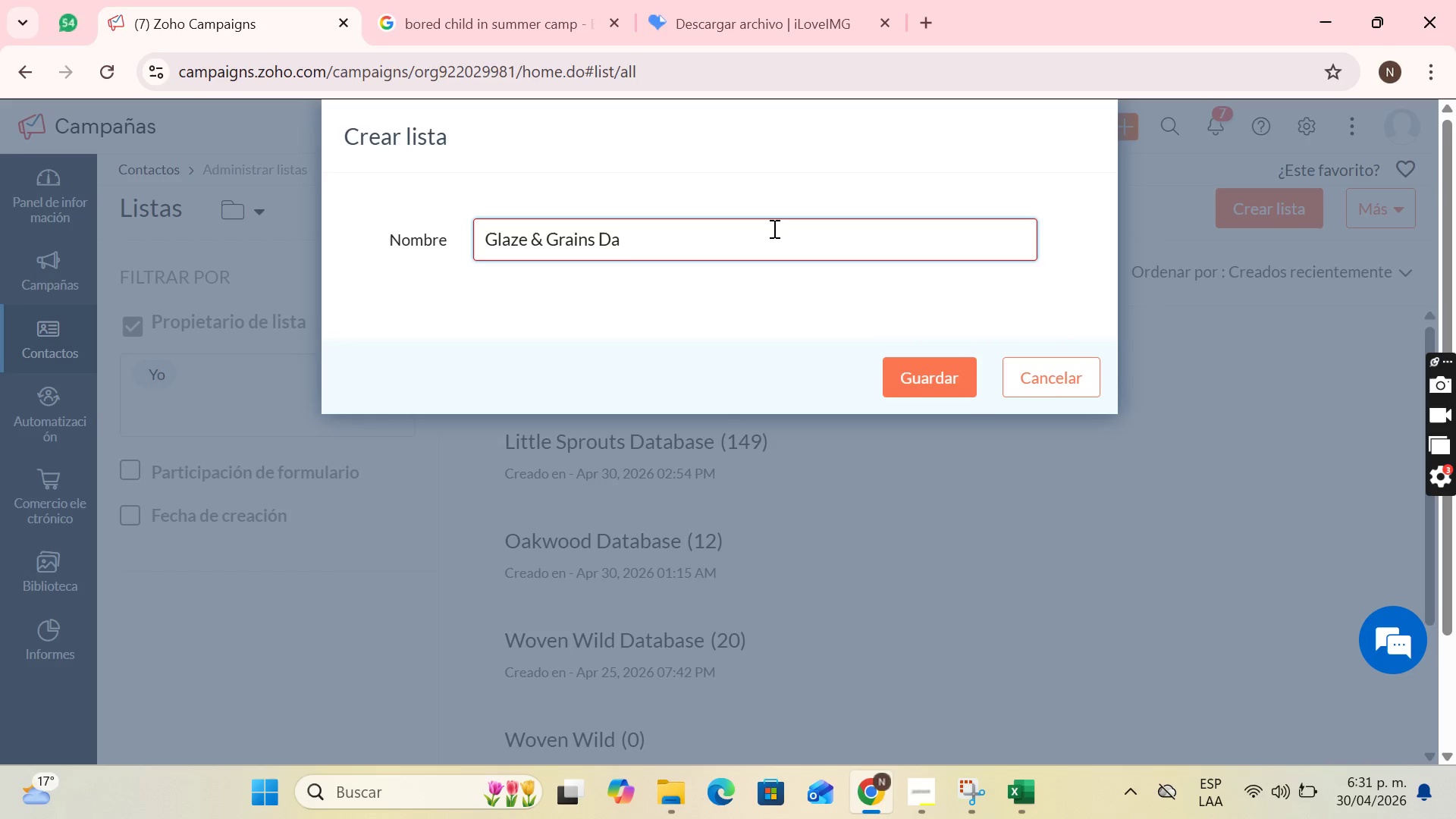 
key(Backspace)
 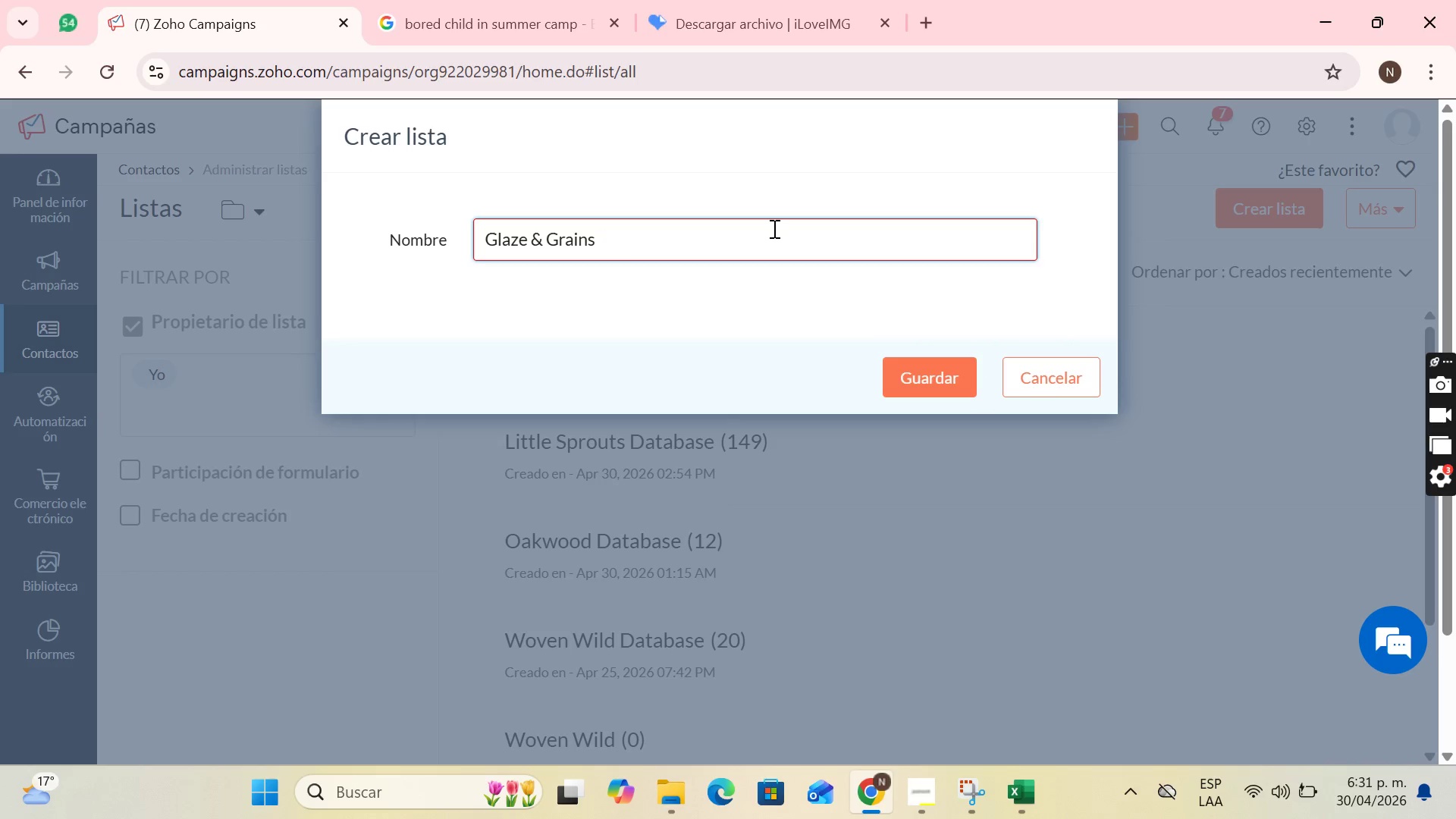 
key(Backspace)
 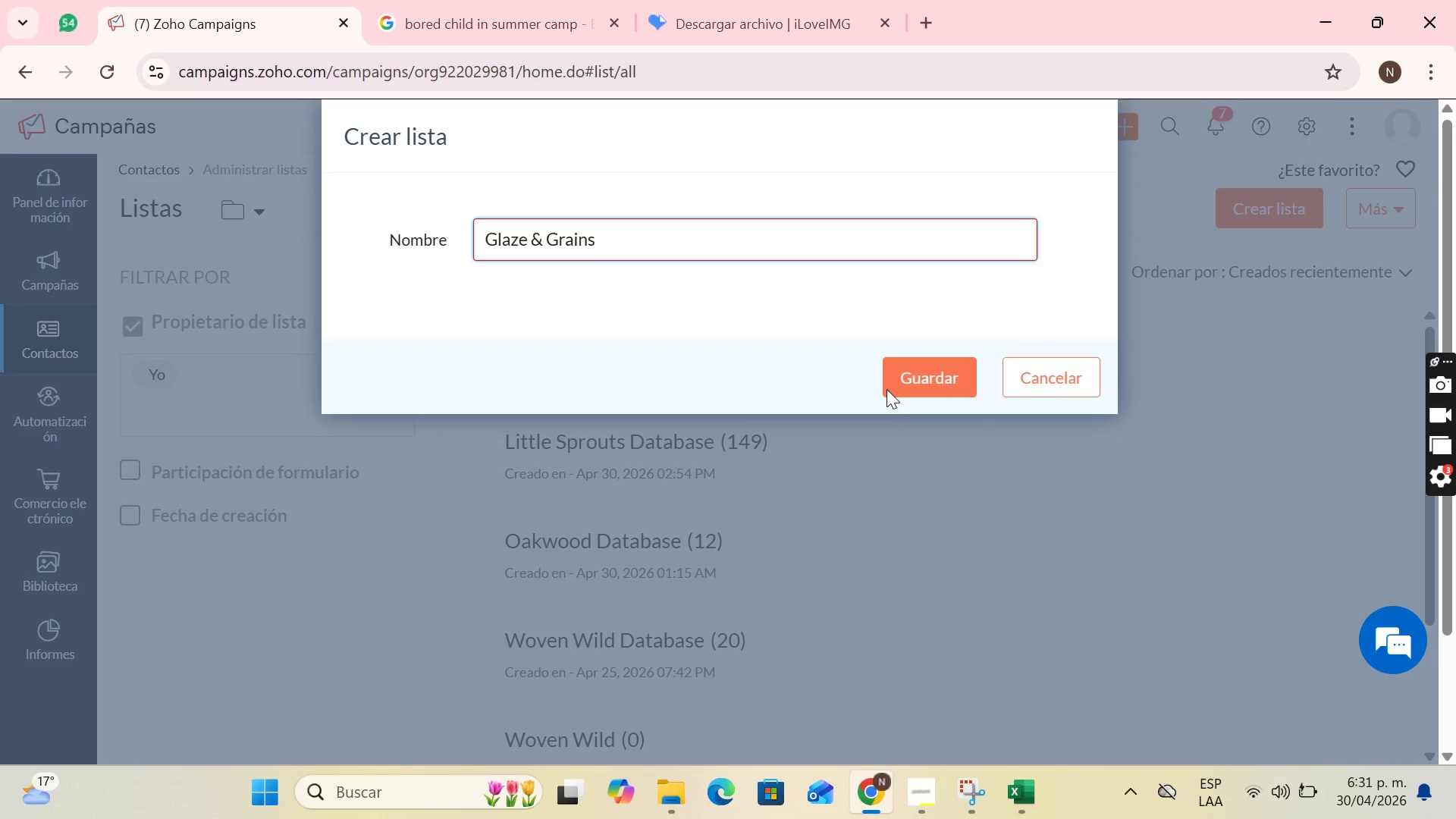 
left_click([906, 366])
 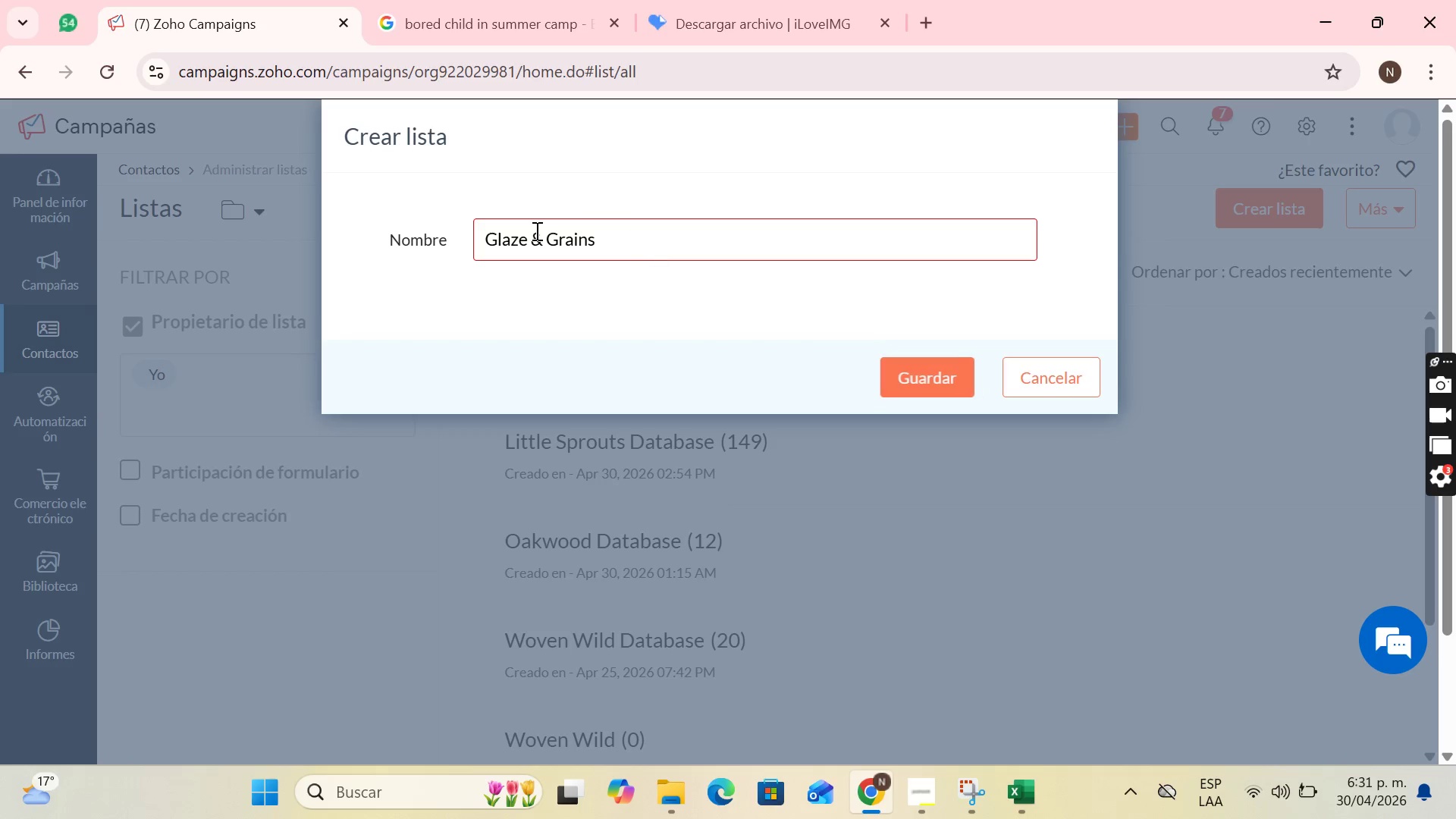 
left_click_drag(start_coordinate=[540, 233], to_coordinate=[544, 234])
 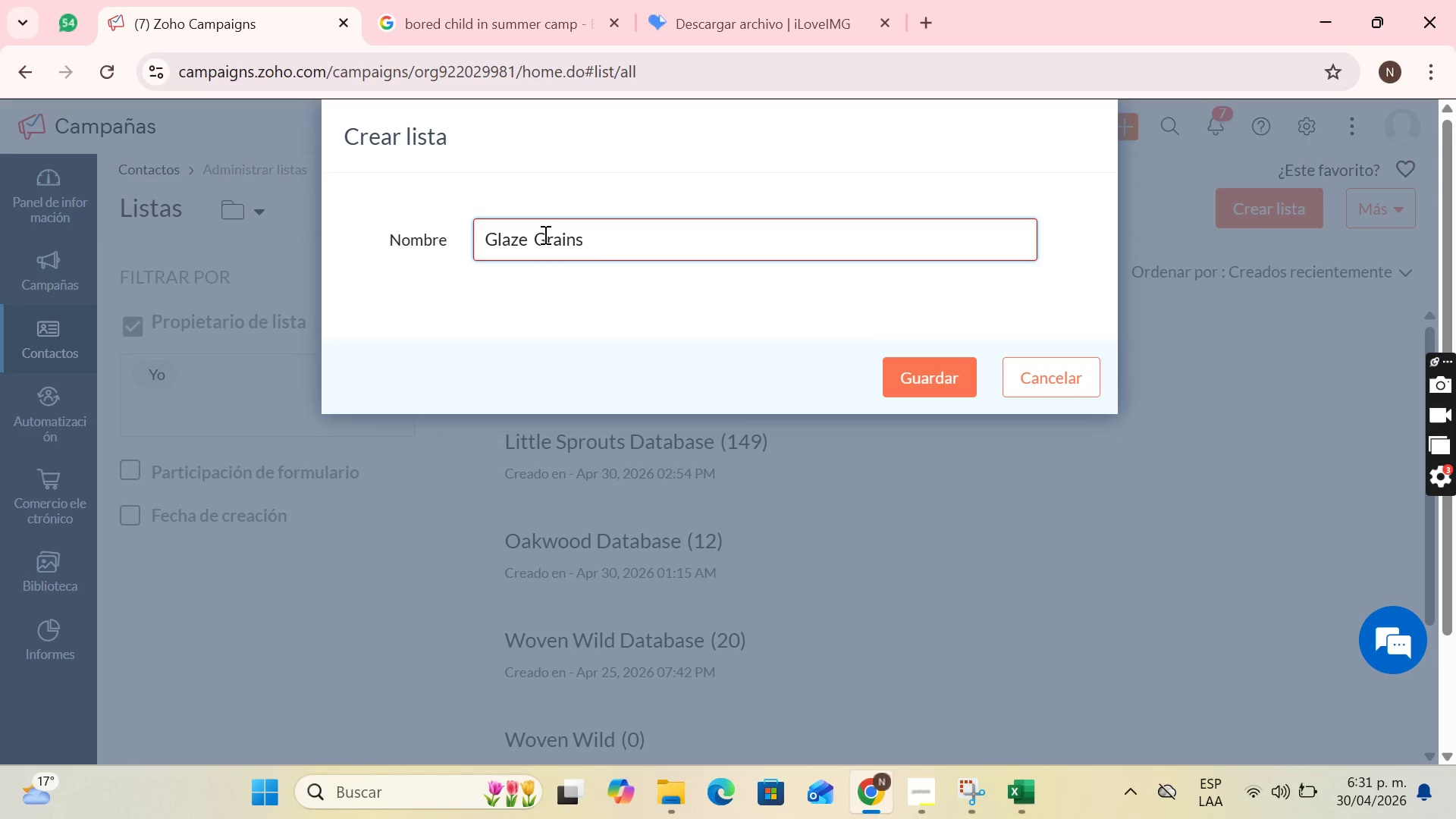 
key(Backspace)
type(and)
 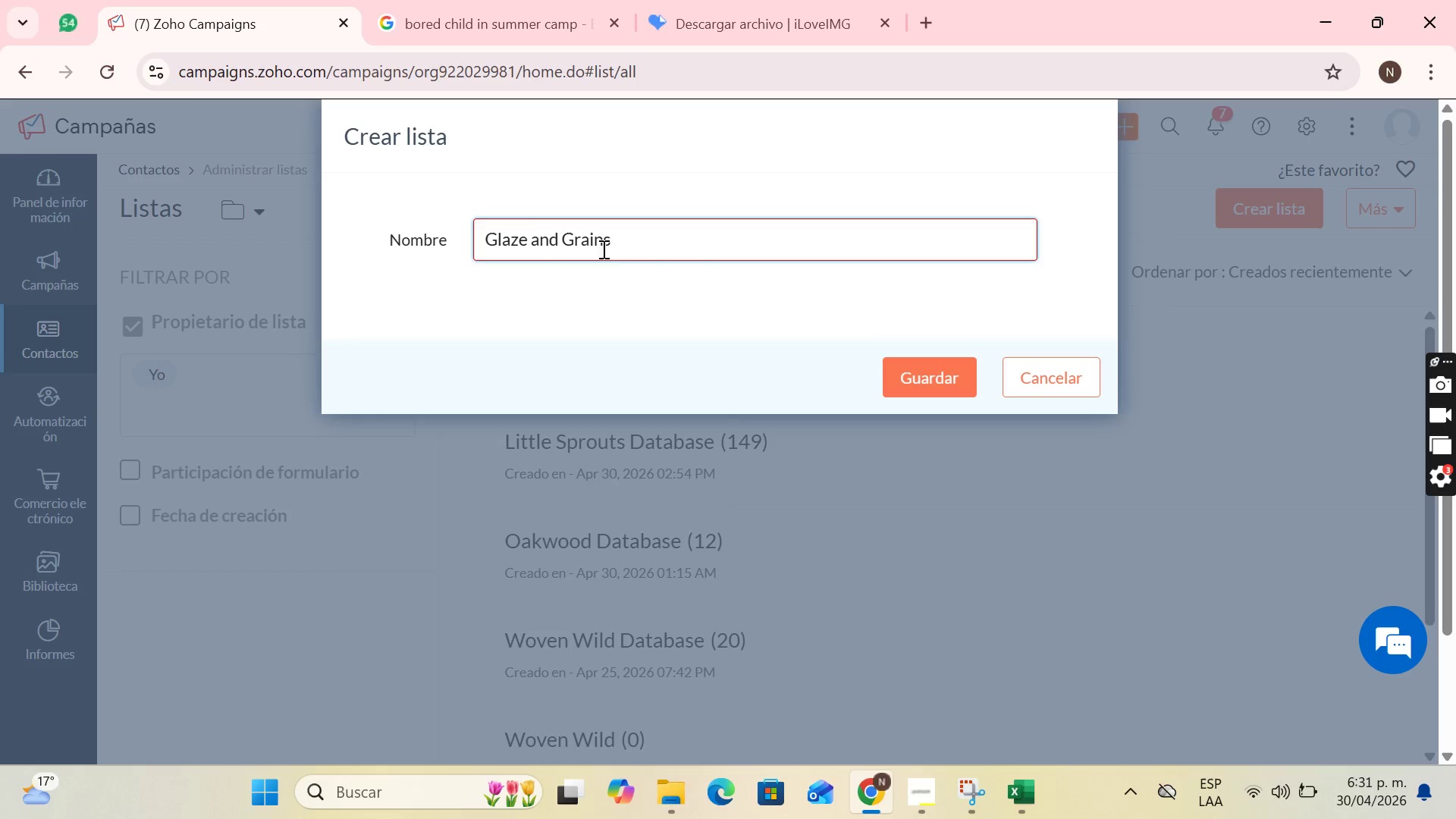 
left_click([620, 246])
 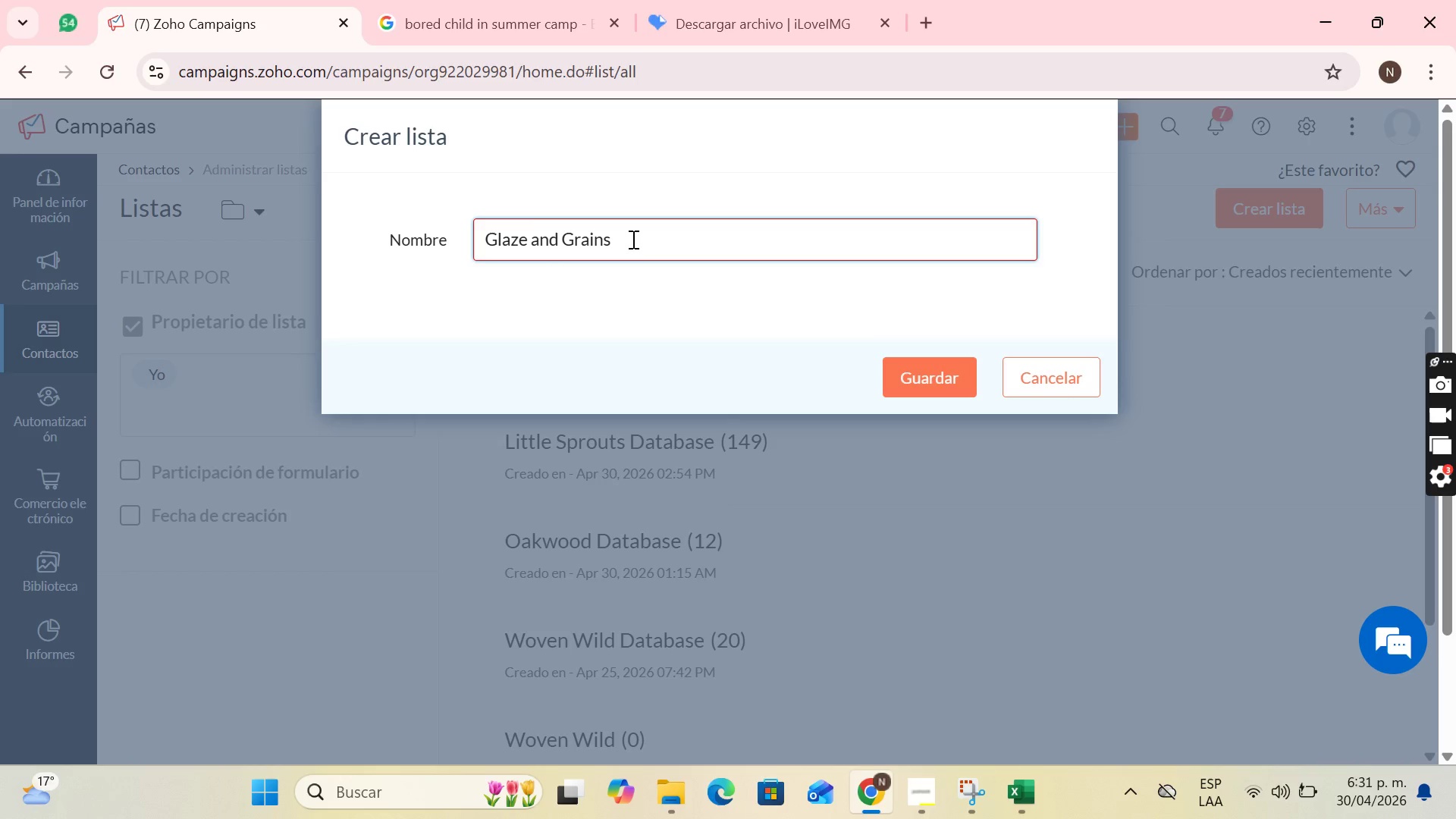 
type(data)
 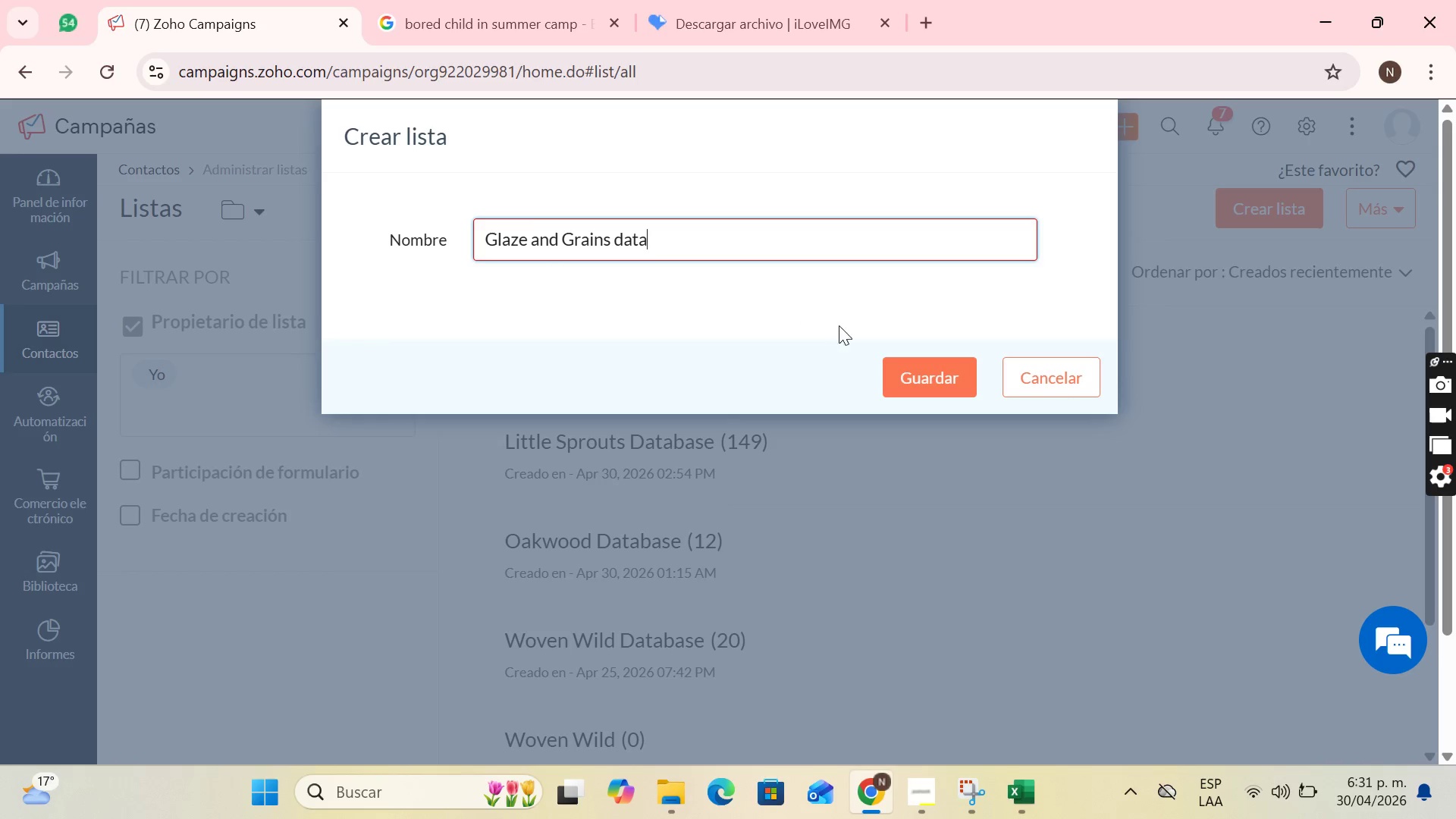 
left_click([907, 375])
 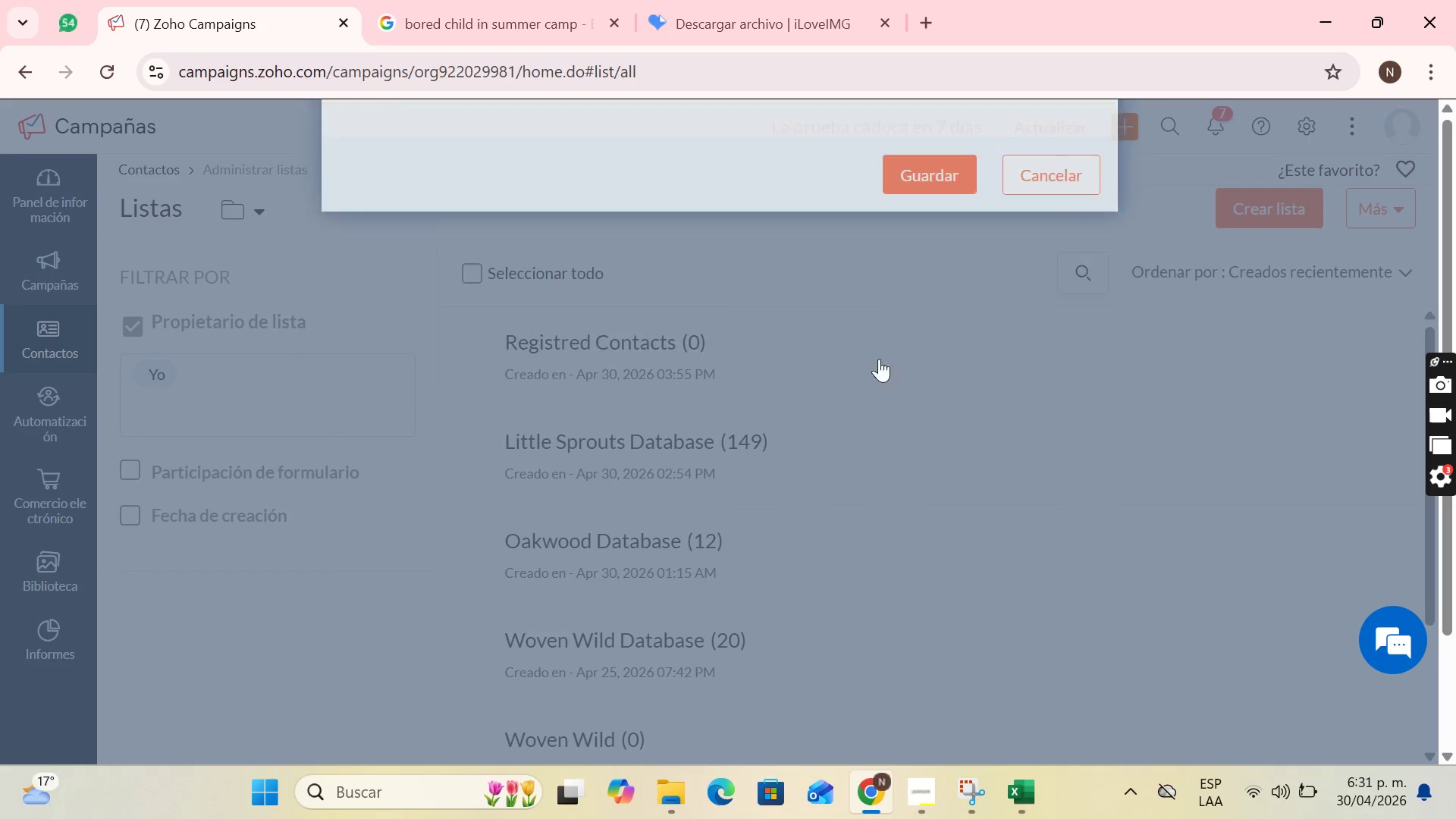 
scroll: coordinate [839, 323], scroll_direction: up, amount: 3.0
 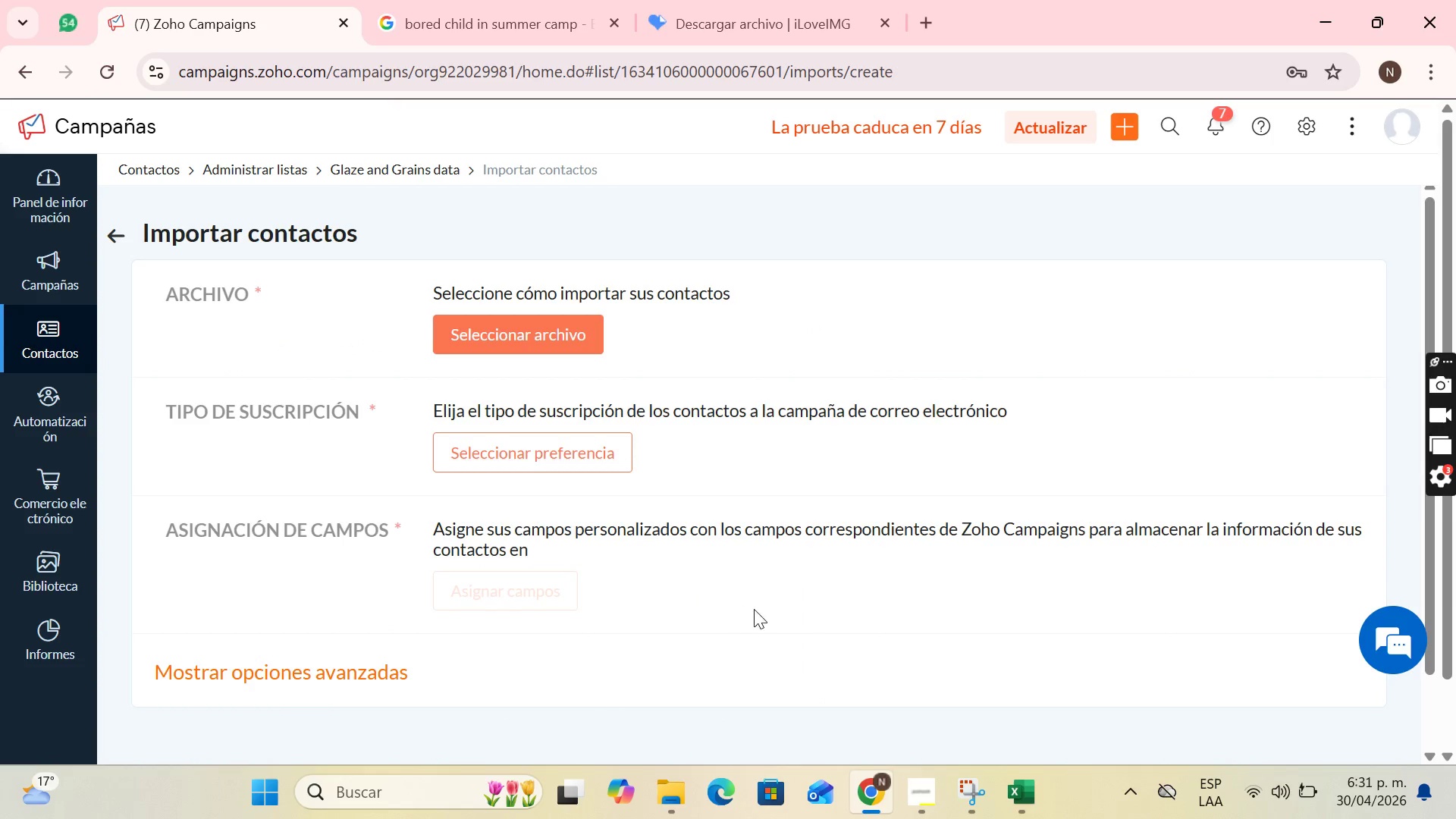 
wait(6.7)
 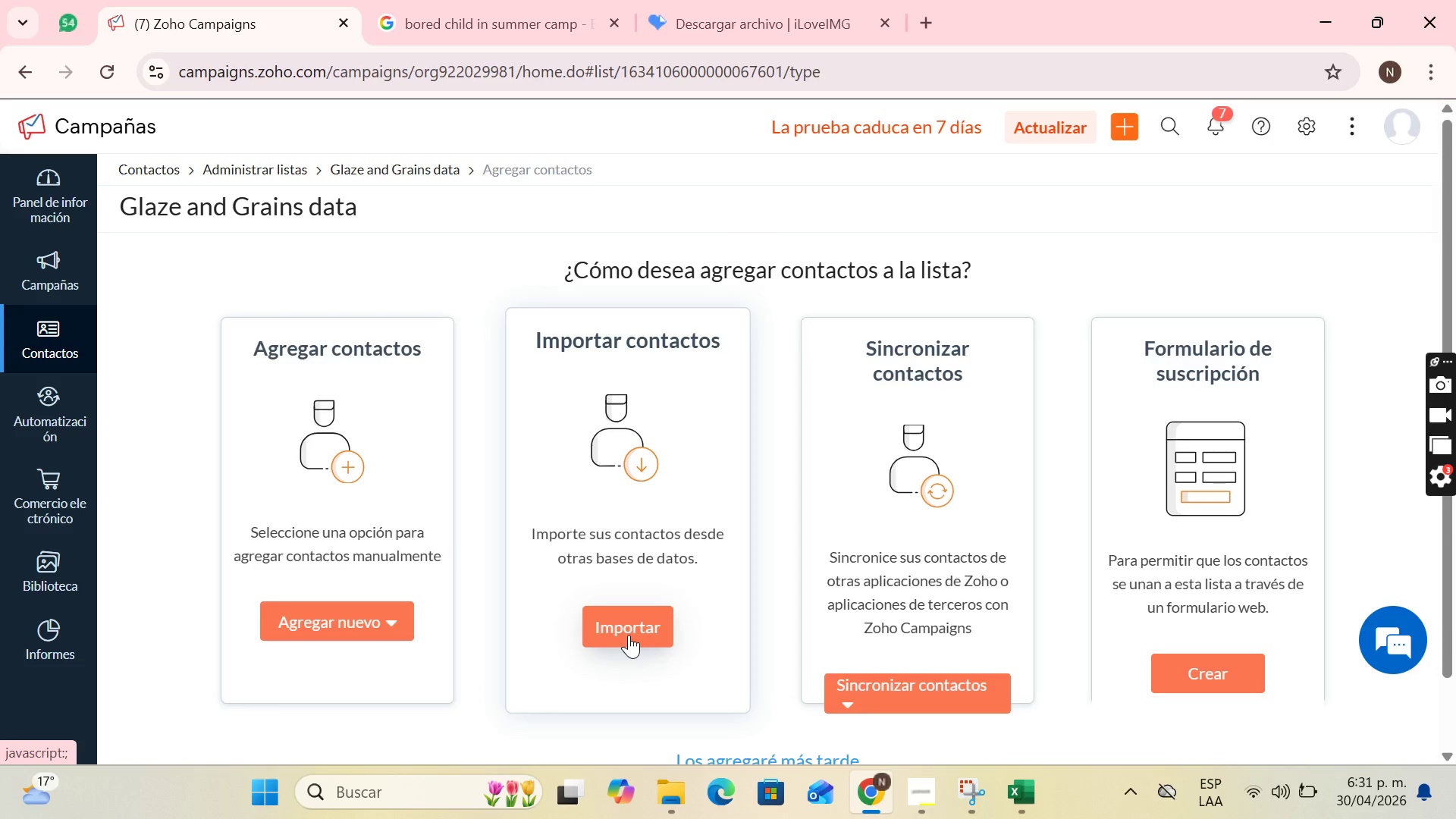 
left_click([552, 324])
 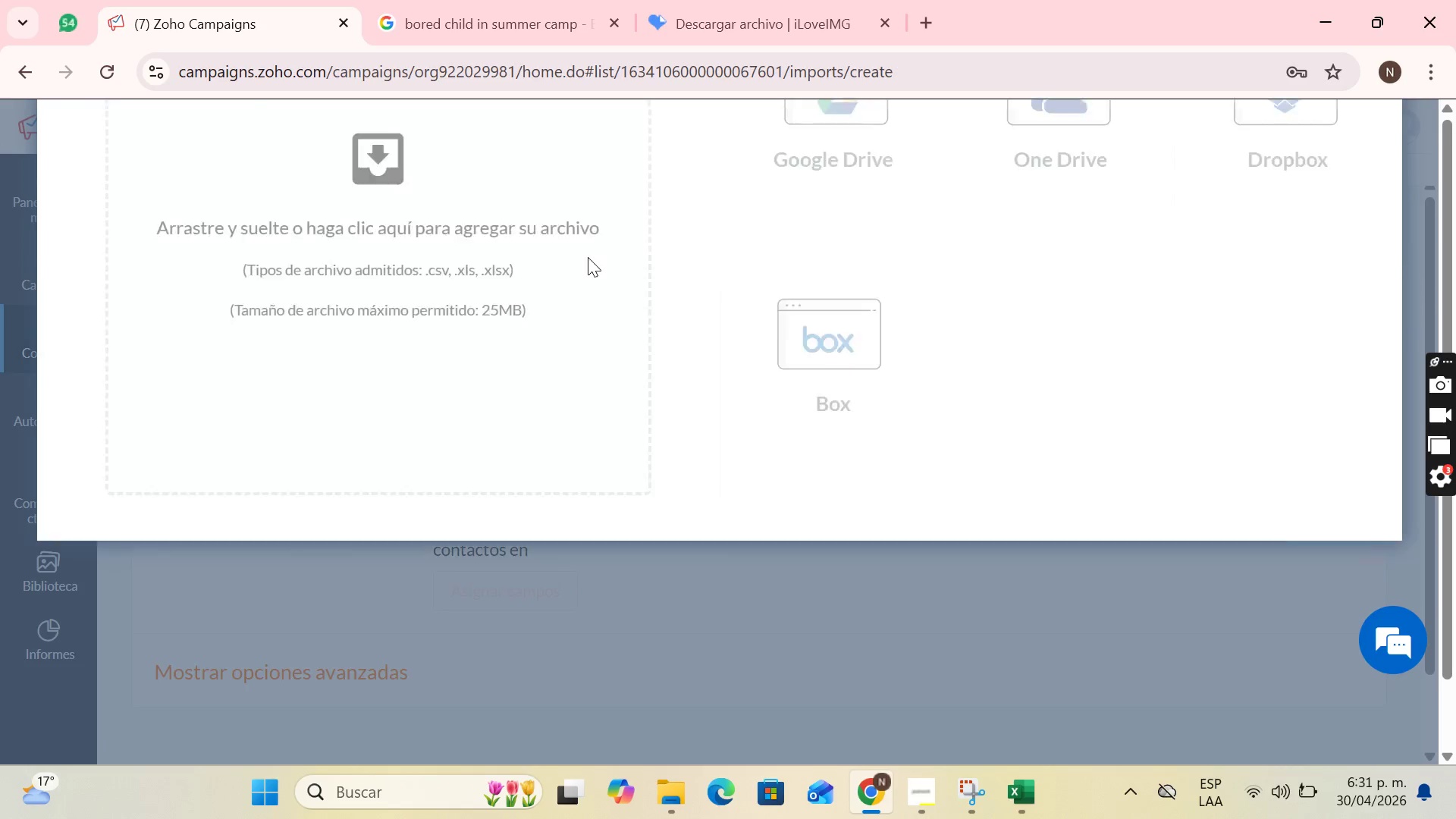 
mouse_move([617, 255])
 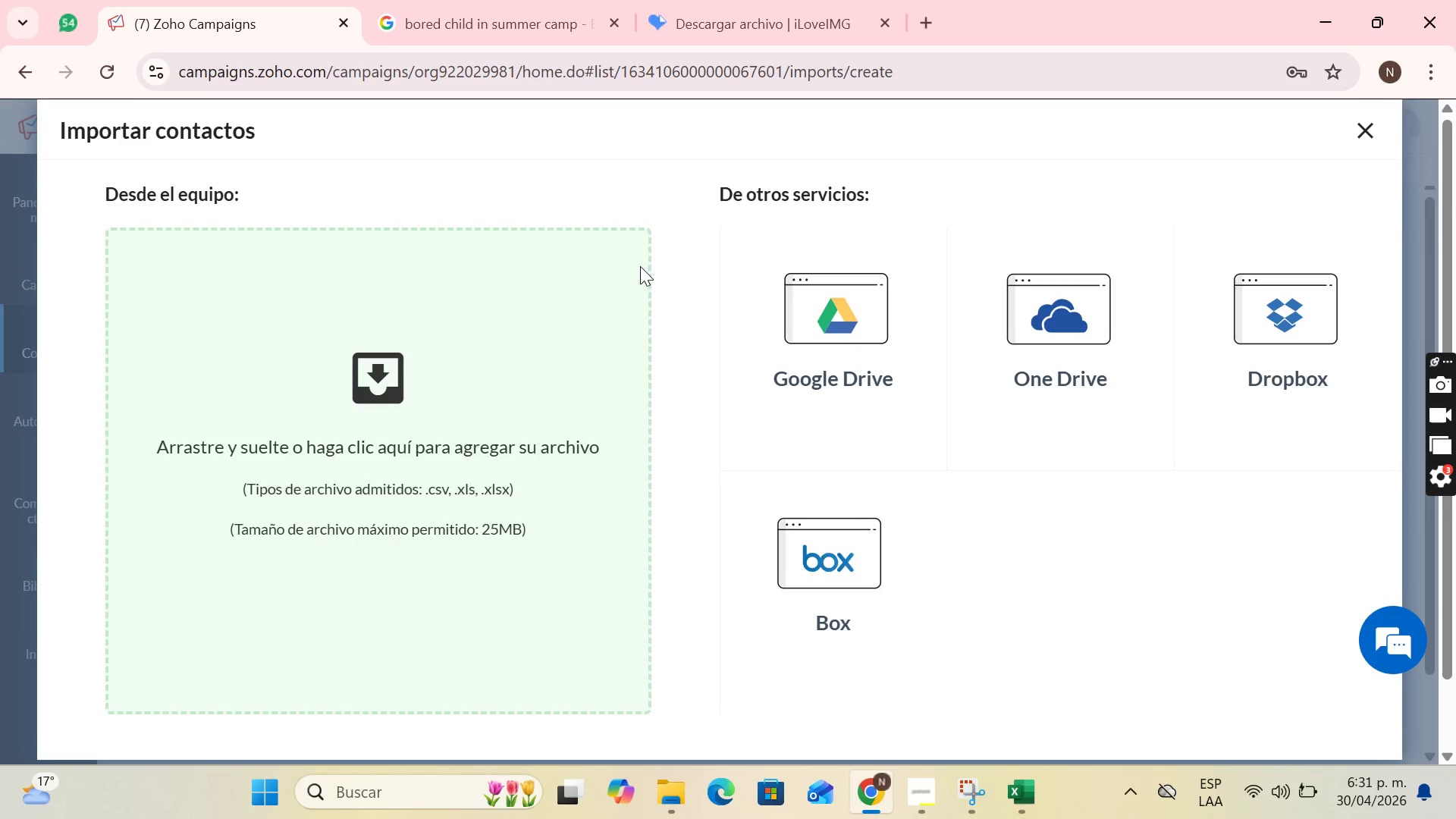 
wait(5.12)
 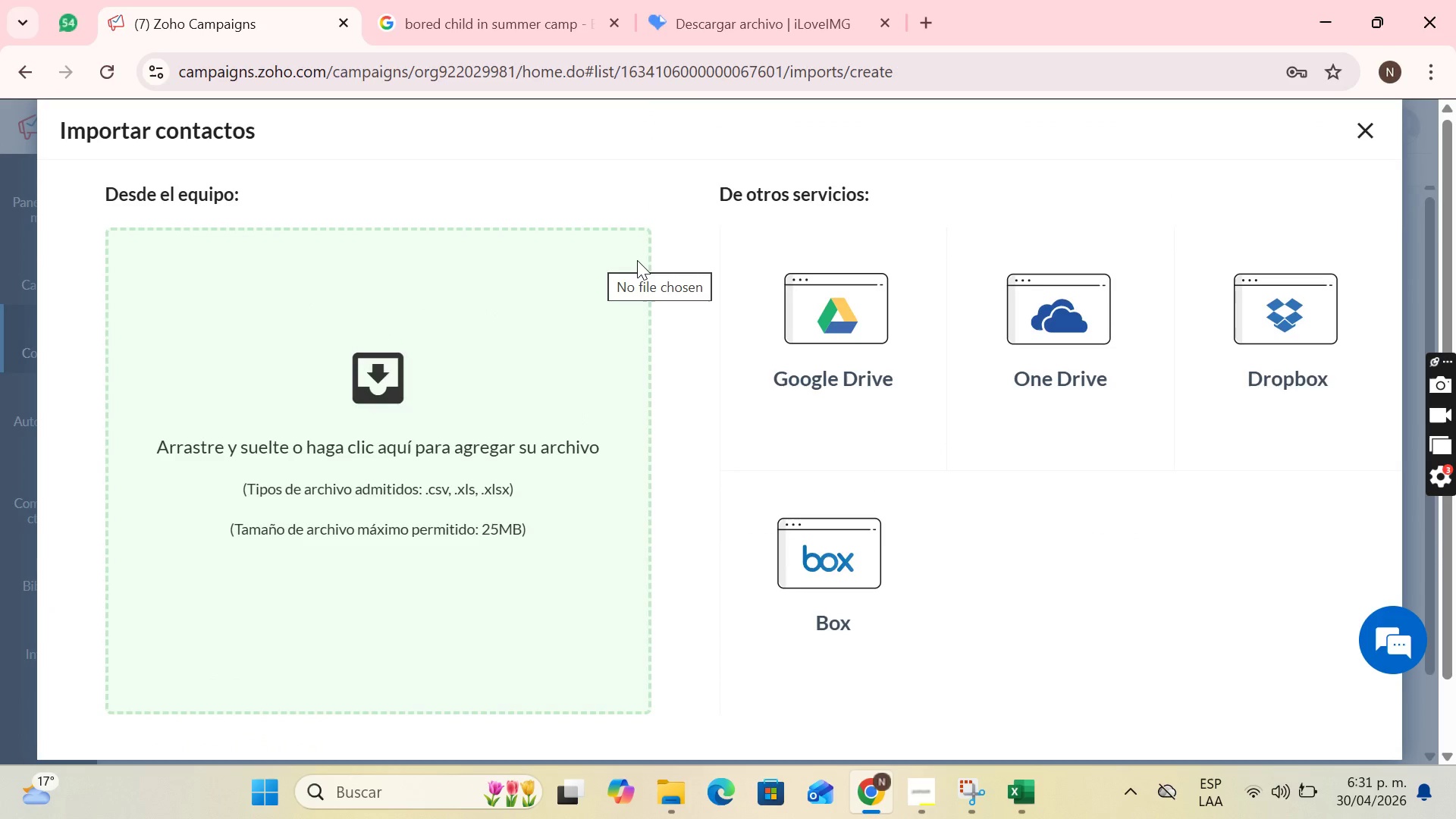 
left_click([410, 362])
 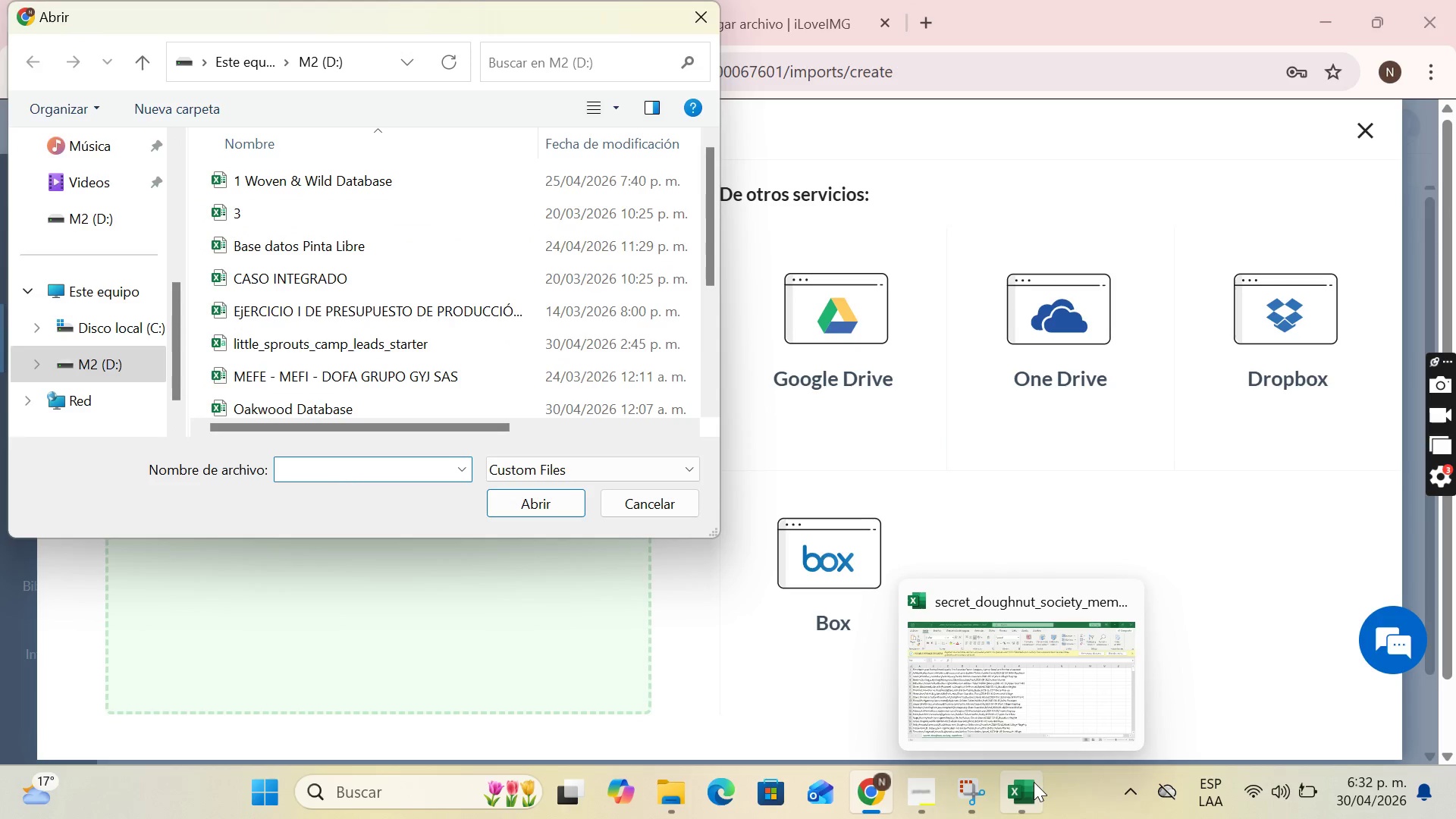 
wait(6.97)
 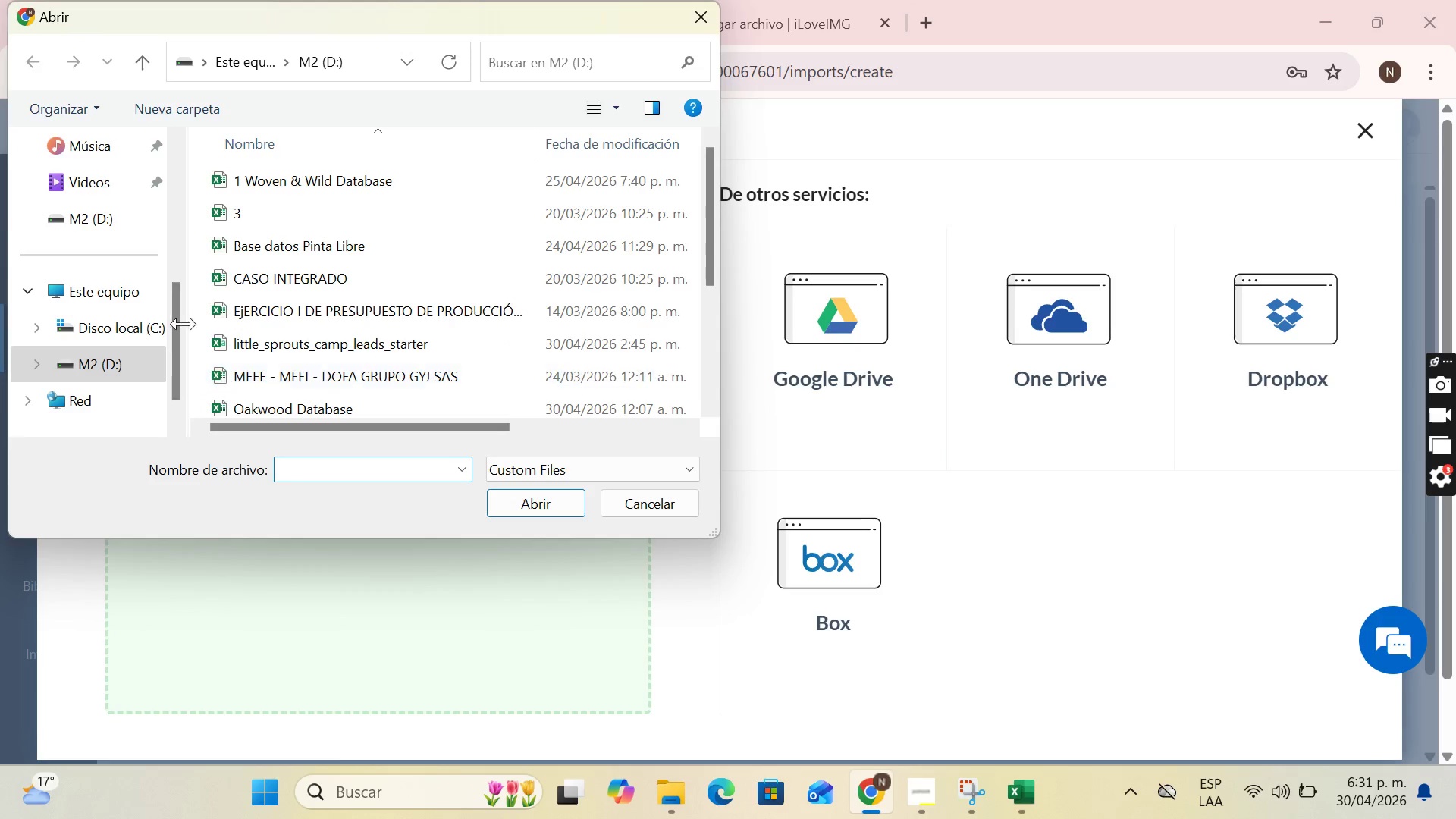 
type(secr)
 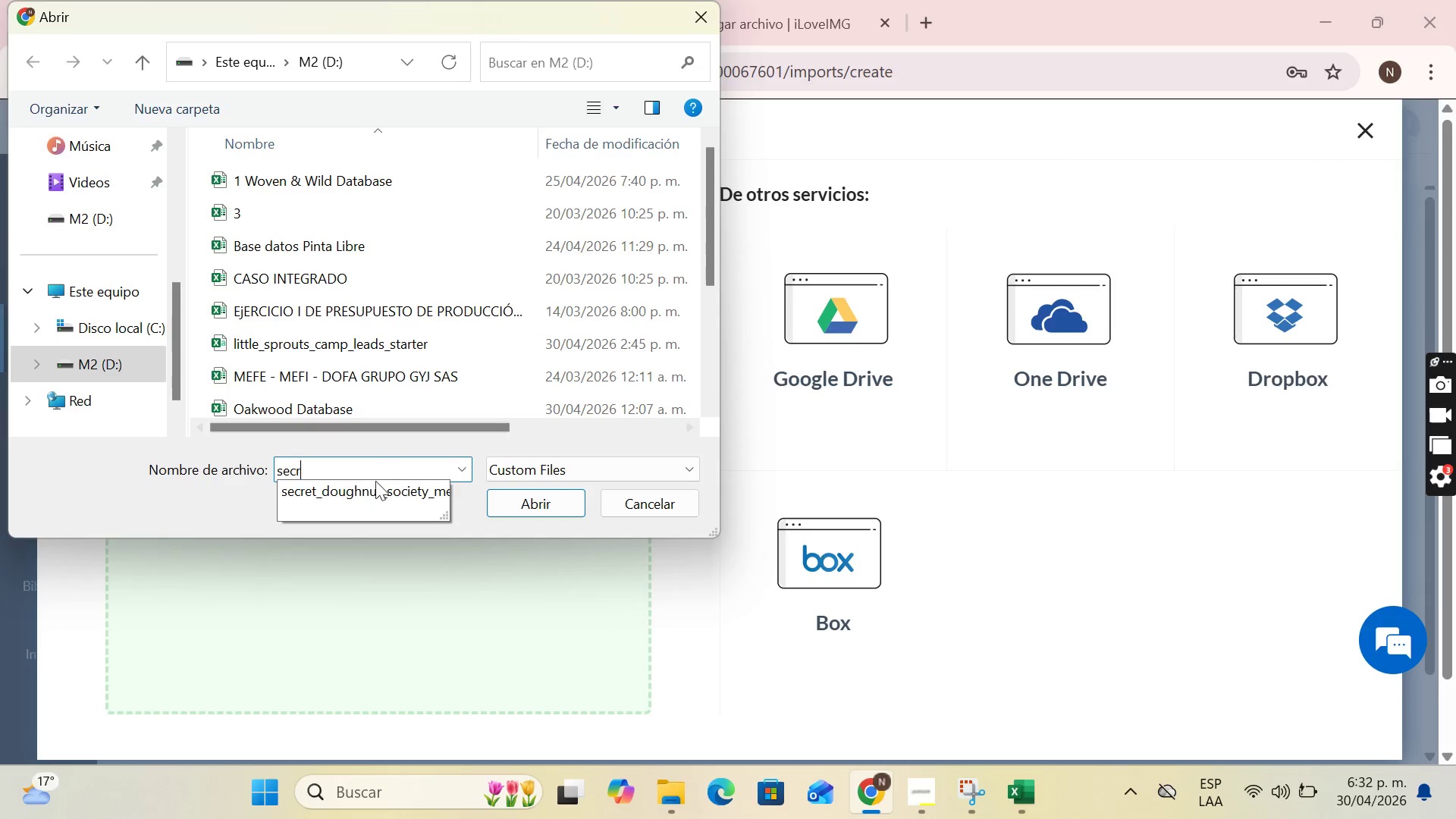 
double_click([369, 492])
 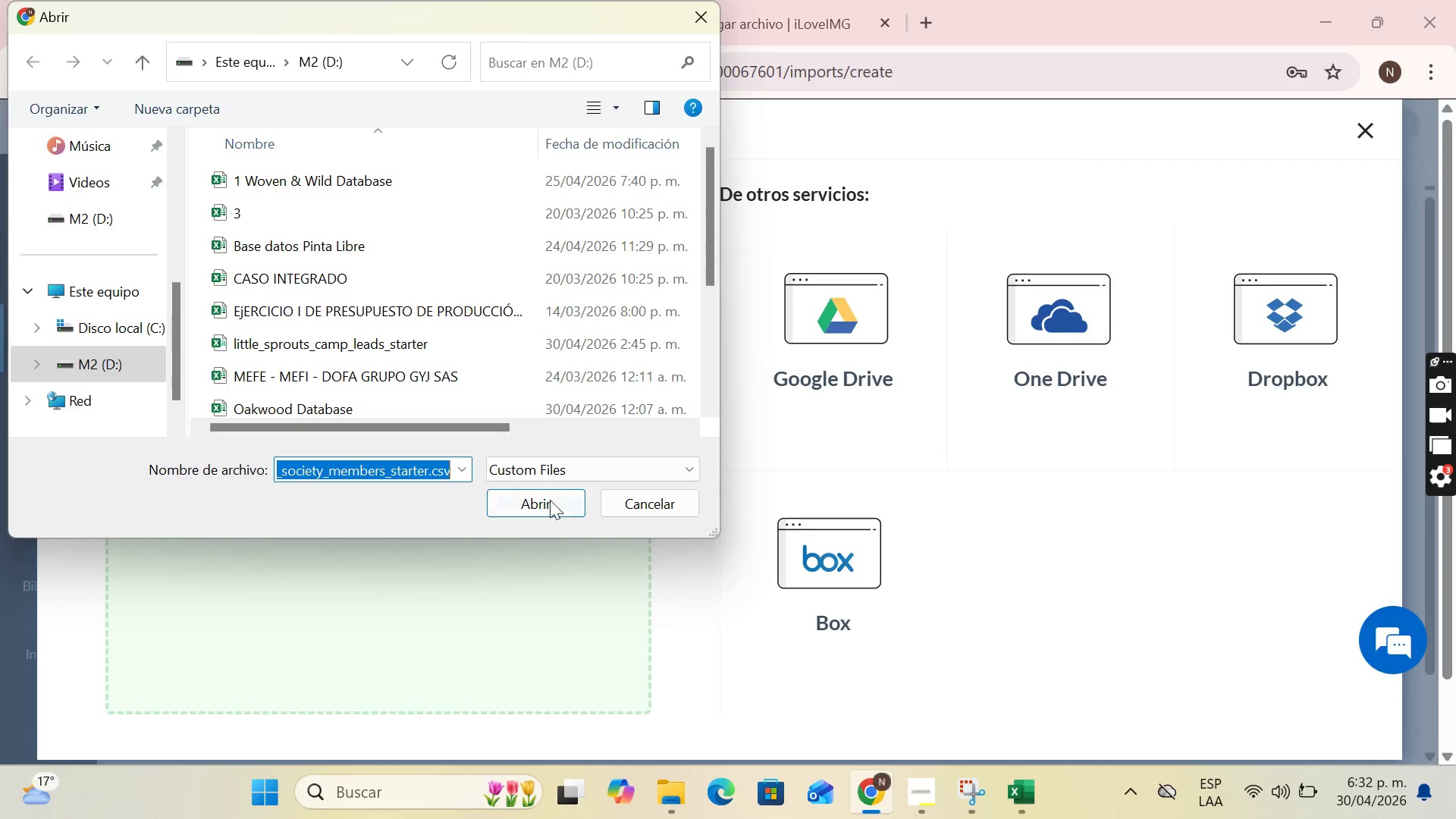 
left_click([544, 500])
 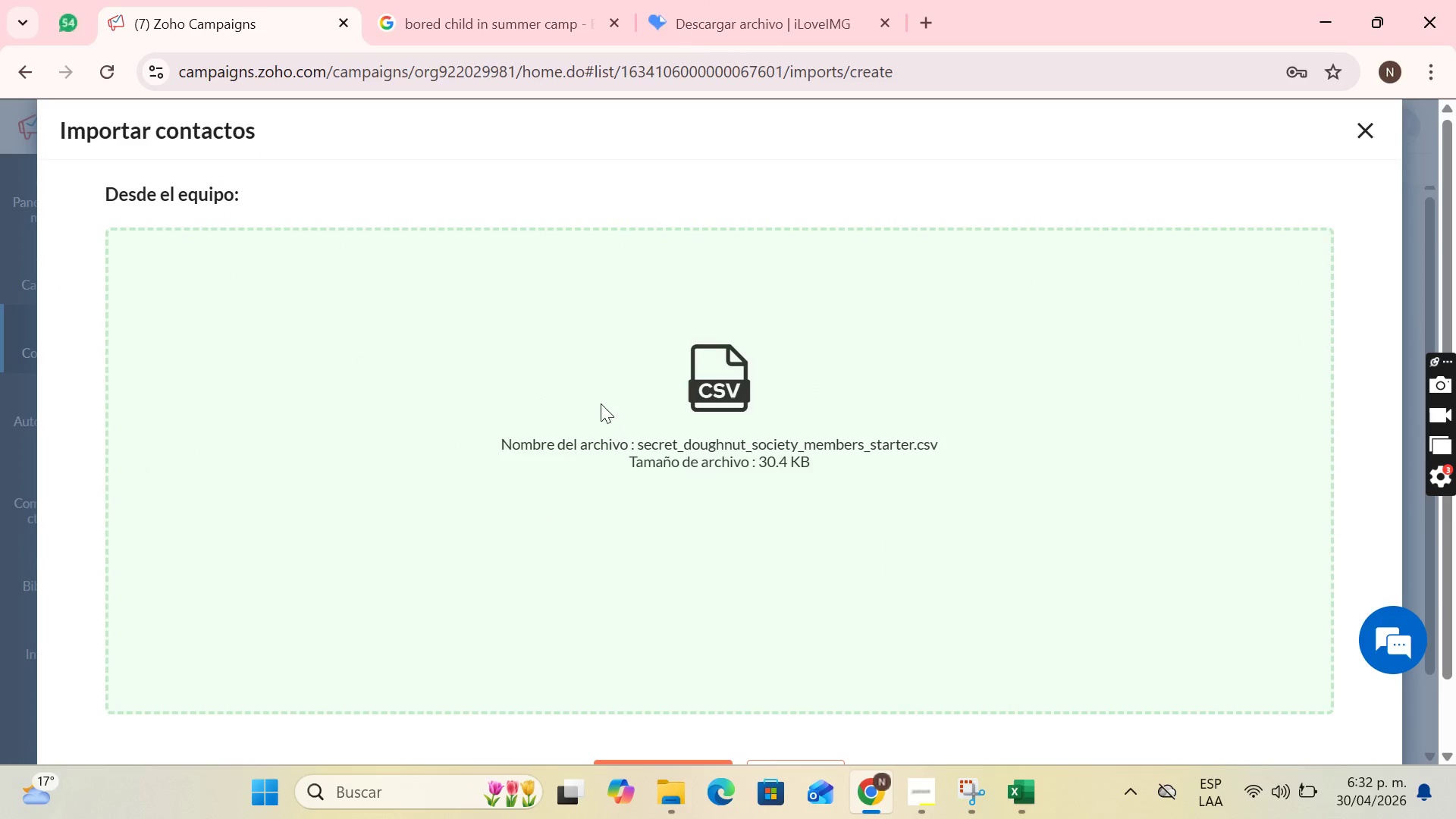 
scroll: coordinate [627, 338], scroll_direction: down, amount: 3.0
 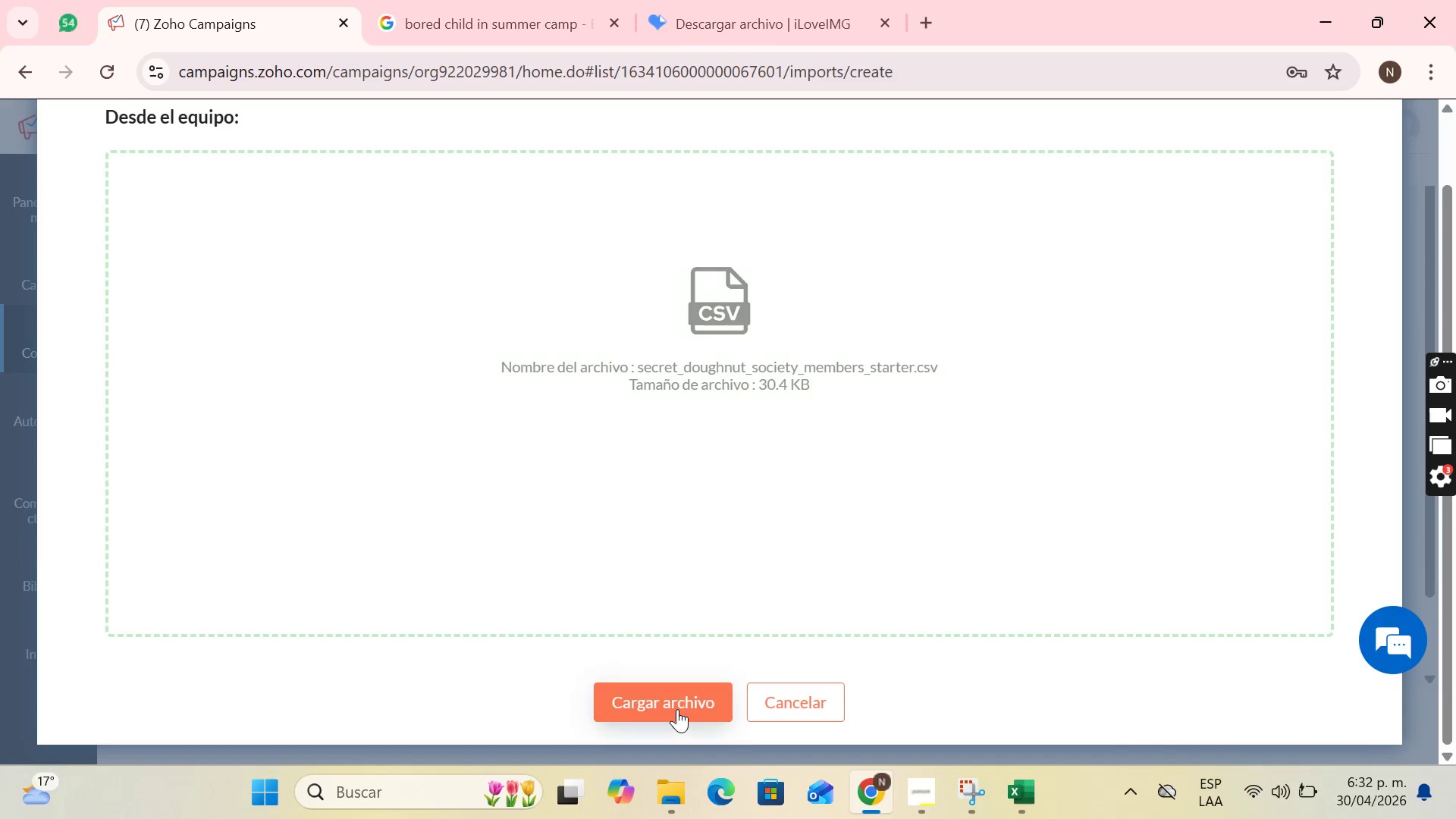 
left_click([677, 709])
 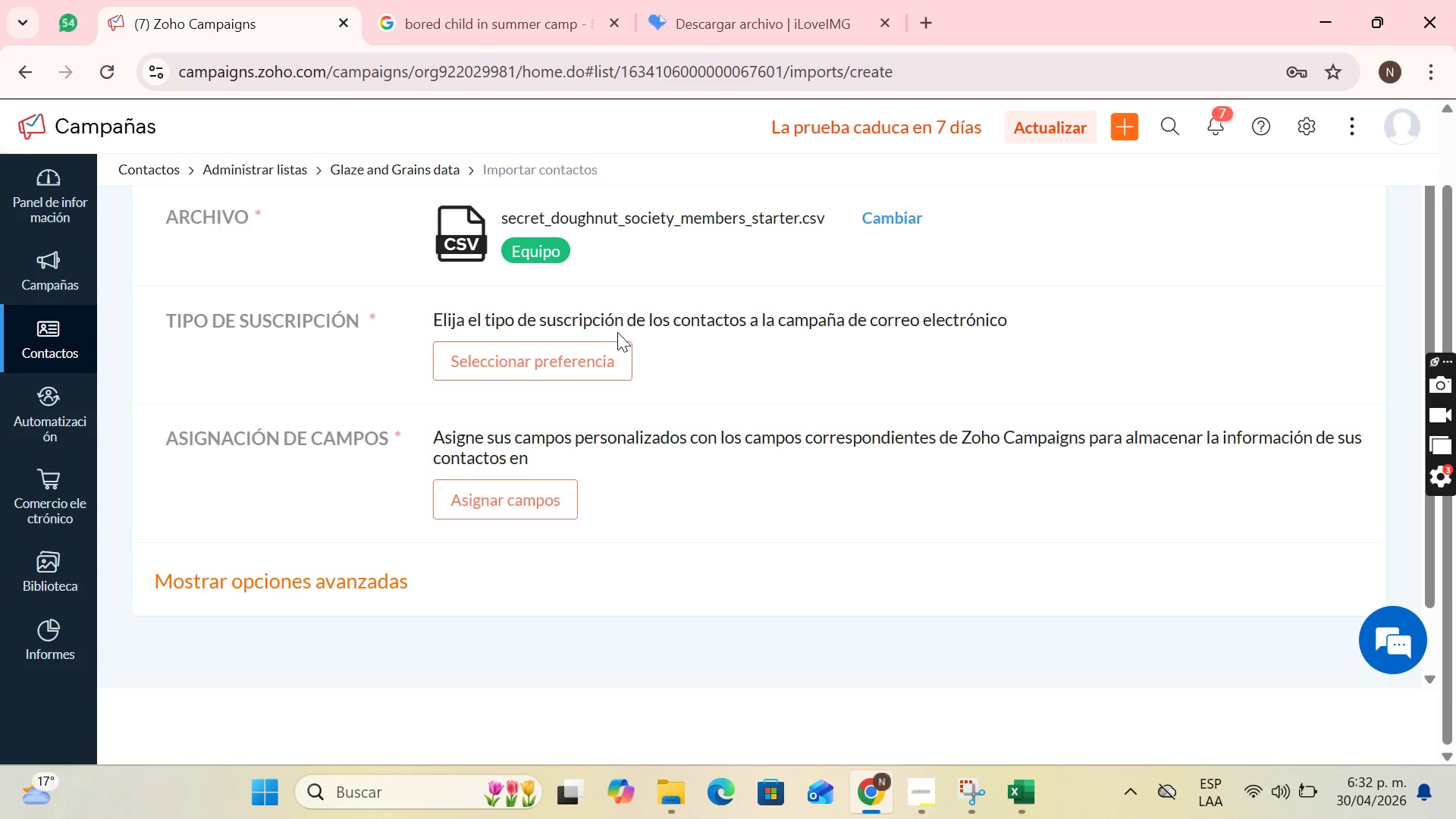 
scroll: coordinate [518, 388], scroll_direction: up, amount: 2.0
 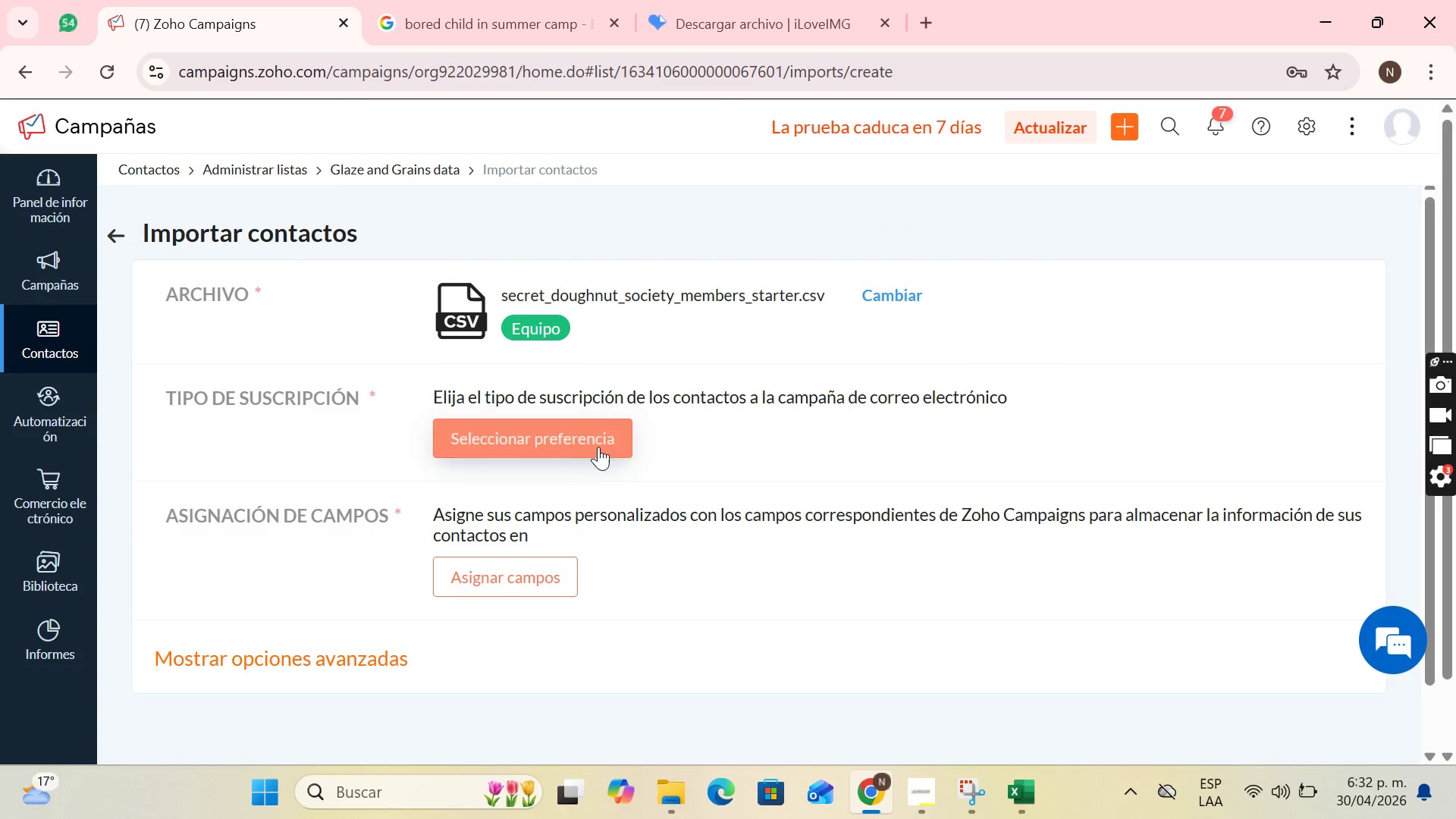 
left_click([586, 450])
 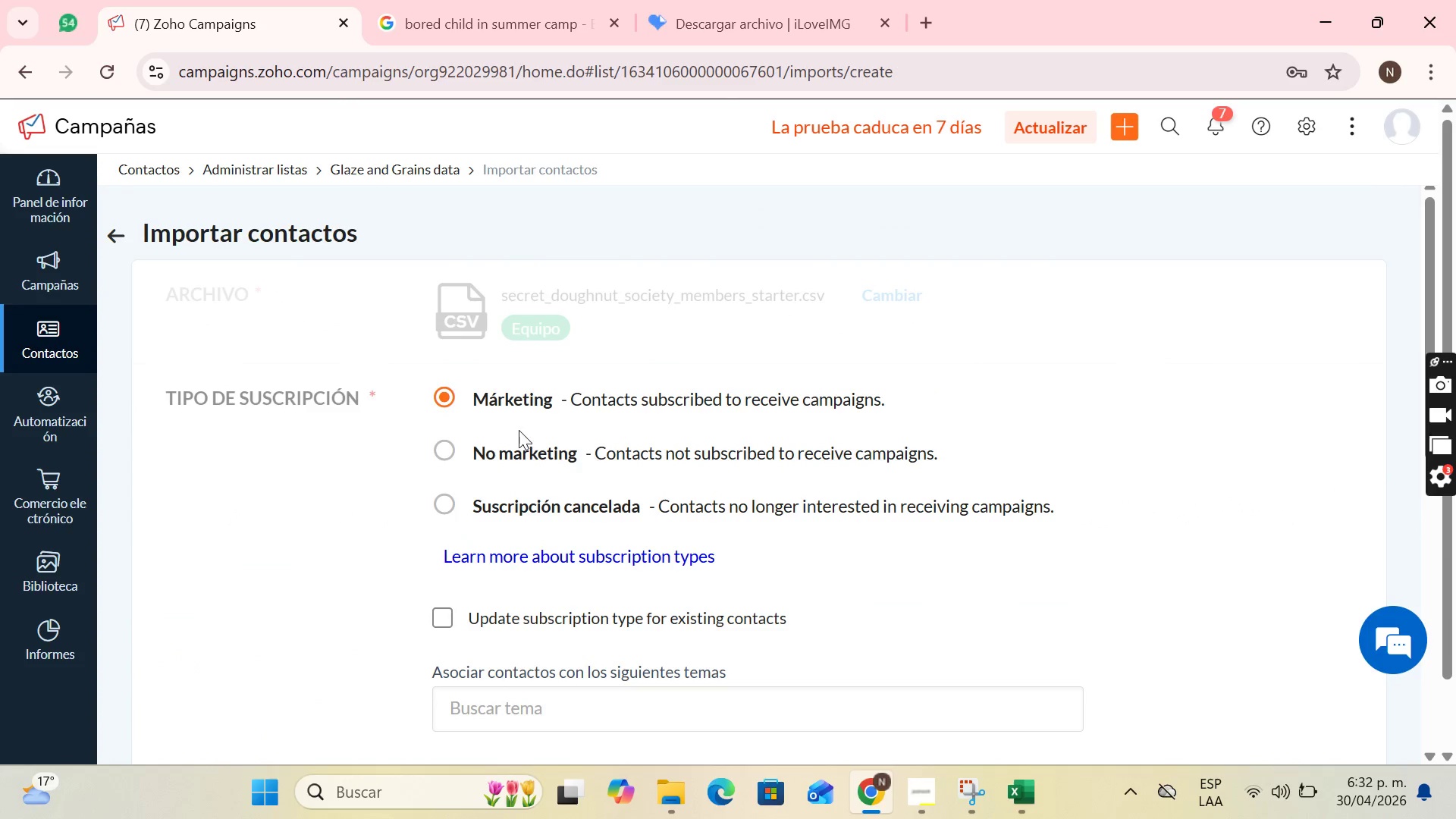 
scroll: coordinate [506, 479], scroll_direction: down, amount: 1.0
 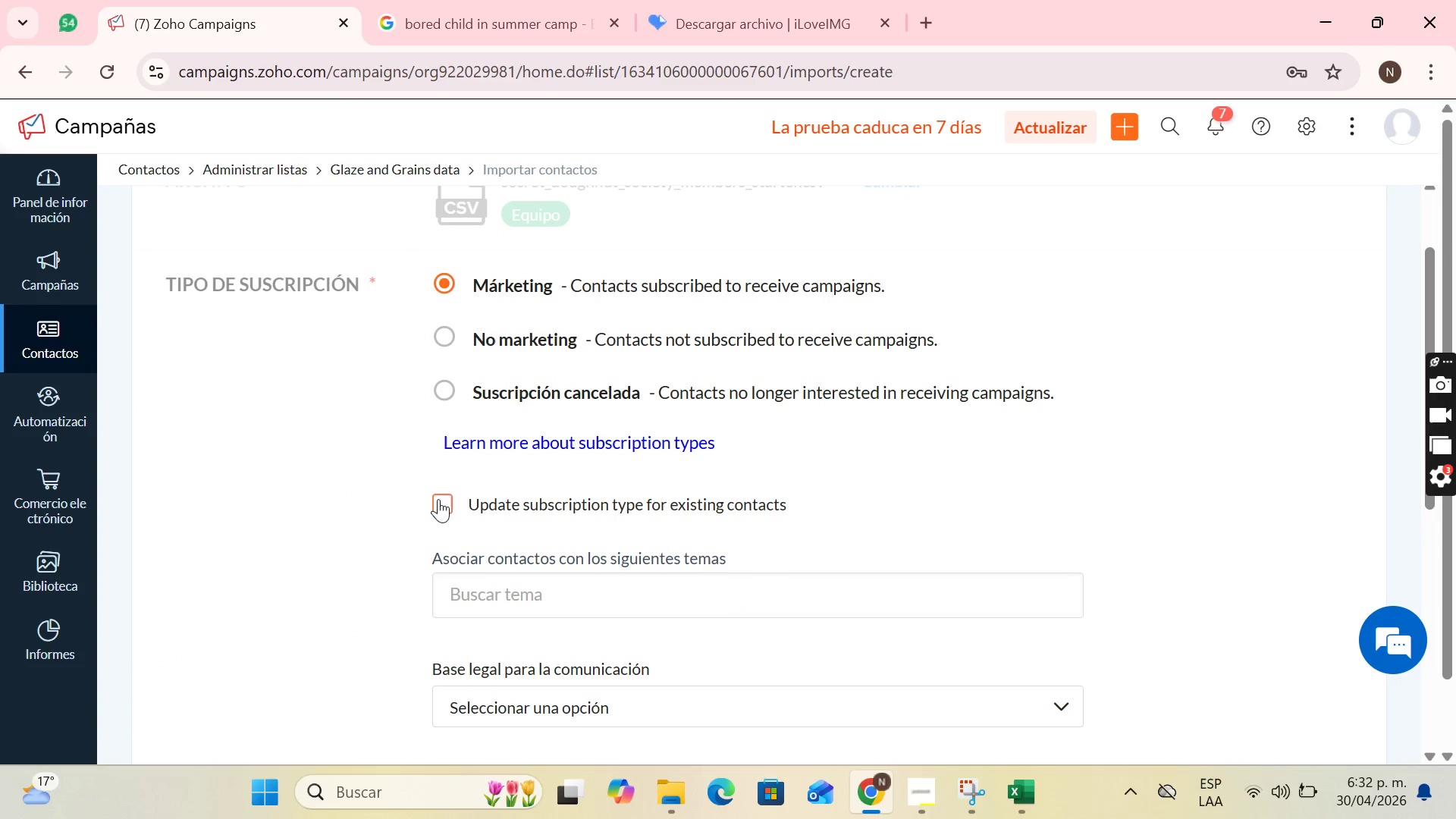 
left_click([438, 499])
 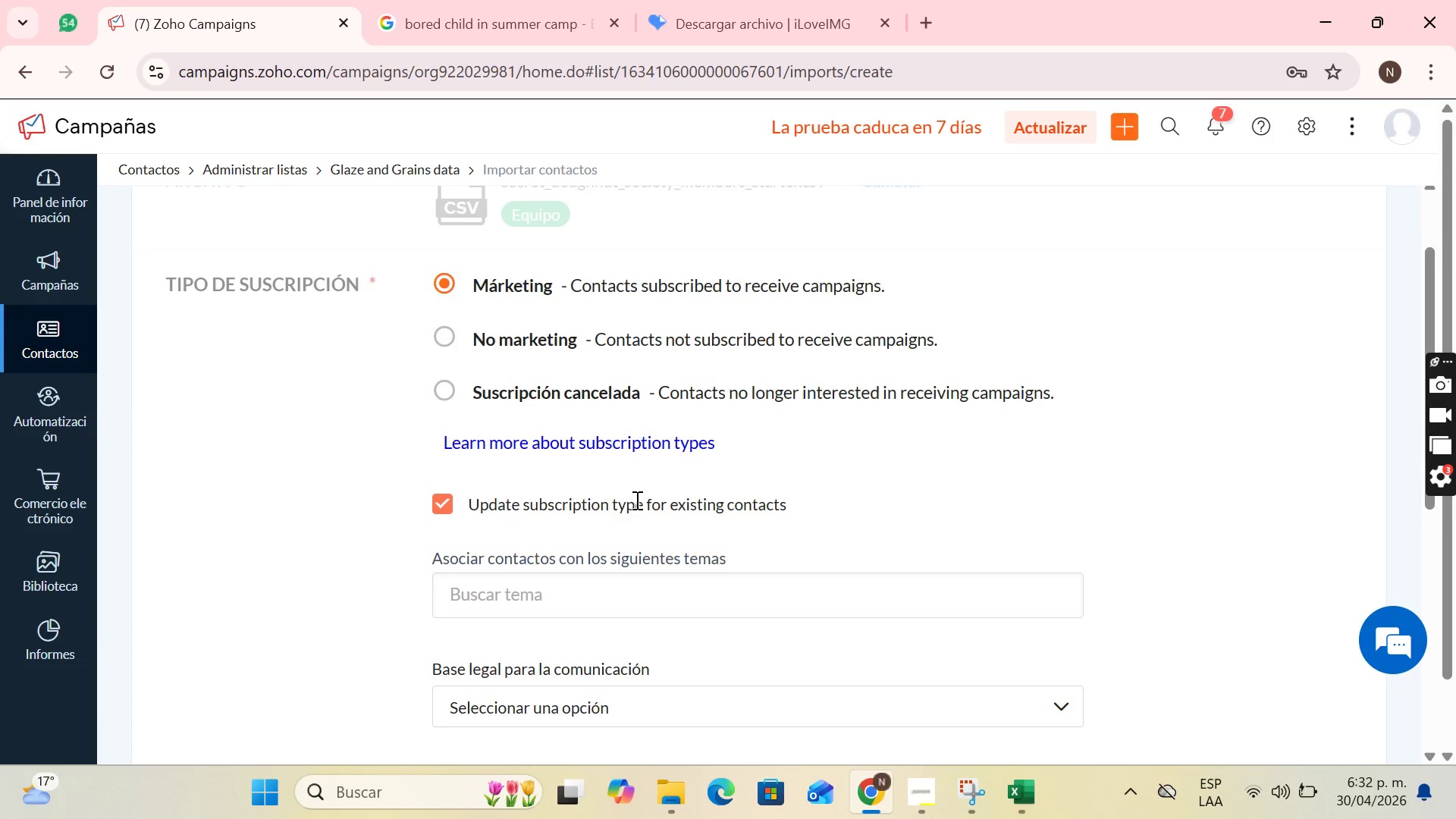 
scroll: coordinate [639, 500], scroll_direction: down, amount: 2.0
 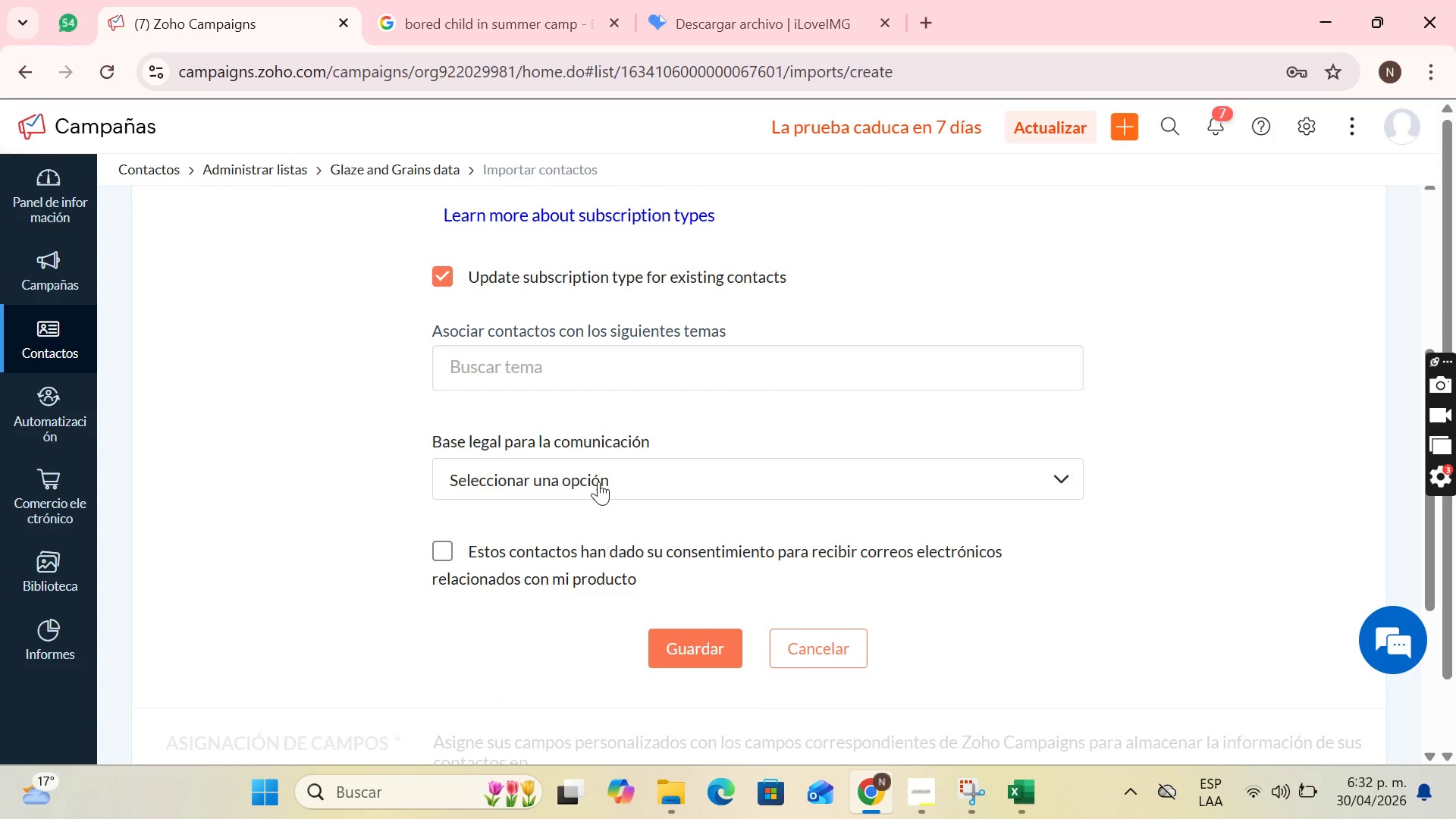 
left_click([598, 482])
 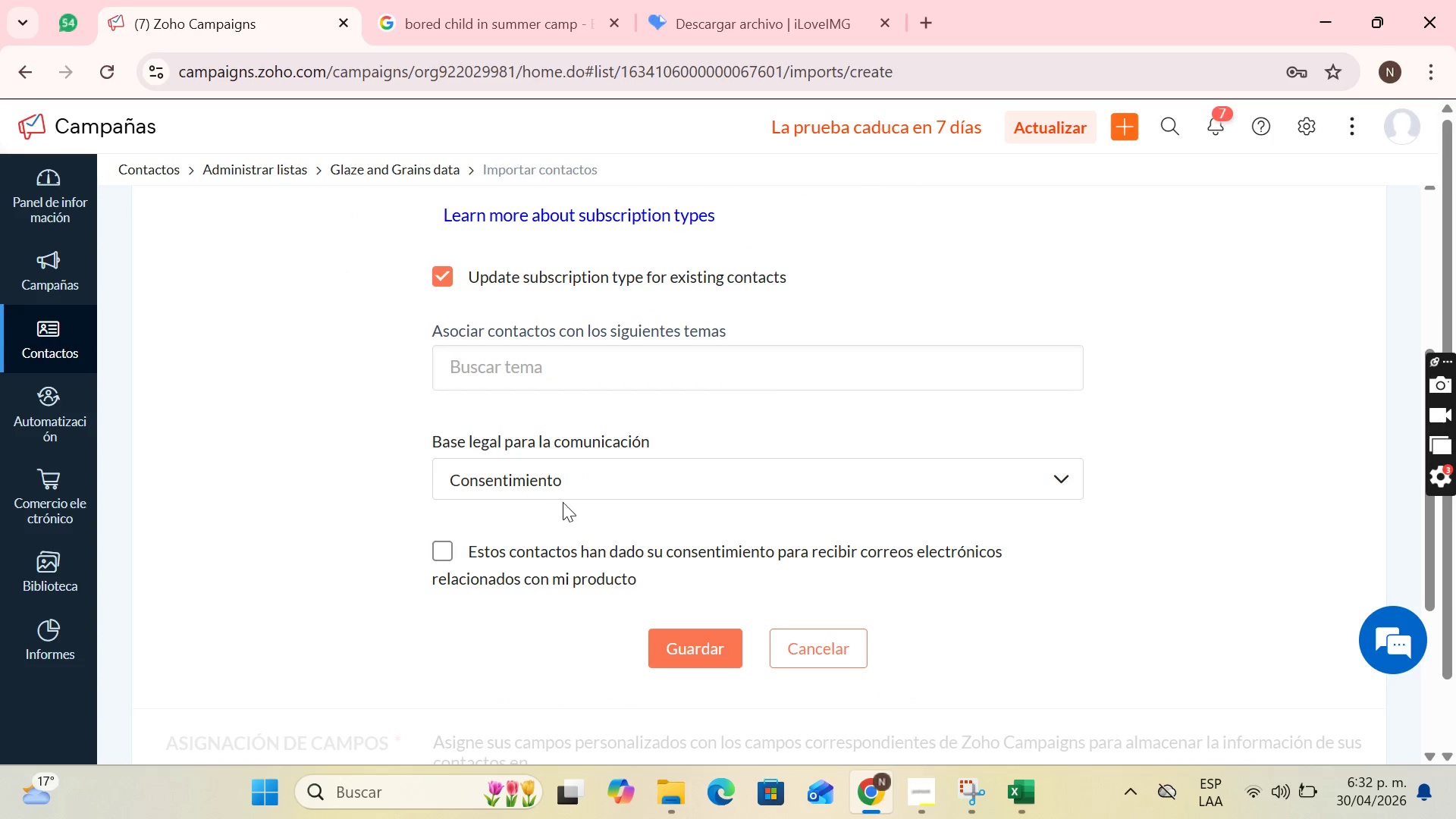 
left_click([441, 548])
 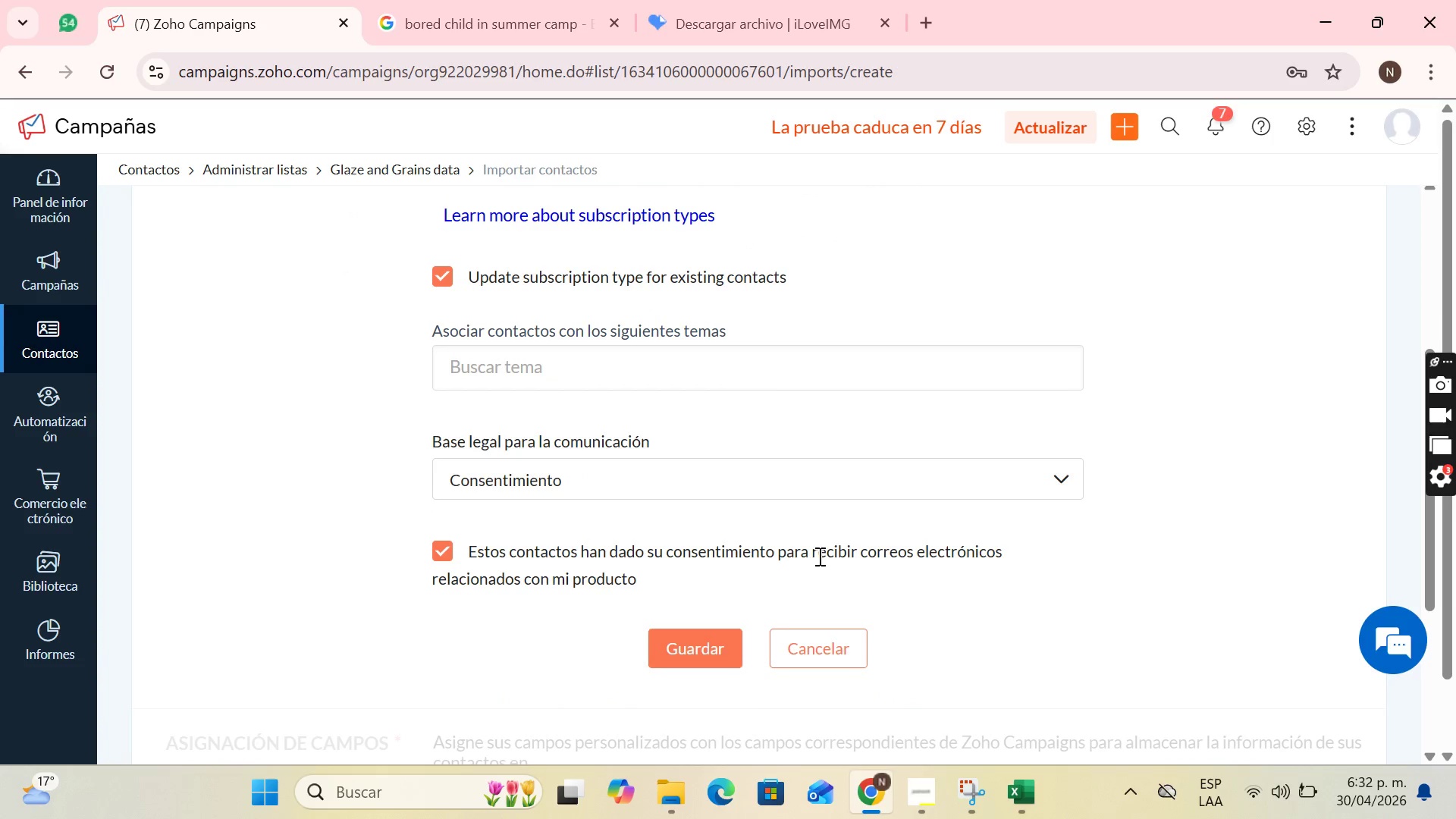 
scroll: coordinate [818, 563], scroll_direction: none, amount: 0.0
 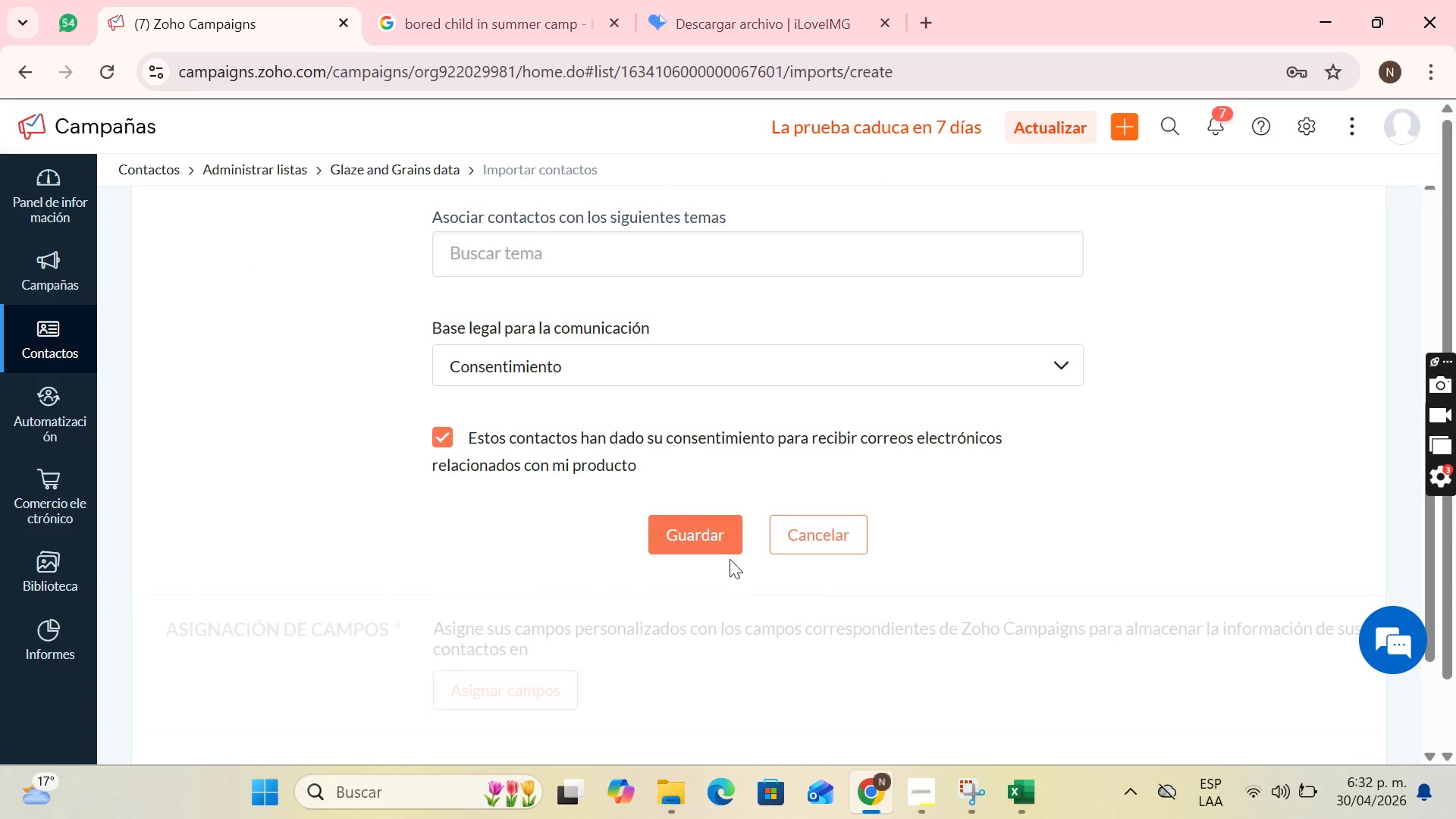 
left_click([720, 544])
 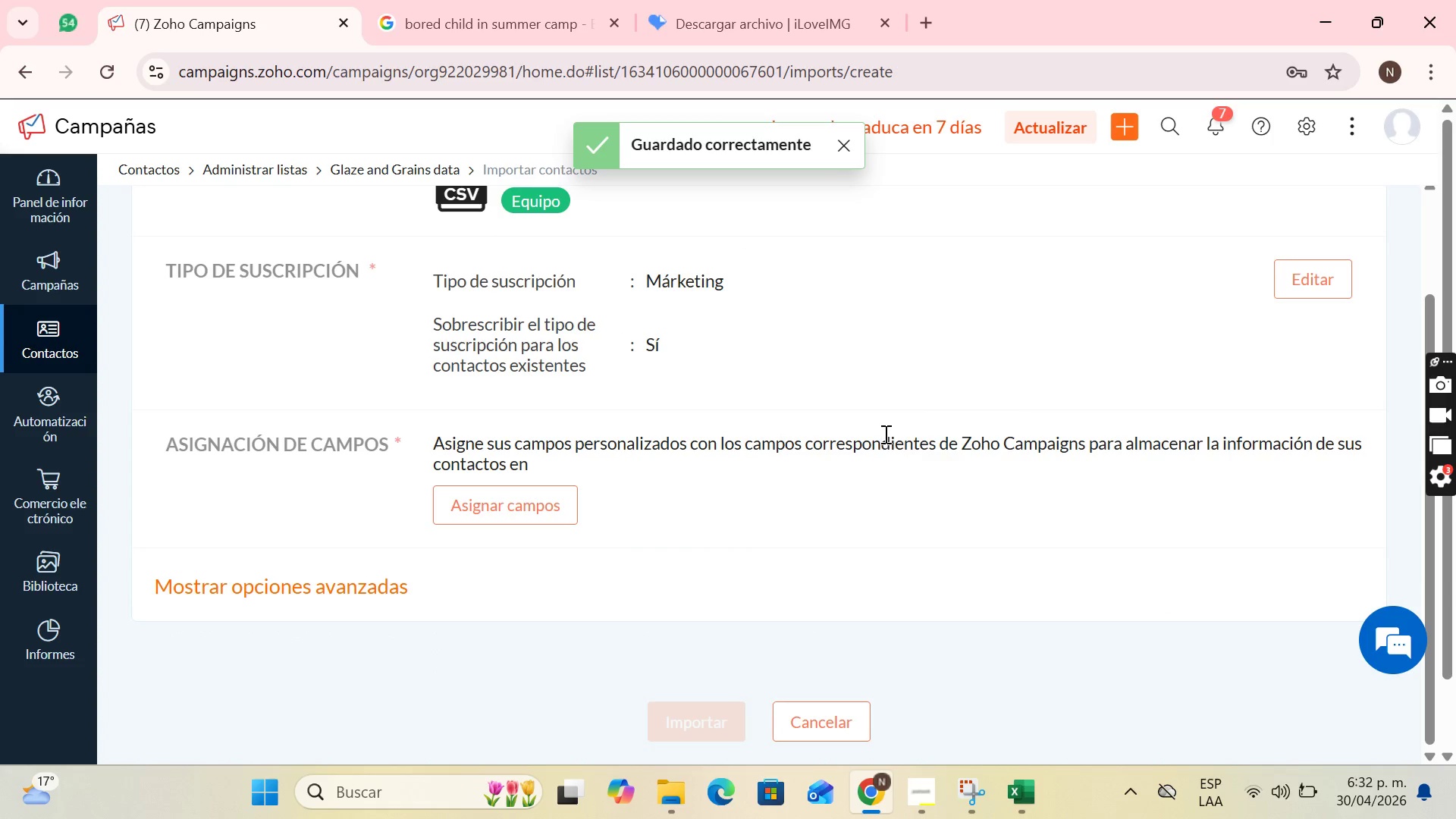 
wait(8.06)
 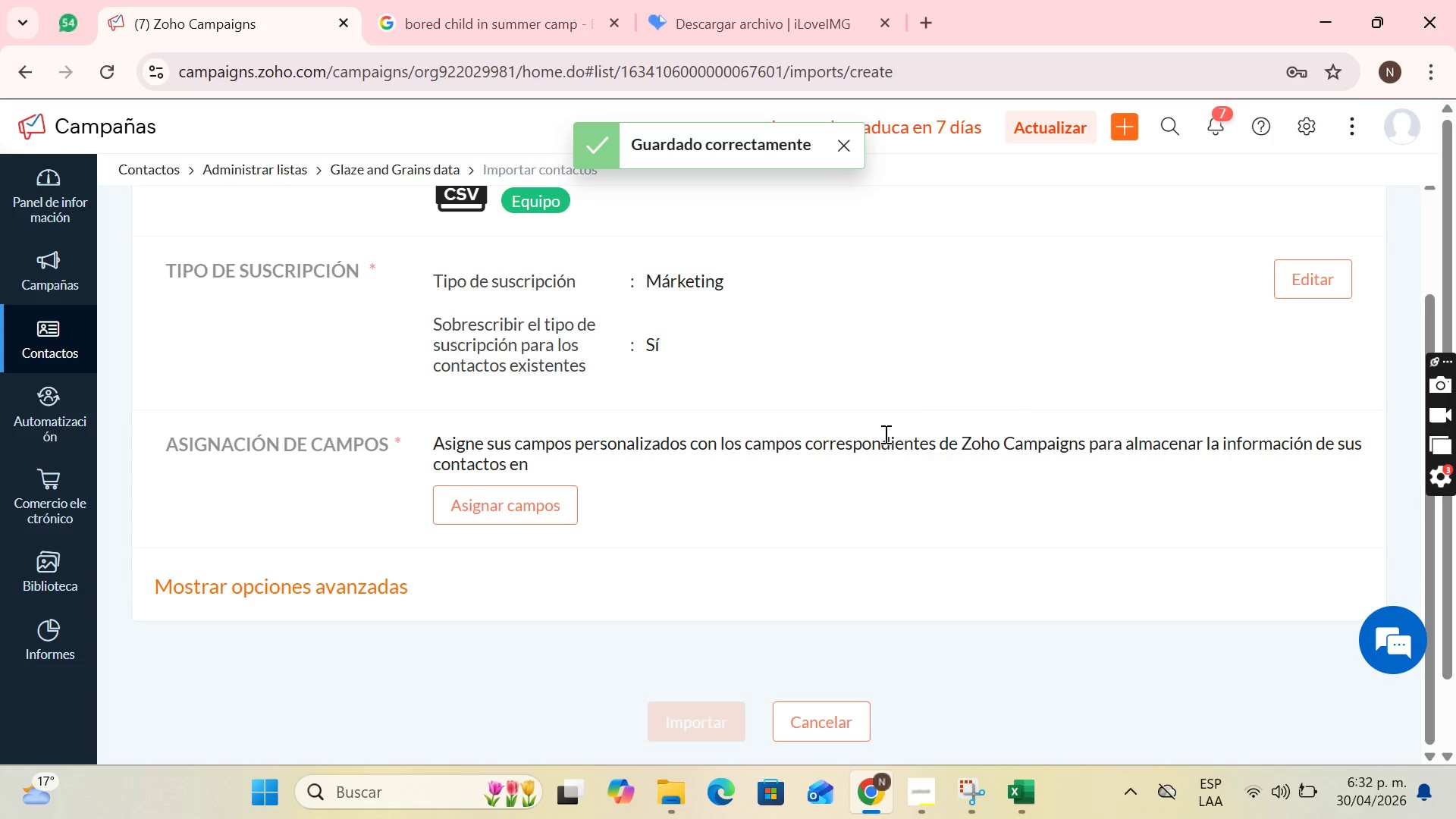 
scroll: coordinate [537, 431], scroll_direction: up, amount: 2.0
 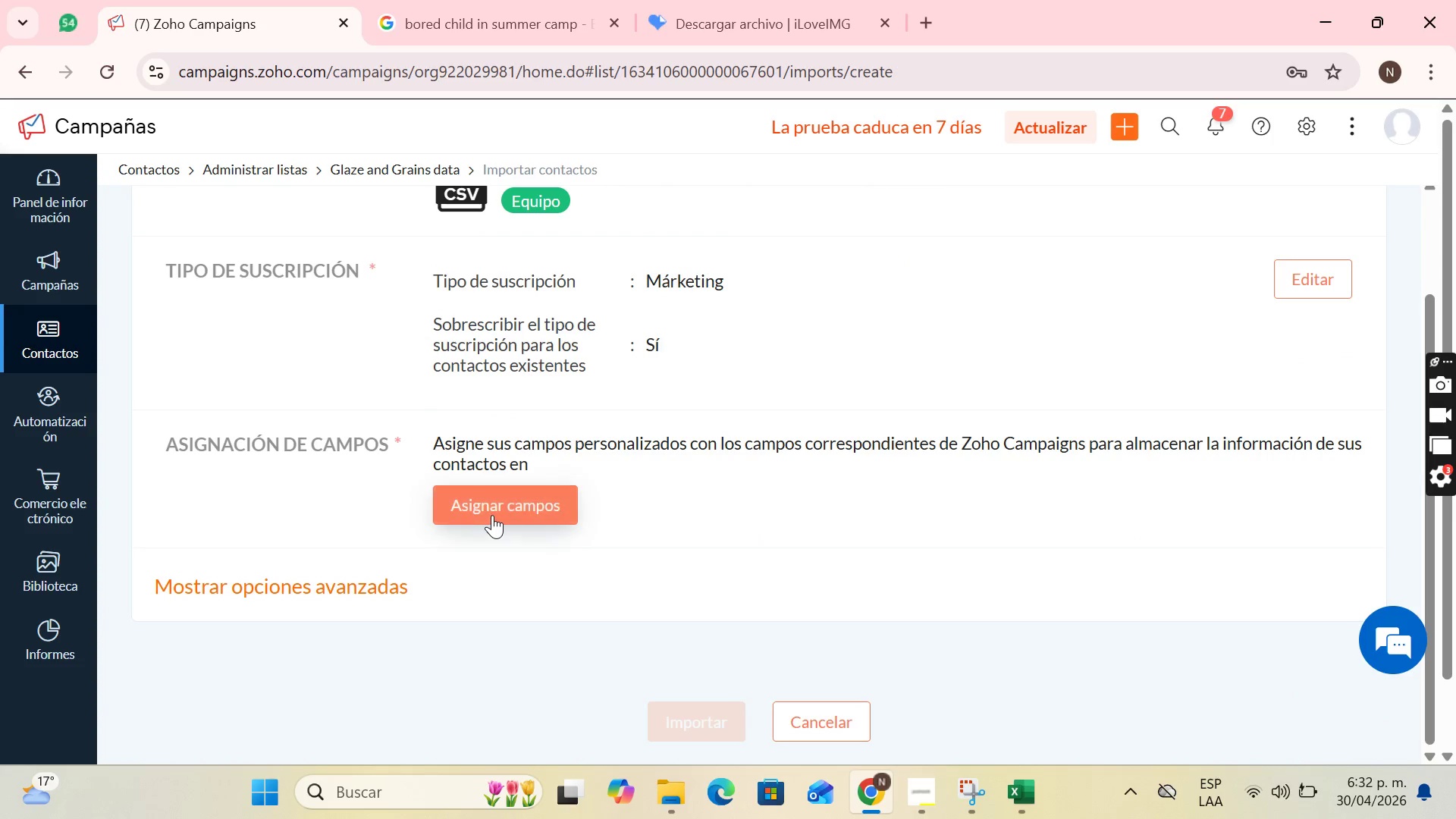 
left_click([492, 515])
 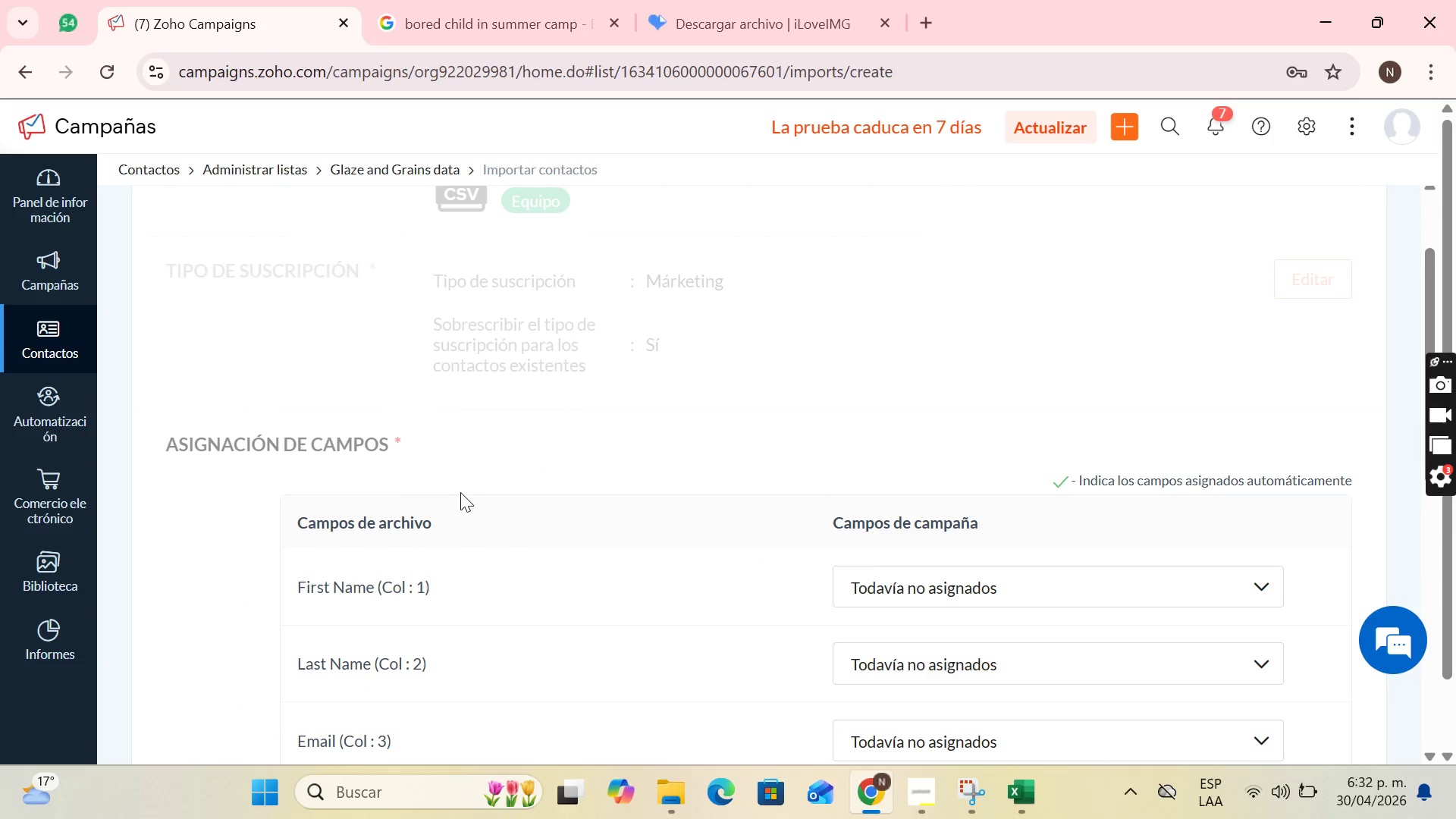 
scroll: coordinate [921, 480], scroll_direction: down, amount: 2.0
 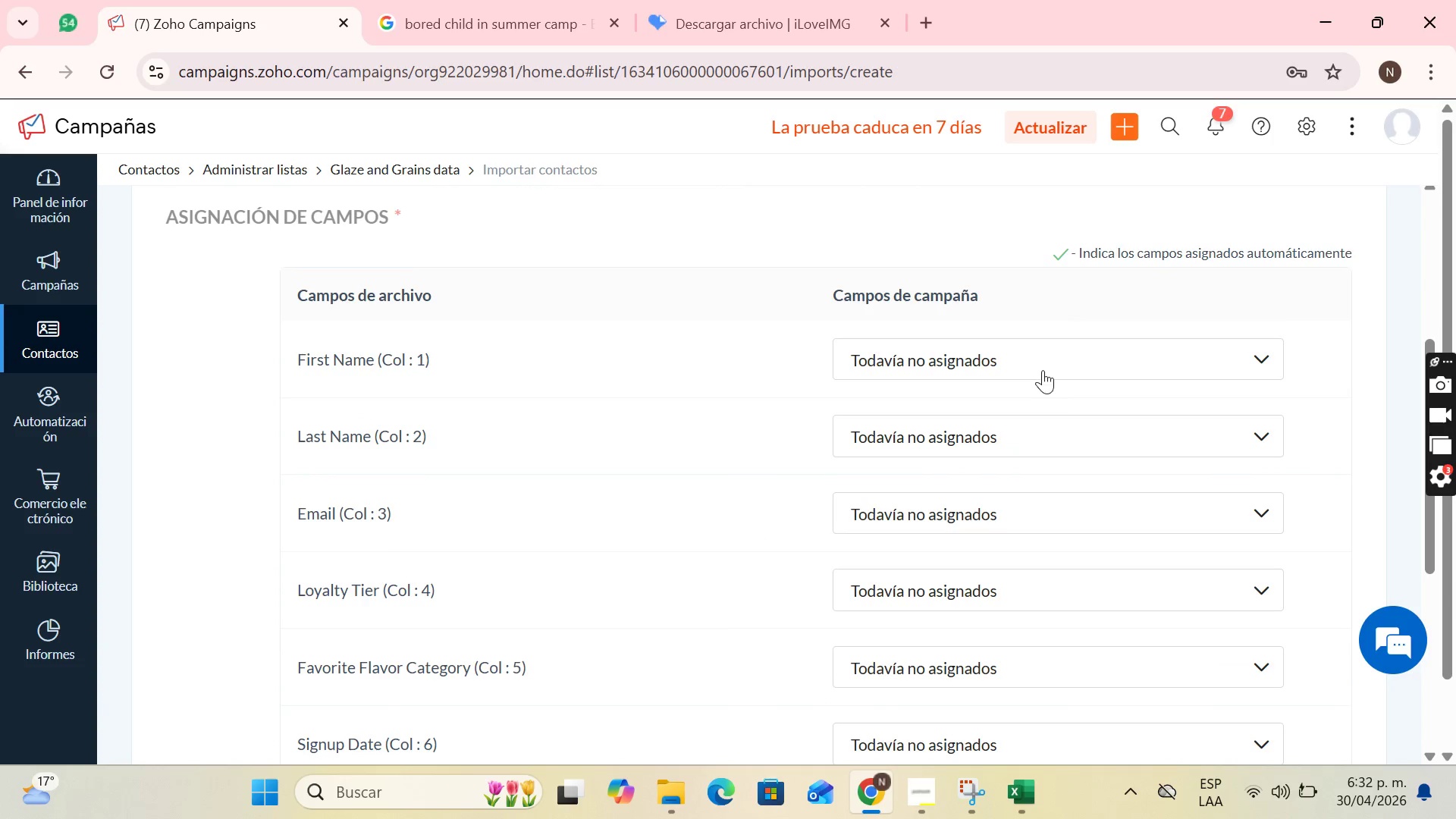 
left_click([1040, 365])
 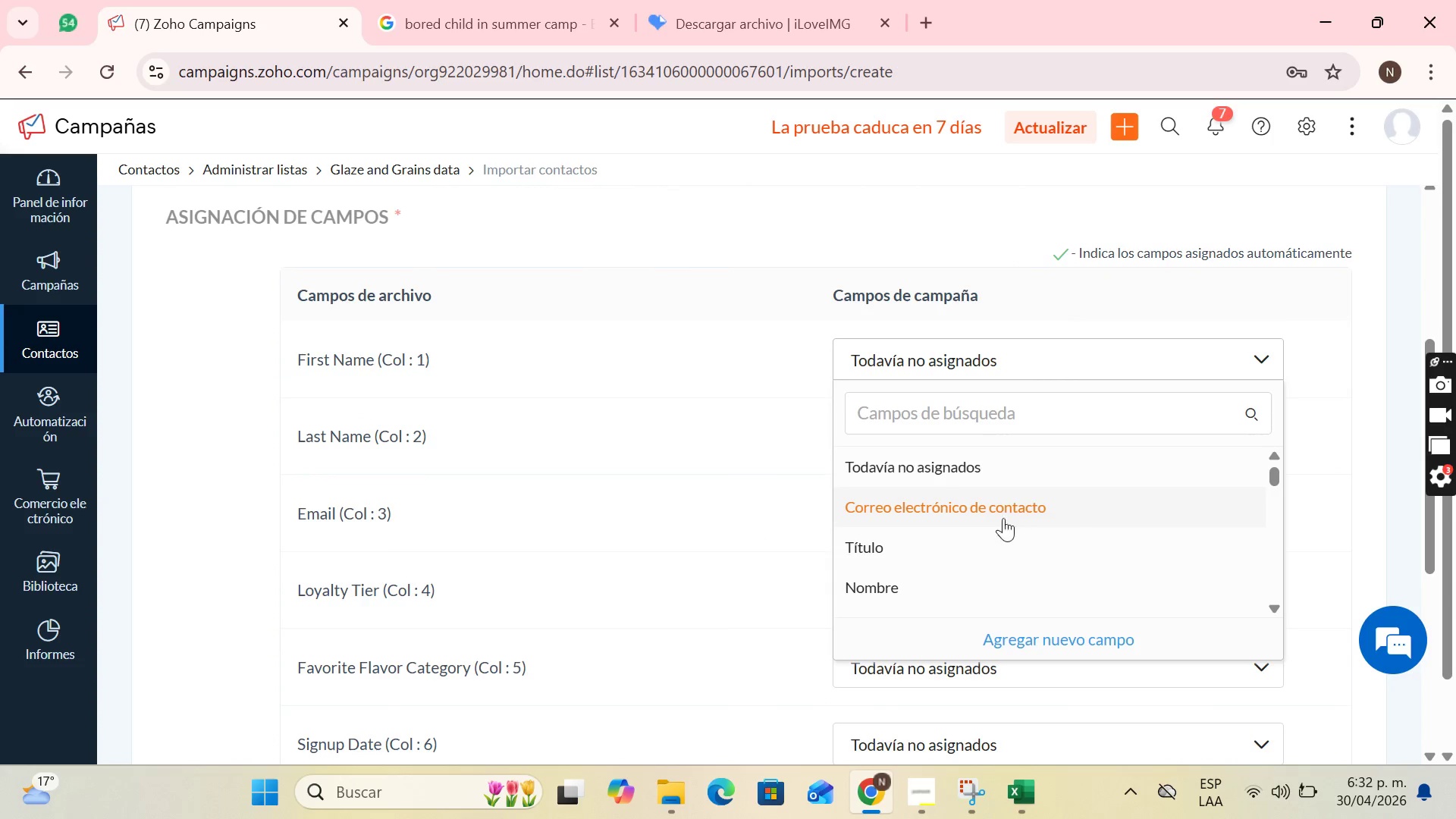 
scroll: coordinate [1037, 570], scroll_direction: down, amount: 5.0
 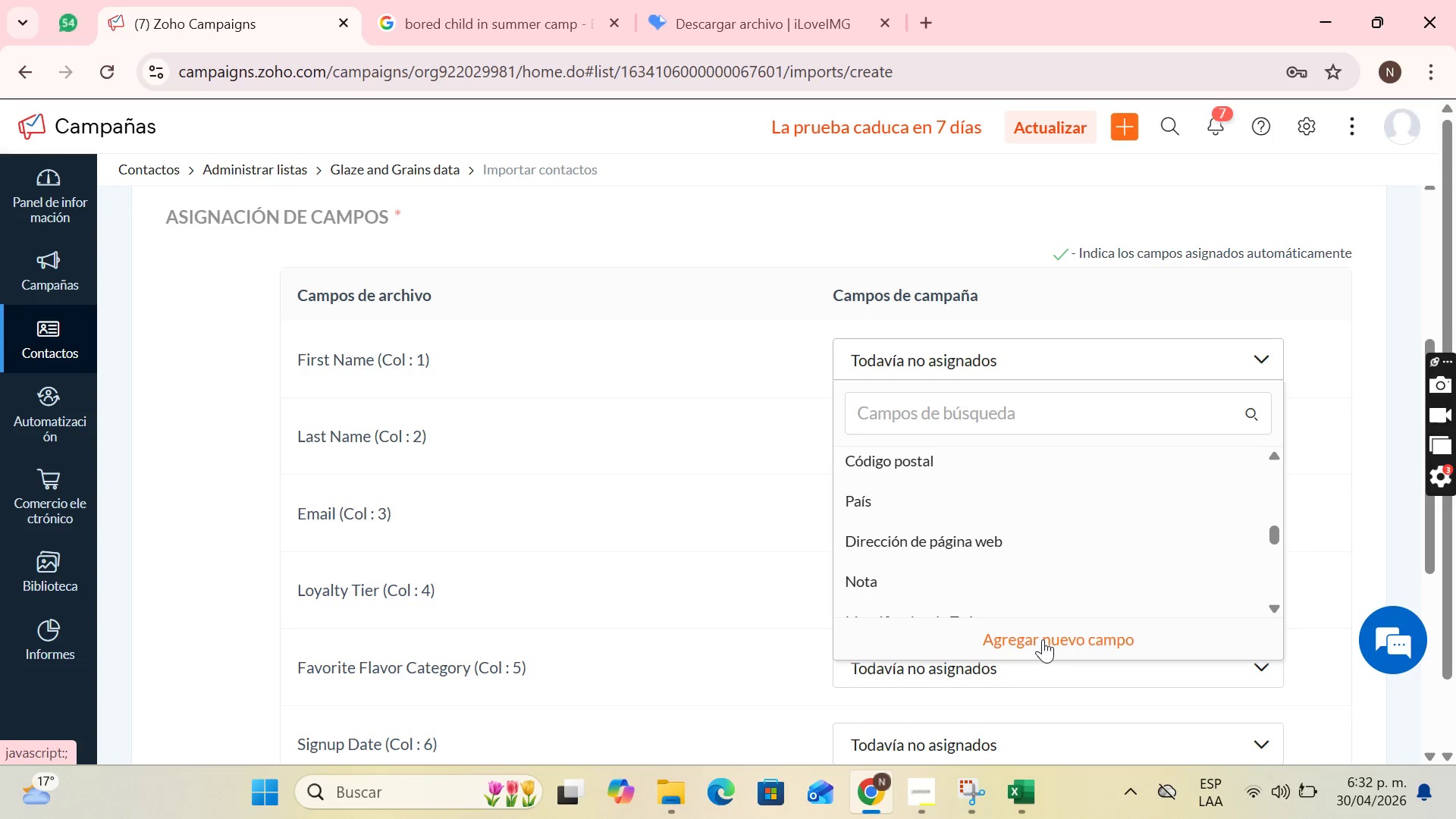 
left_click([1043, 639])
 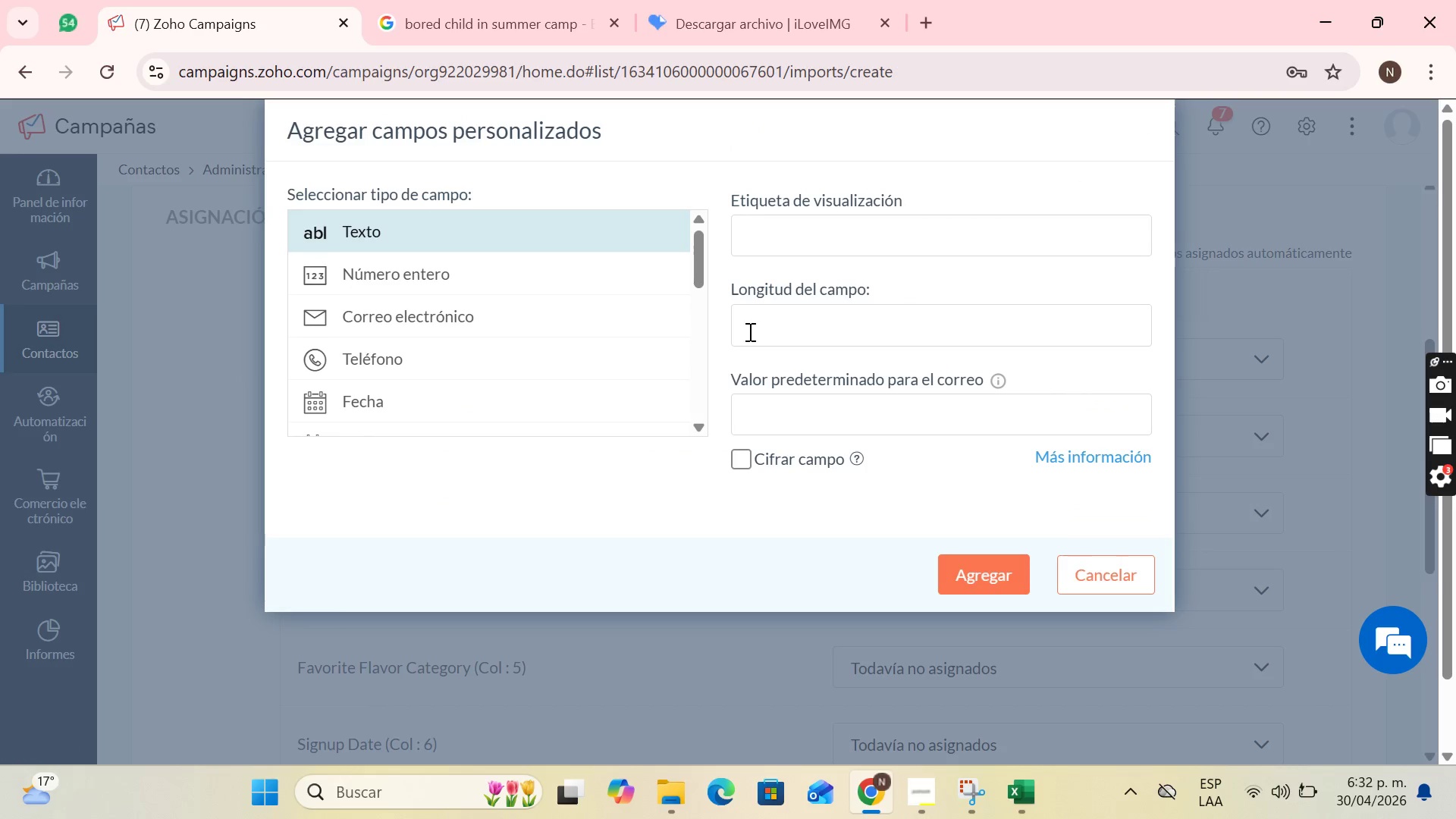 
left_click([853, 242])
 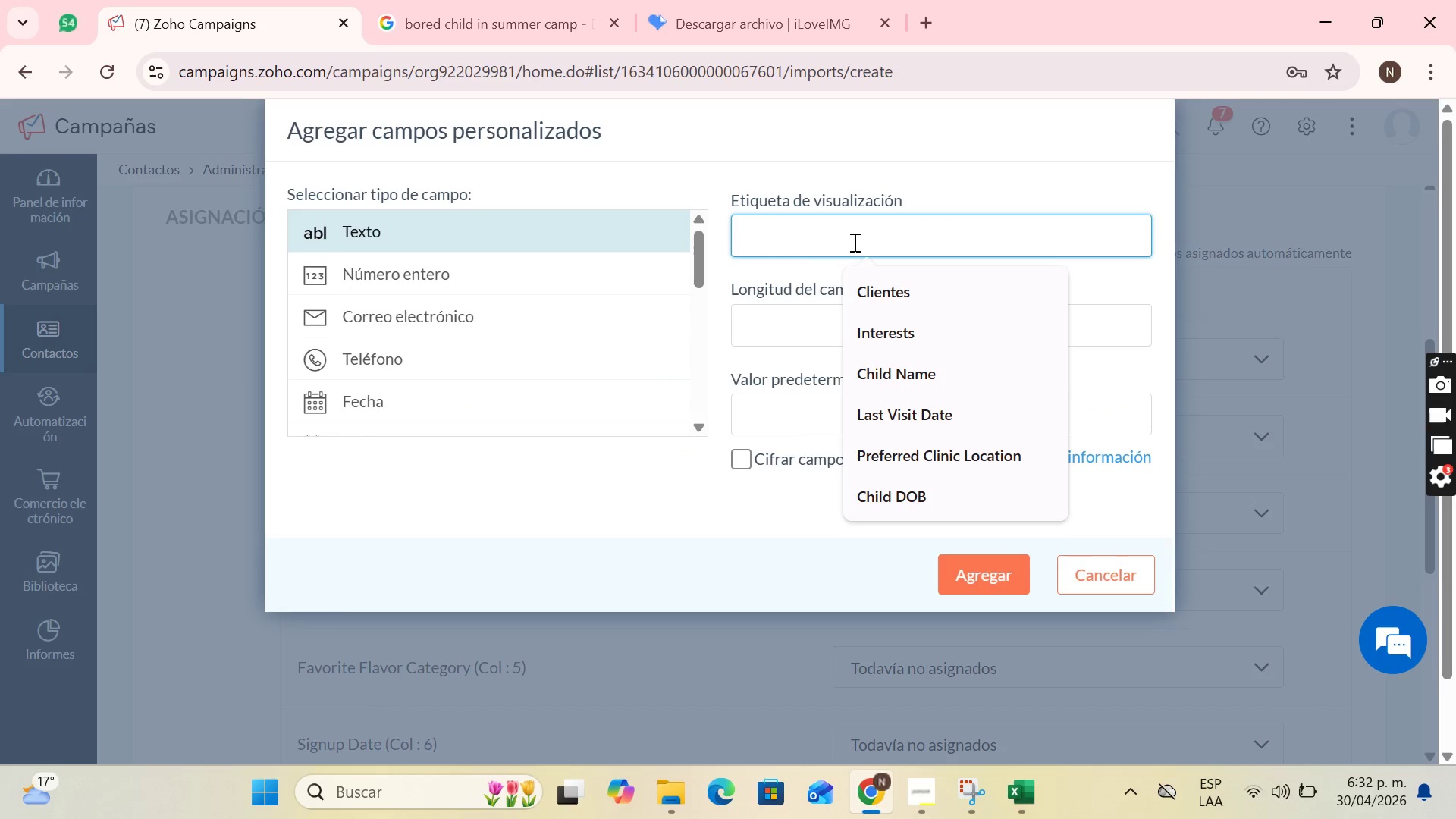 
type(Fis)
key(Backspace)
type(rt)
key(Backspace)
key(Backspace)
type(rst Name )
 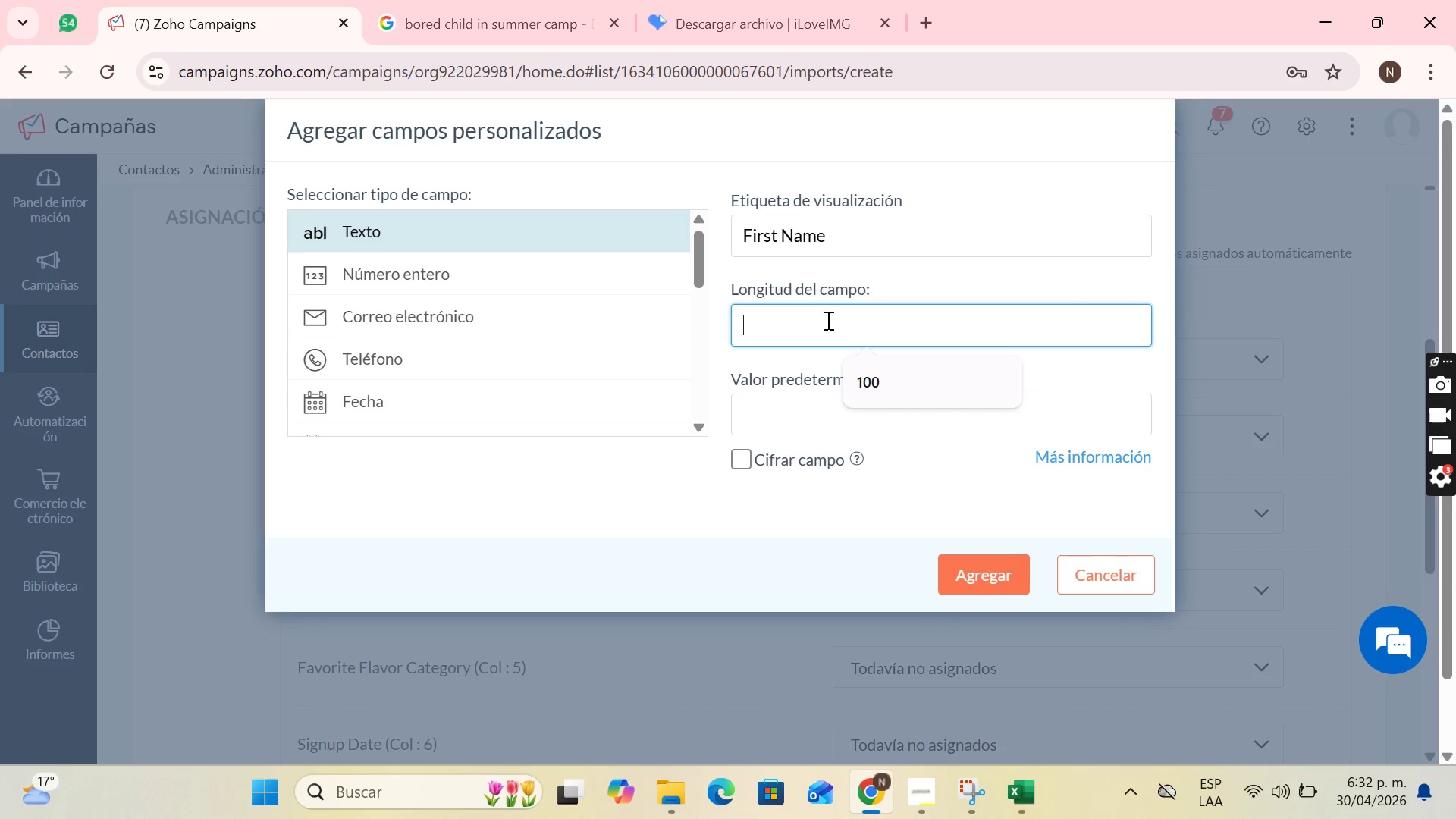 
left_click([877, 372])
 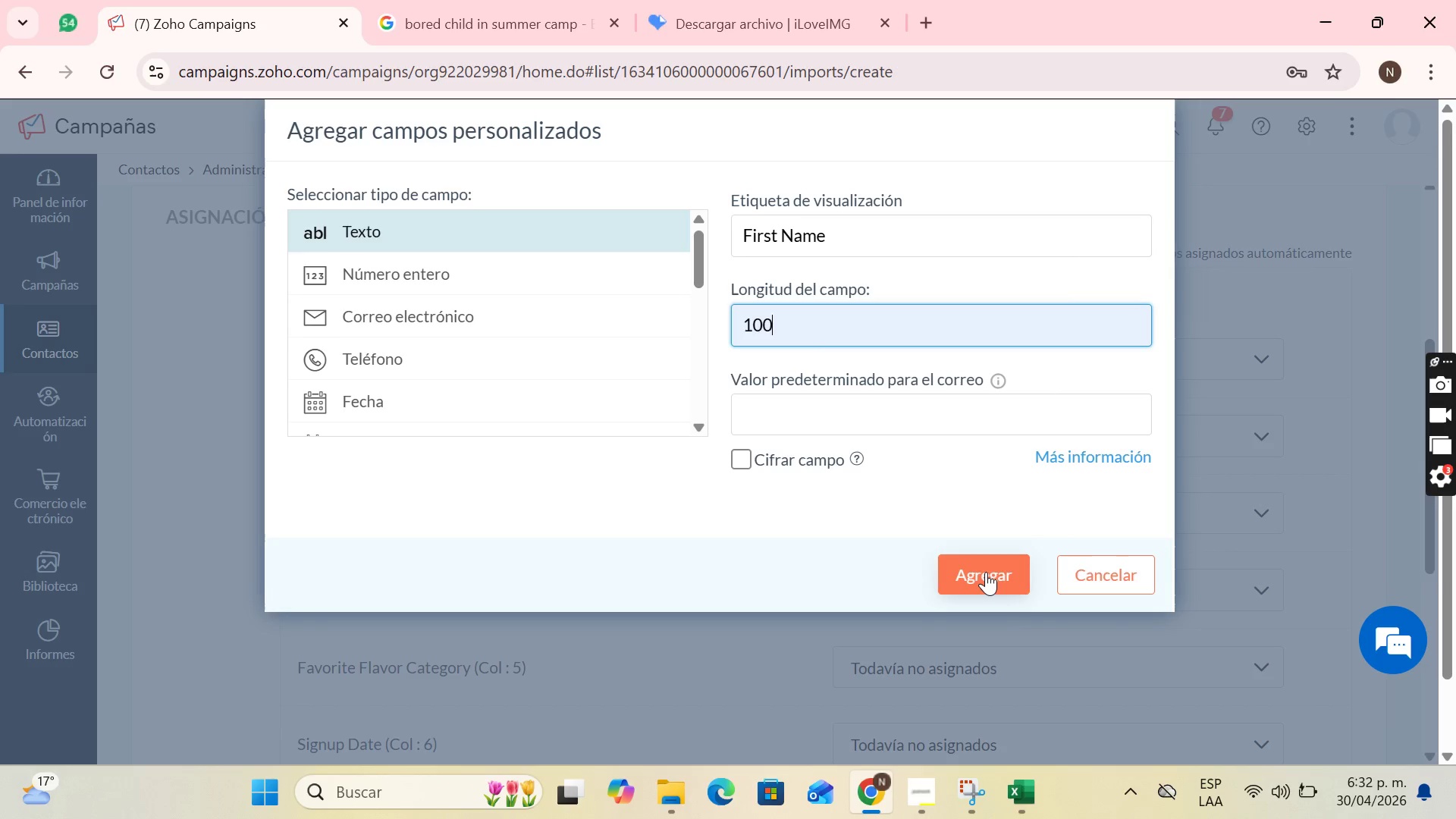 
left_click([985, 572])
 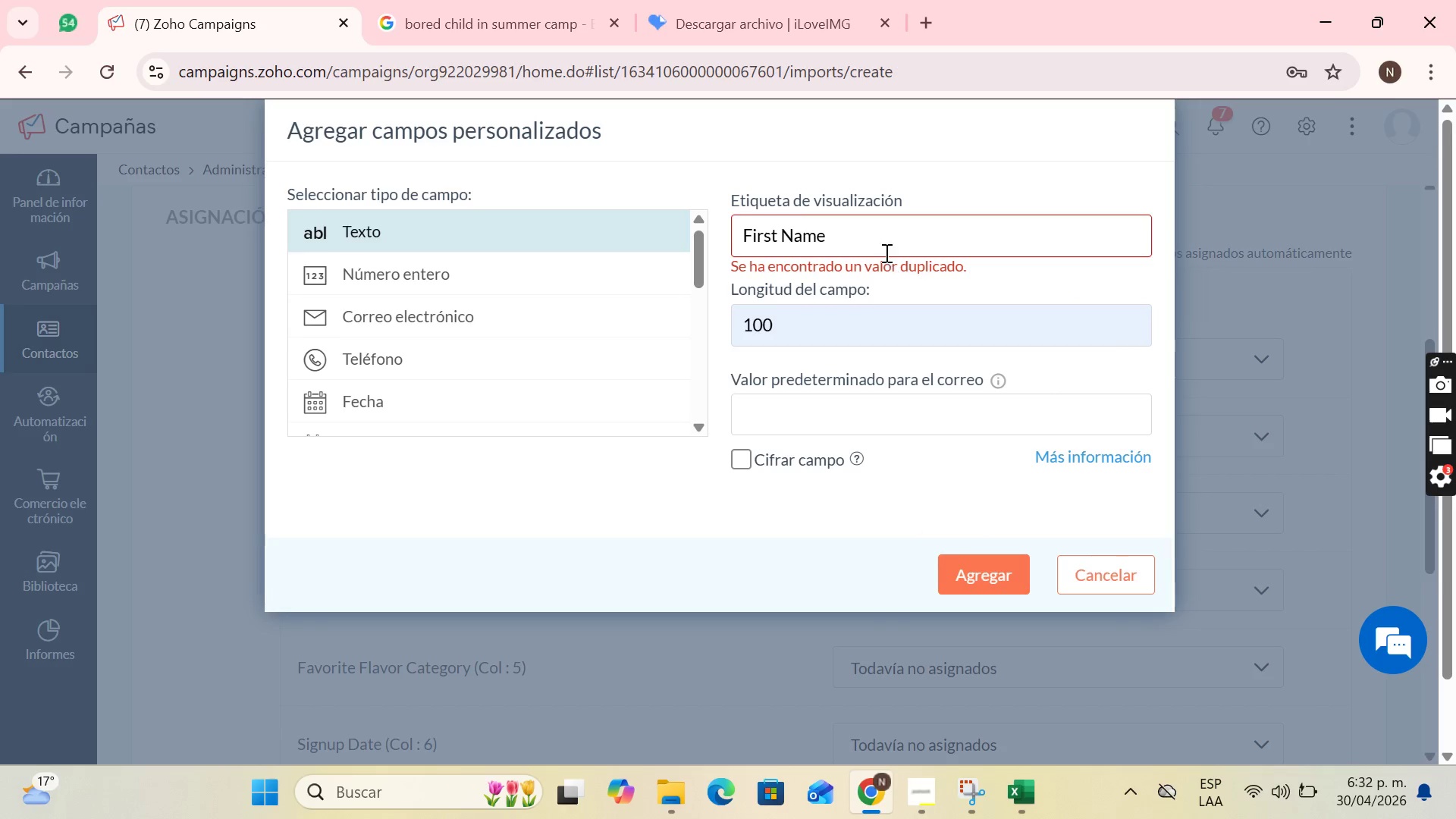 
left_click([885, 236])
 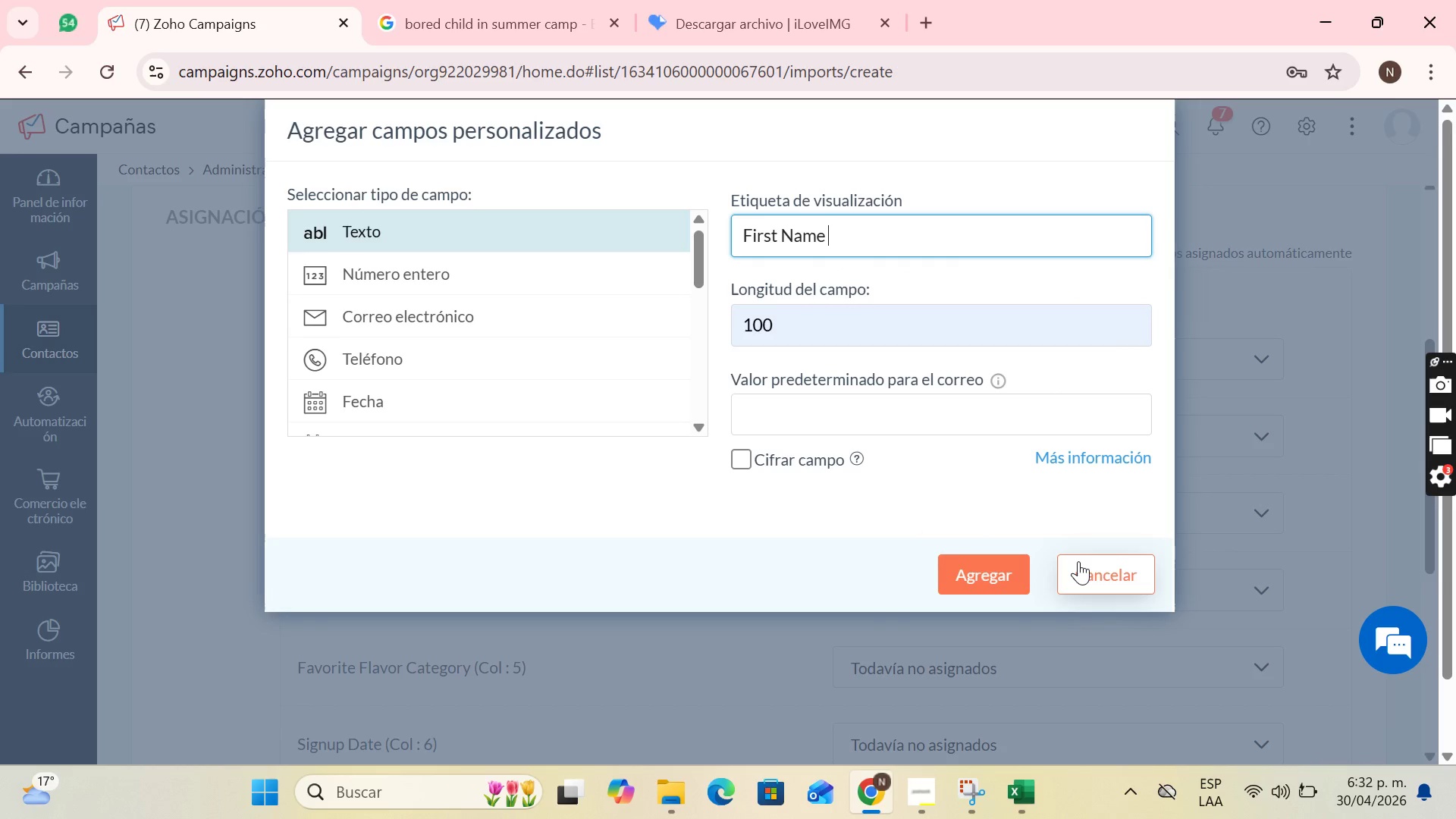 
left_click([1078, 561])
 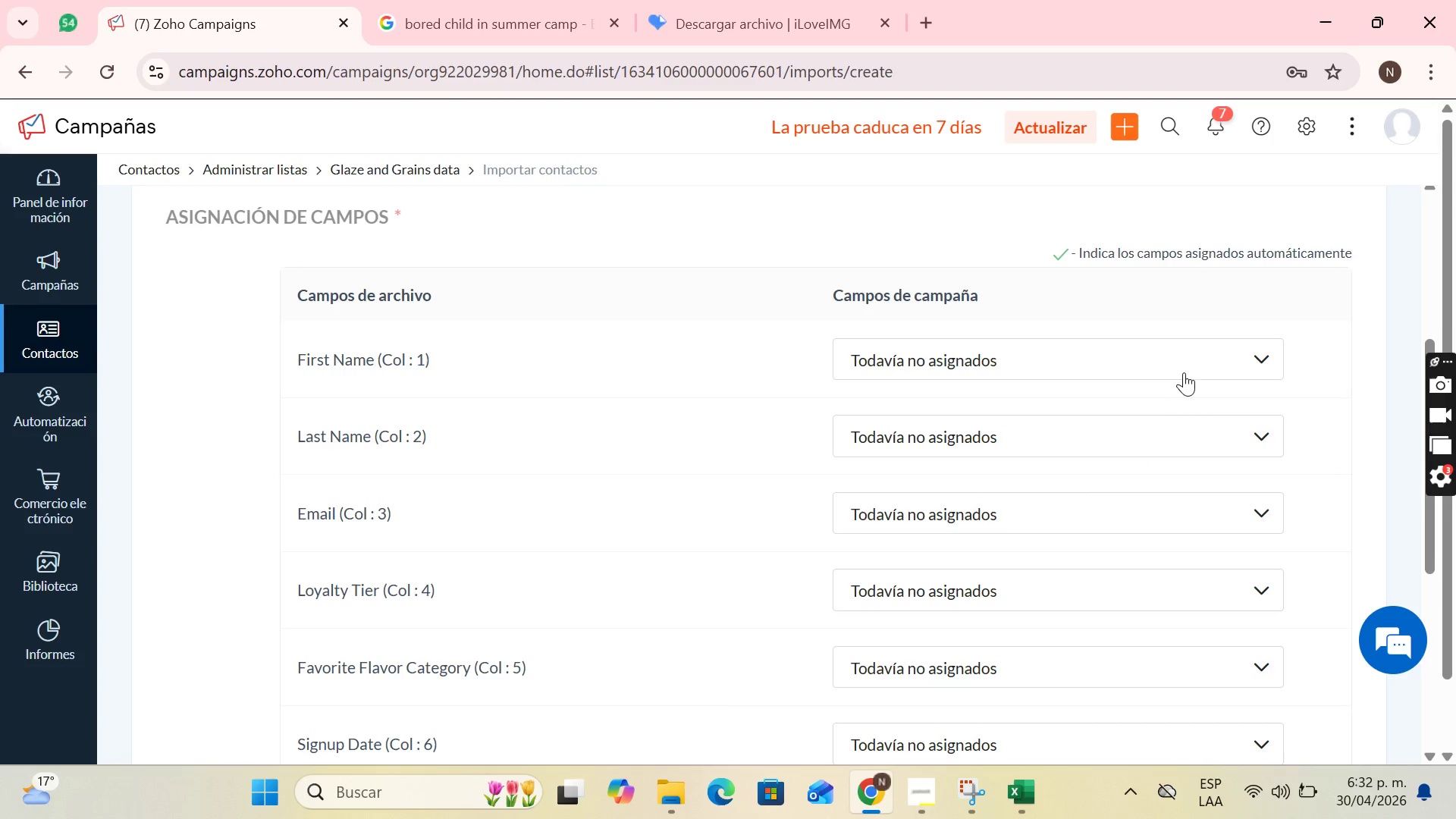 
left_click([1182, 378])
 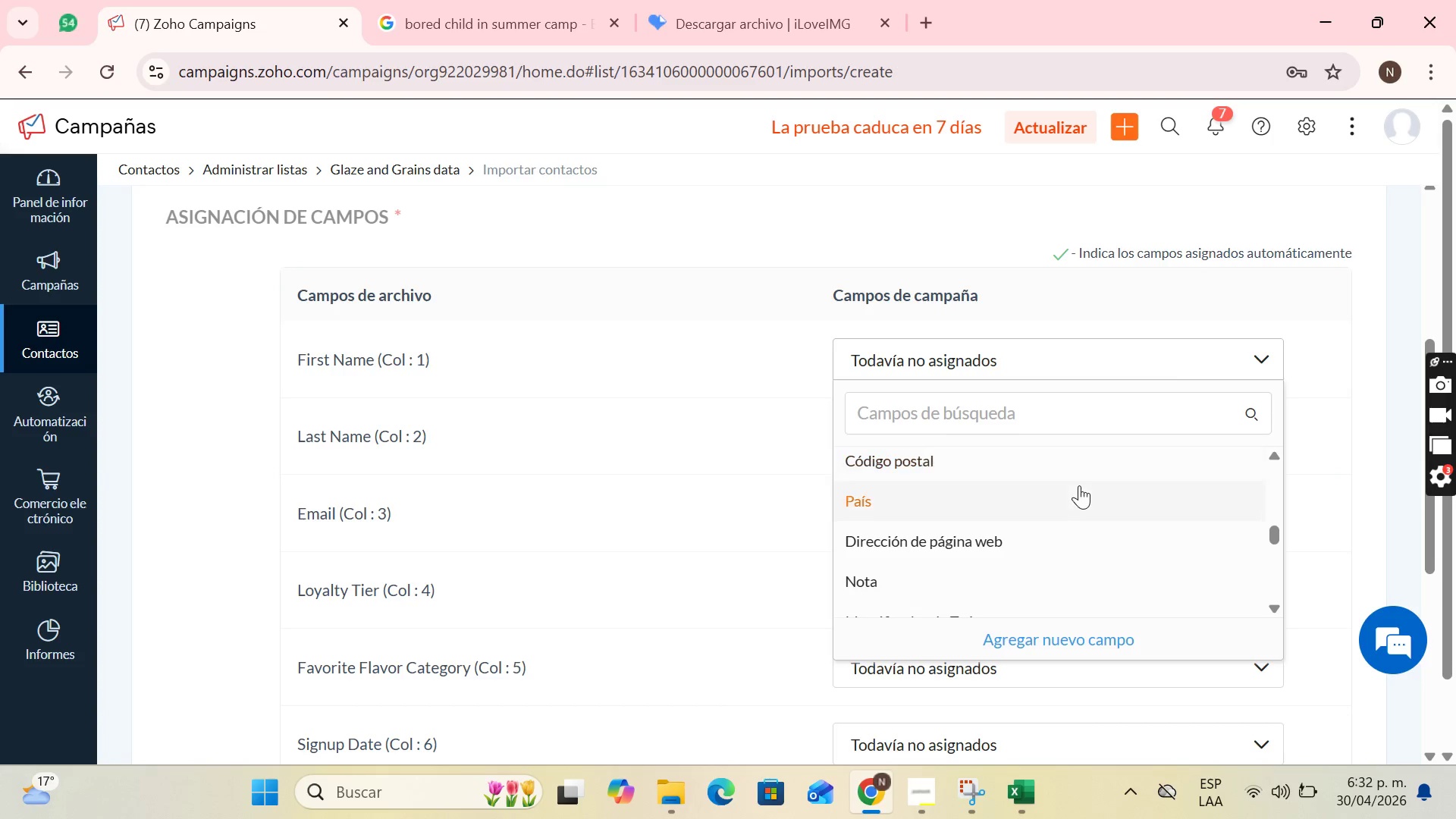 
scroll: coordinate [1086, 488], scroll_direction: down, amount: 5.0
 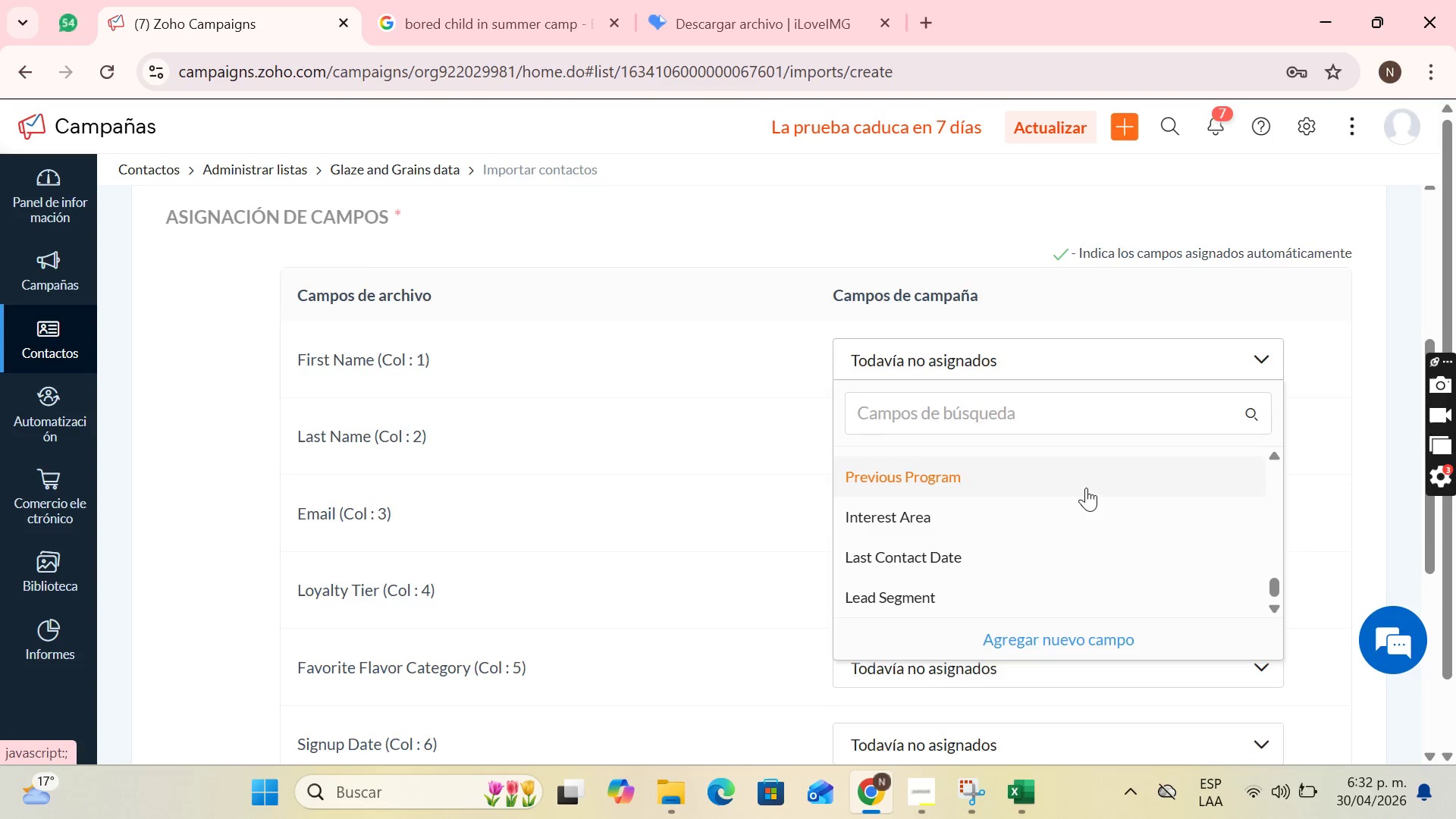 
scroll: coordinate [1086, 491], scroll_direction: up, amount: 1.0
 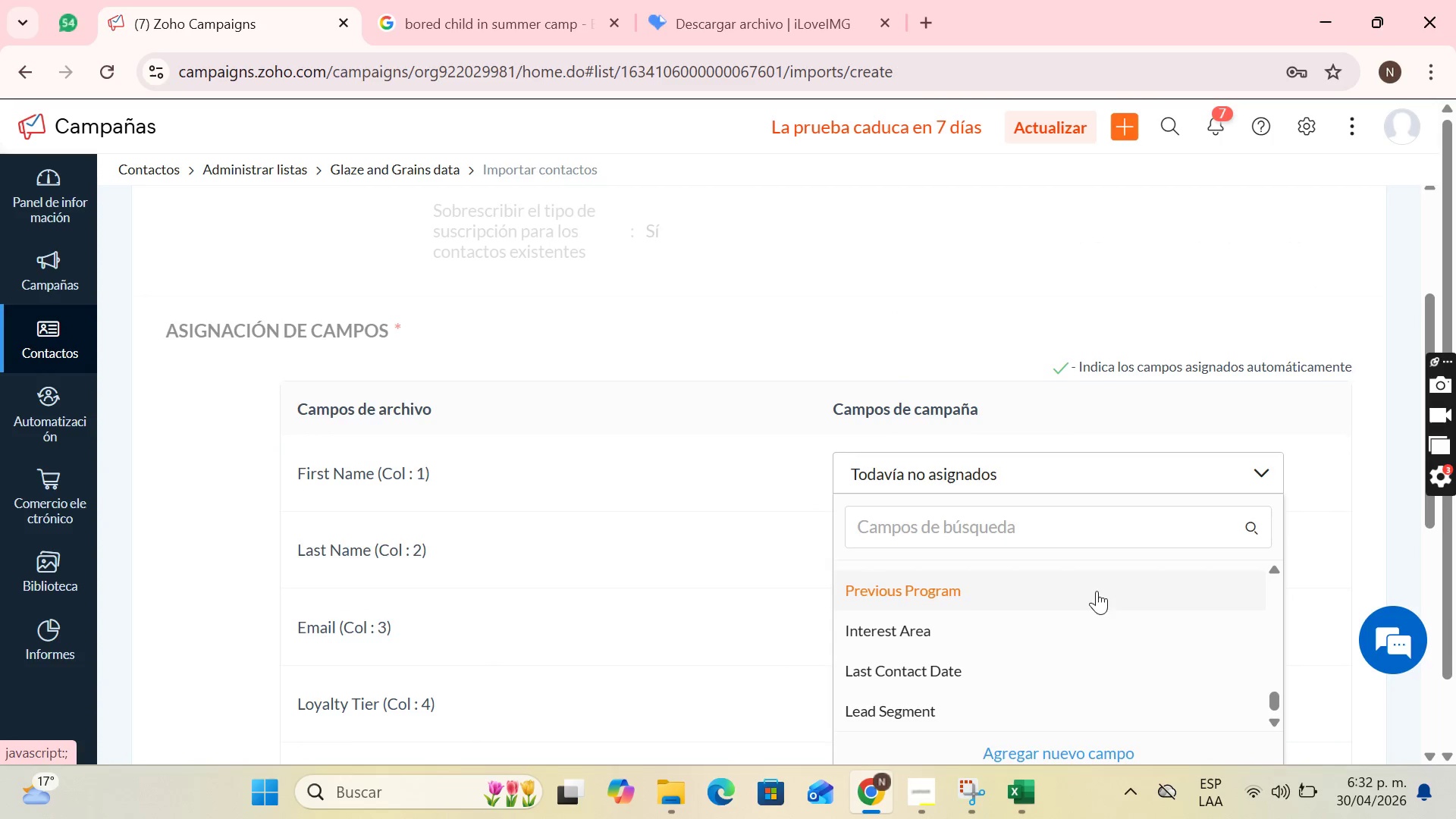 
scroll: coordinate [1103, 603], scroll_direction: down, amount: 1.0
 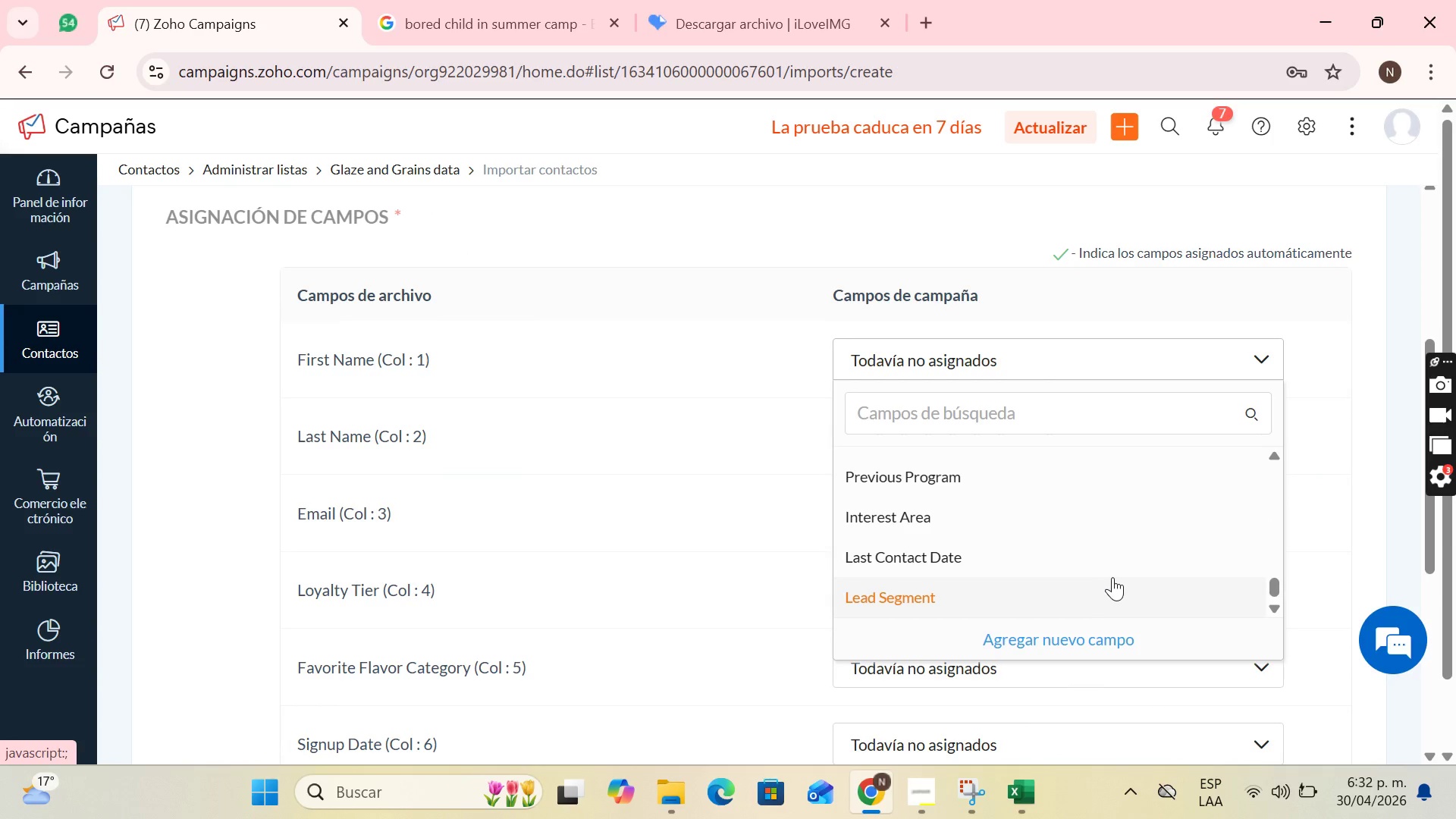 
scroll: coordinate [987, 547], scroll_direction: up, amount: 6.0
 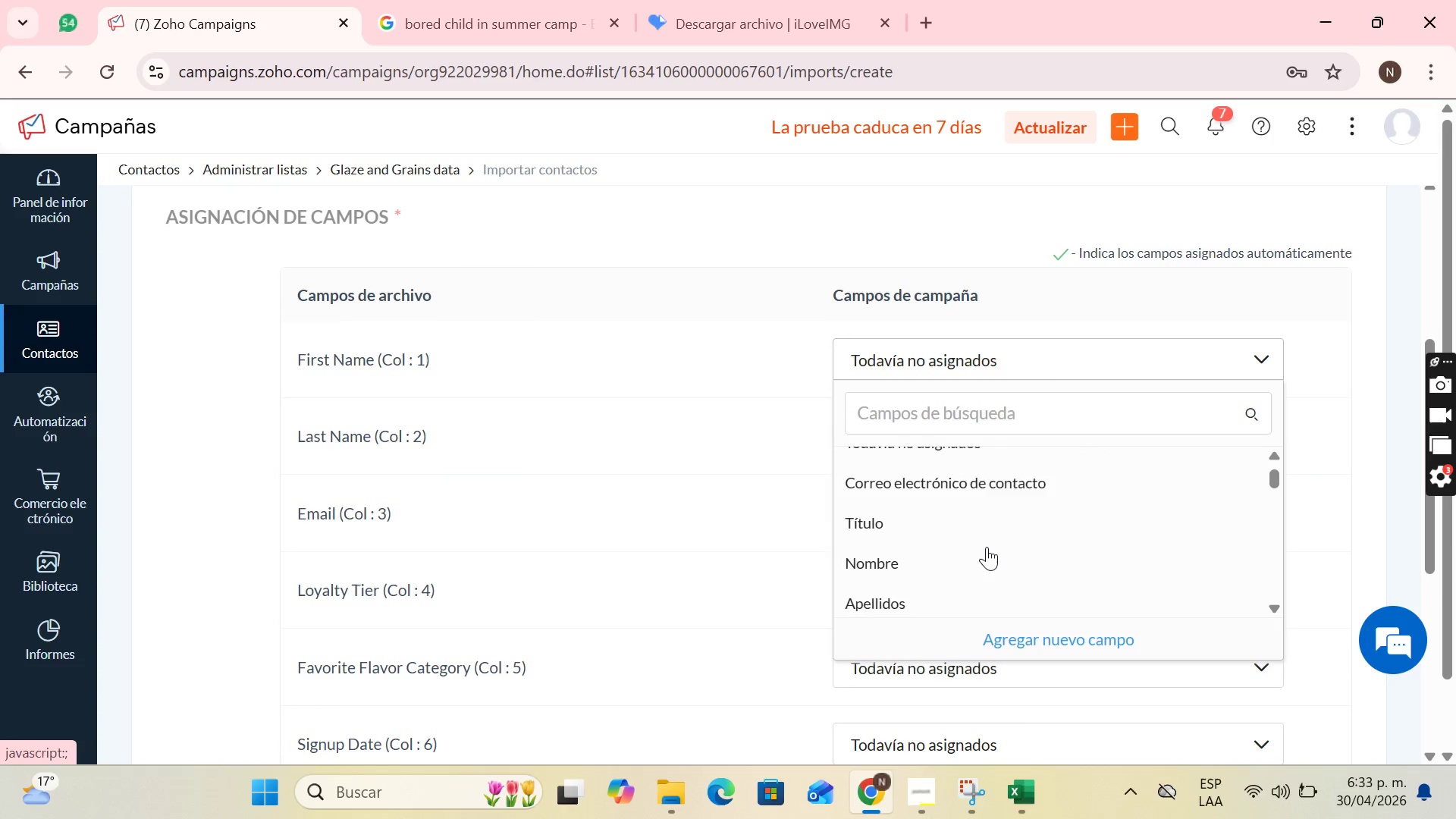 
scroll: coordinate [990, 541], scroll_direction: none, amount: 0.0
 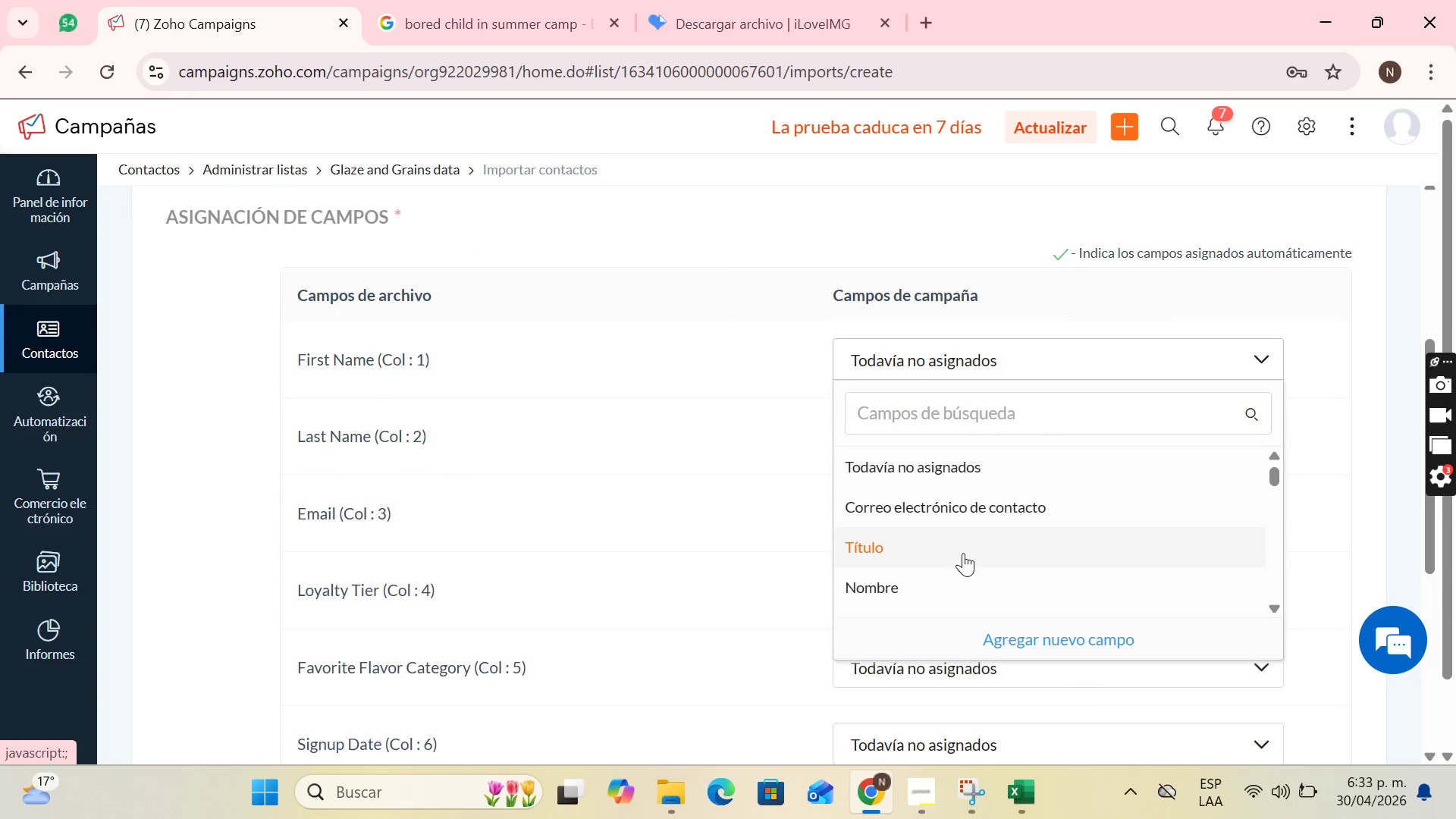 
scroll: coordinate [962, 554], scroll_direction: down, amount: 1.0
 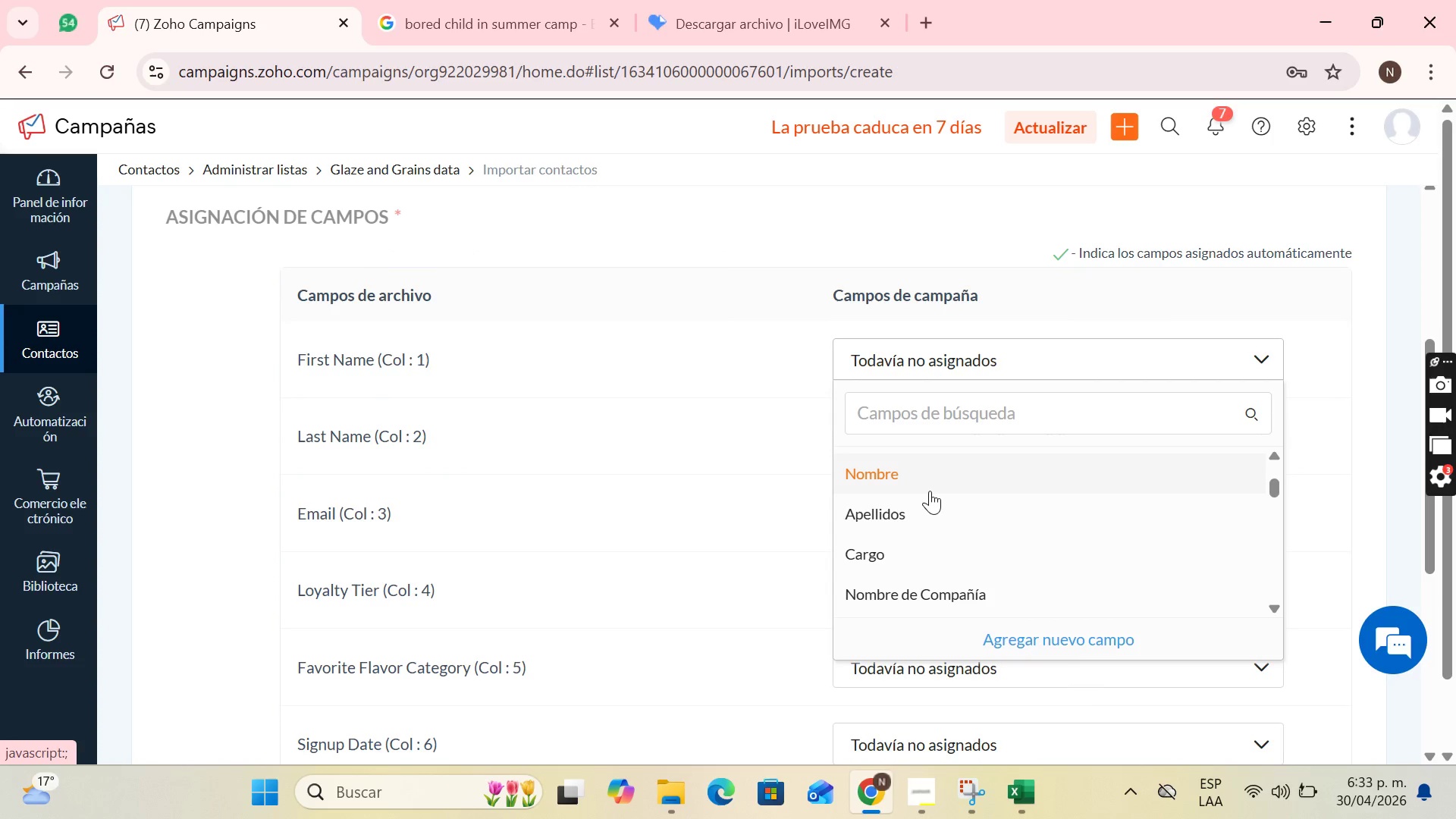 
left_click([930, 491])
 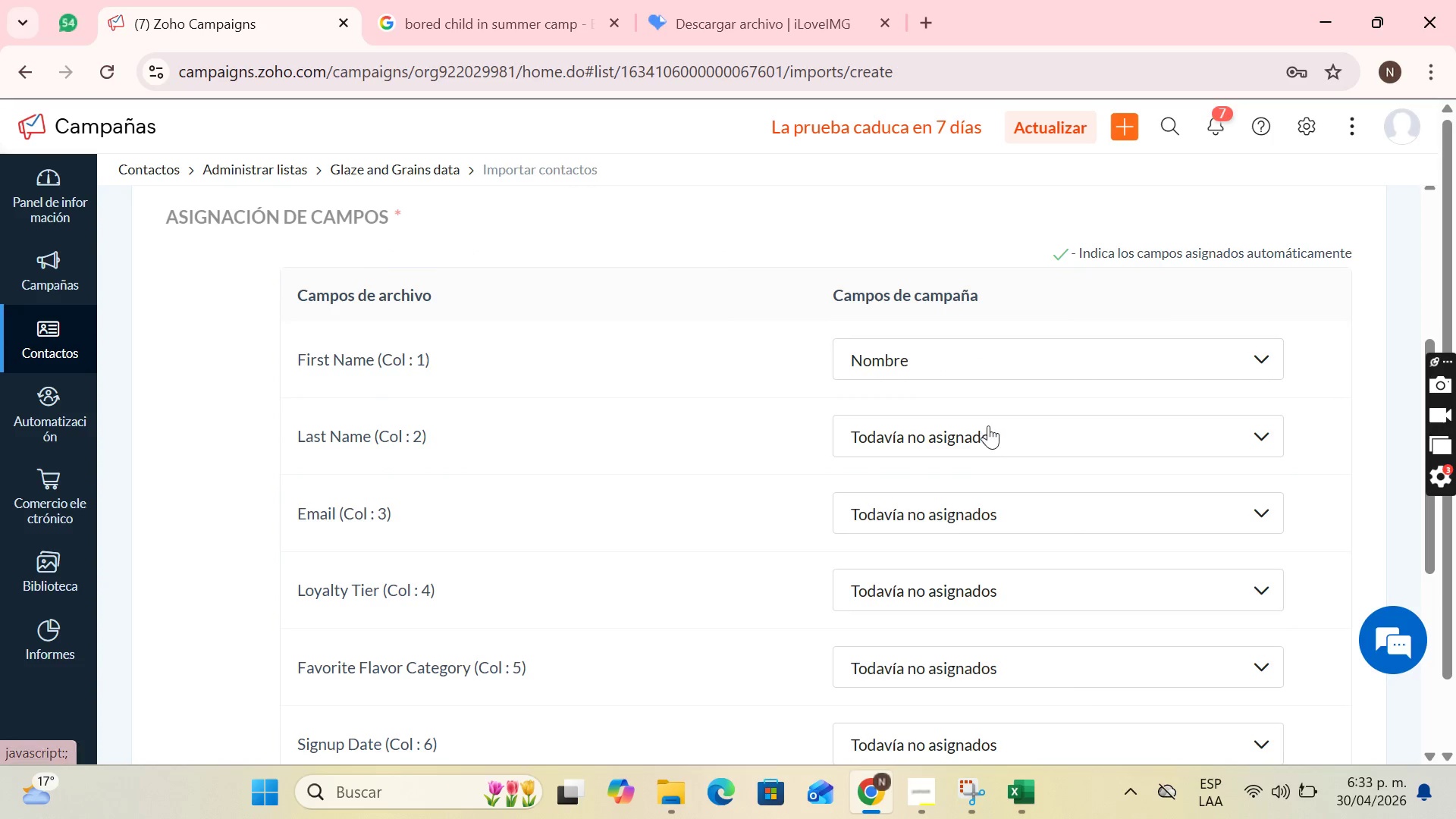 
left_click([988, 425])
 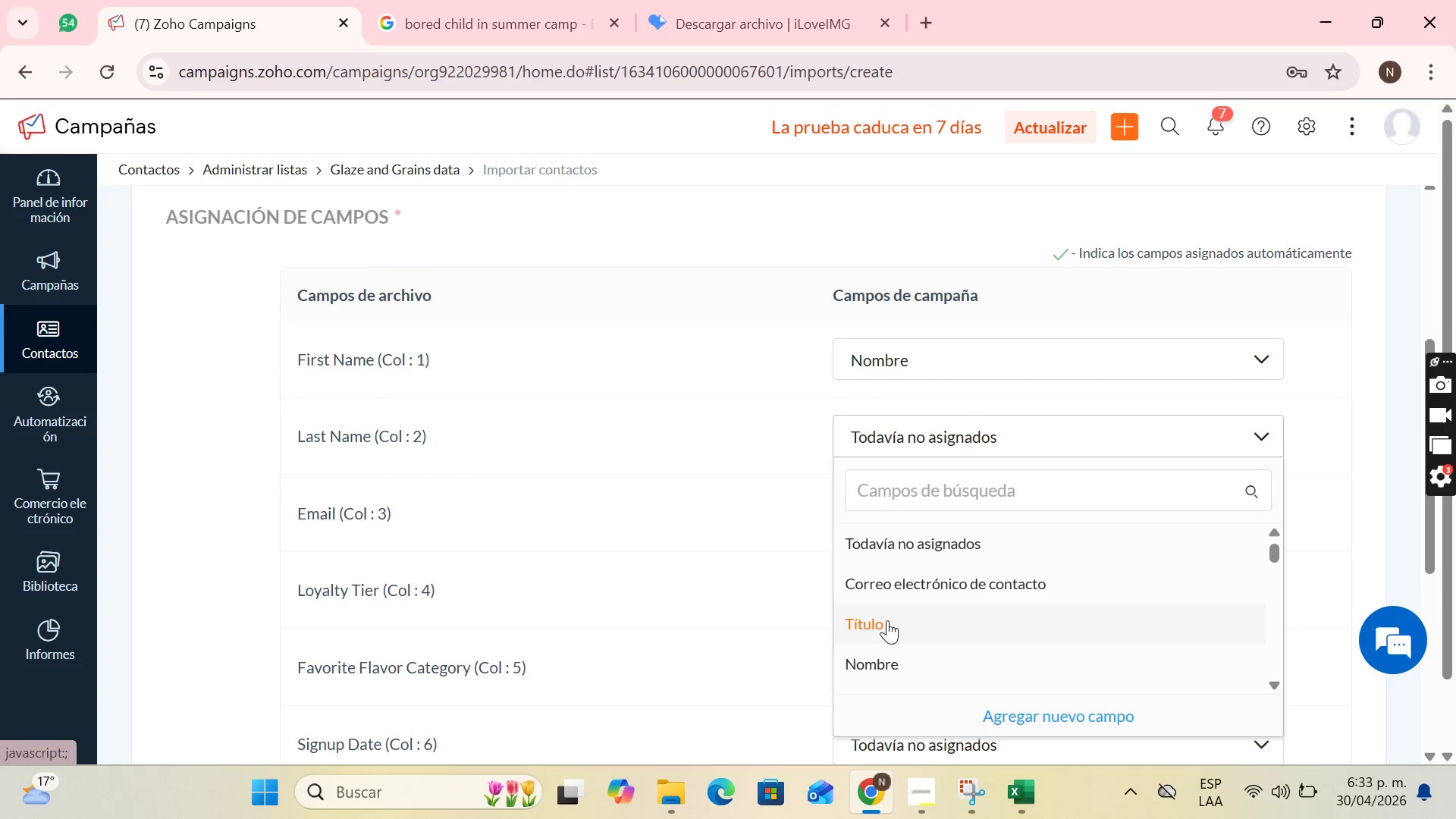 
scroll: coordinate [919, 591], scroll_direction: down, amount: 1.0
 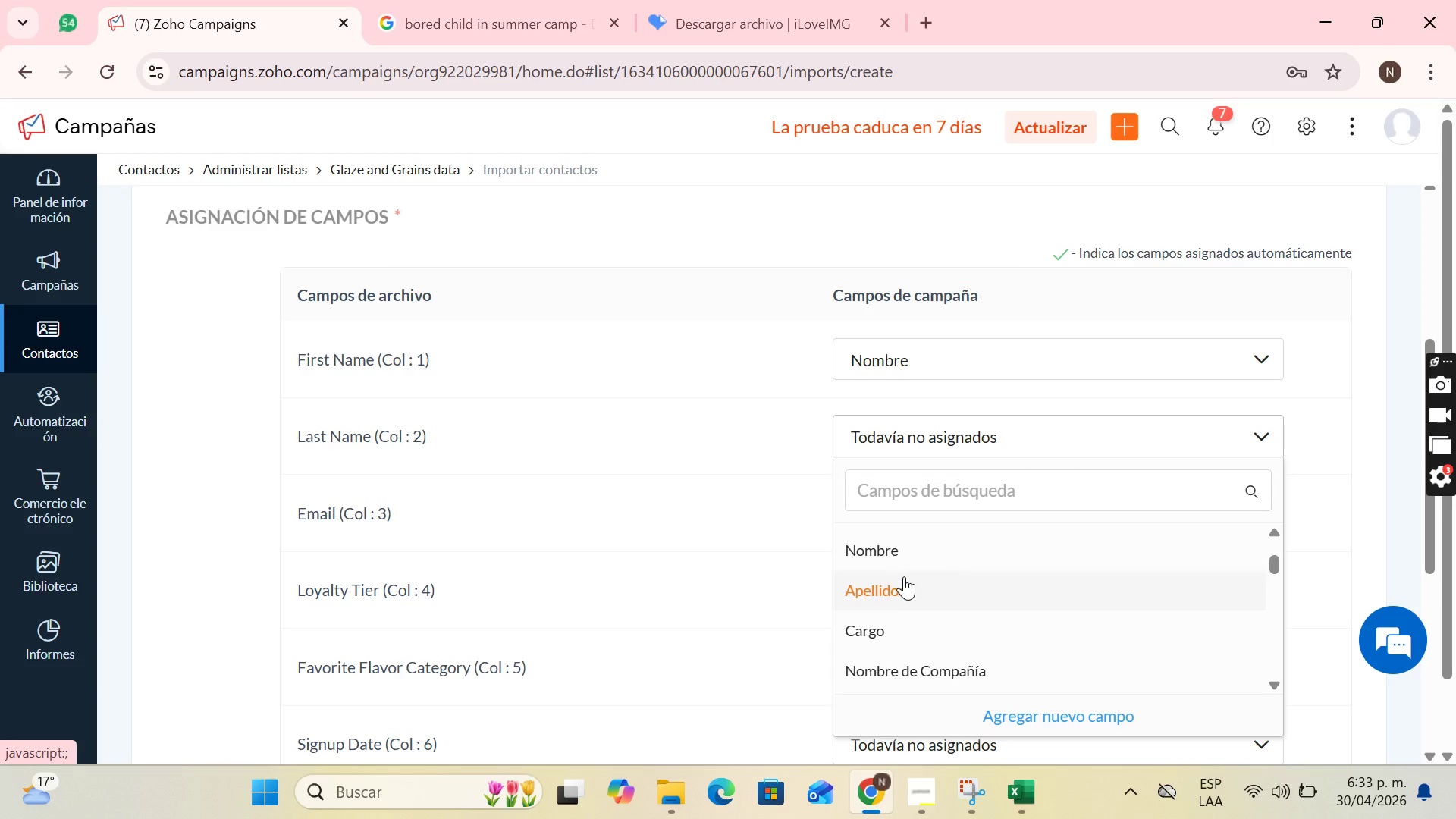 
left_click([904, 576])
 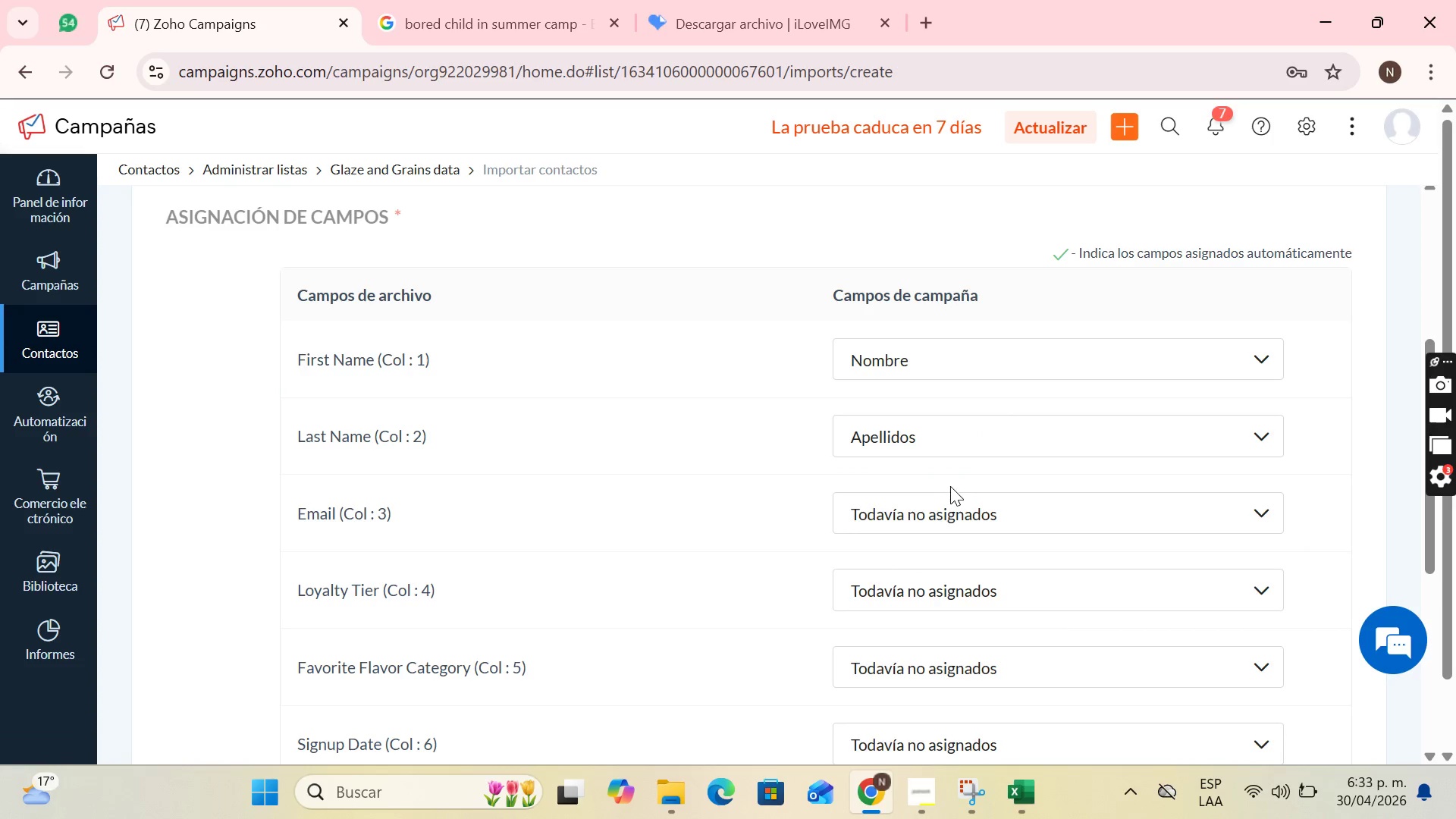 
scroll: coordinate [952, 486], scroll_direction: down, amount: 1.0
 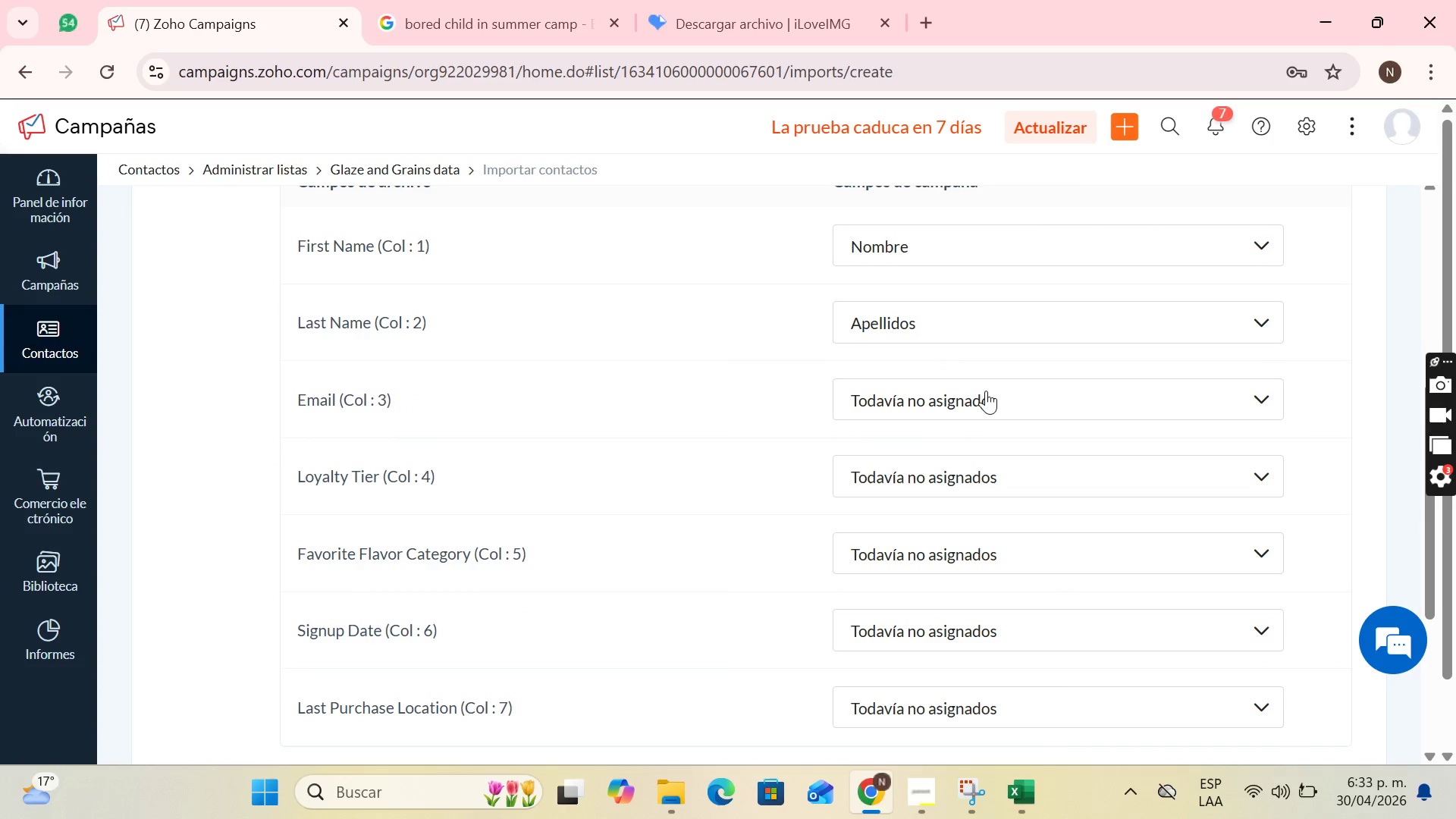 
left_click([987, 388])
 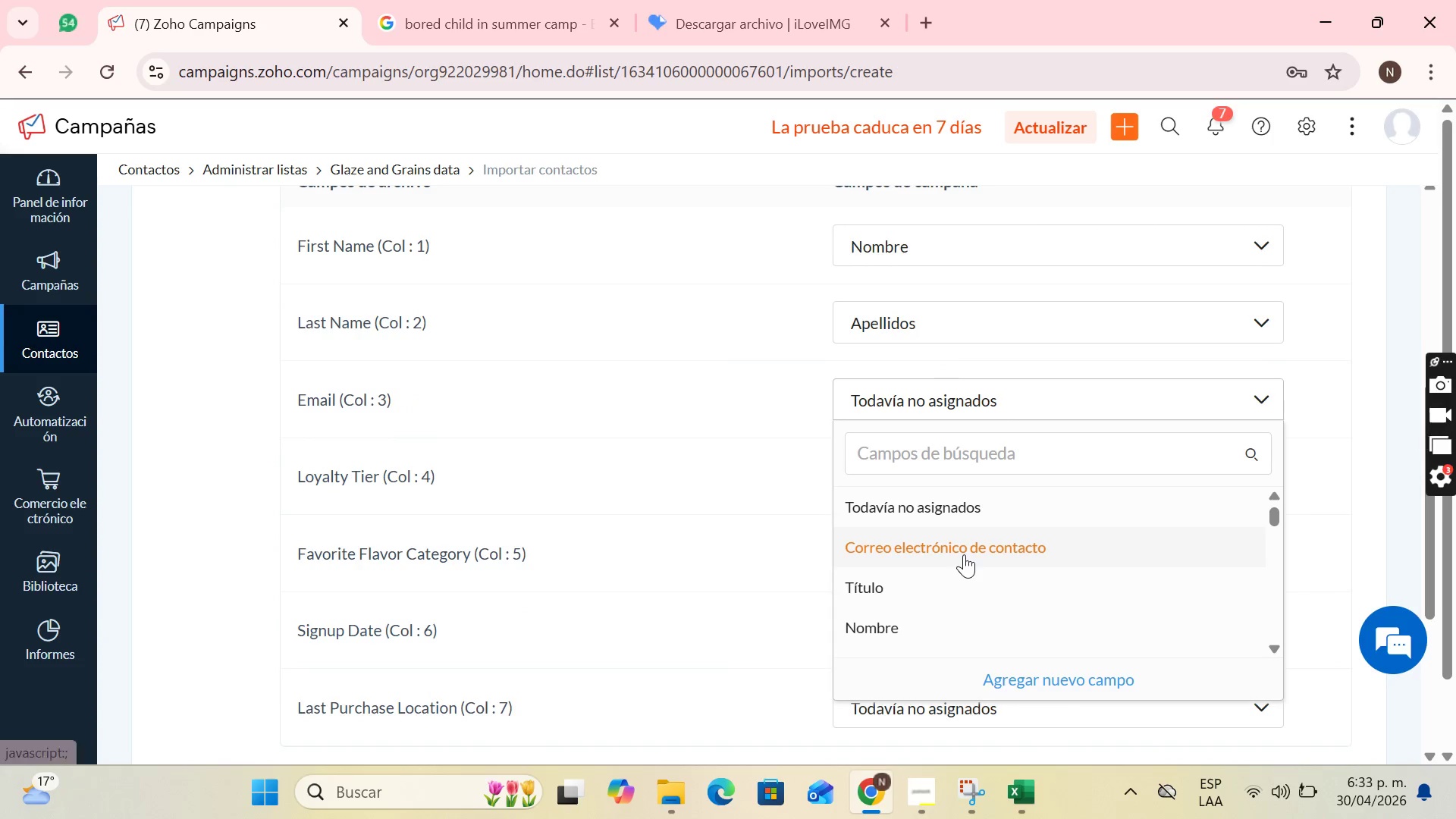 
left_click([964, 554])
 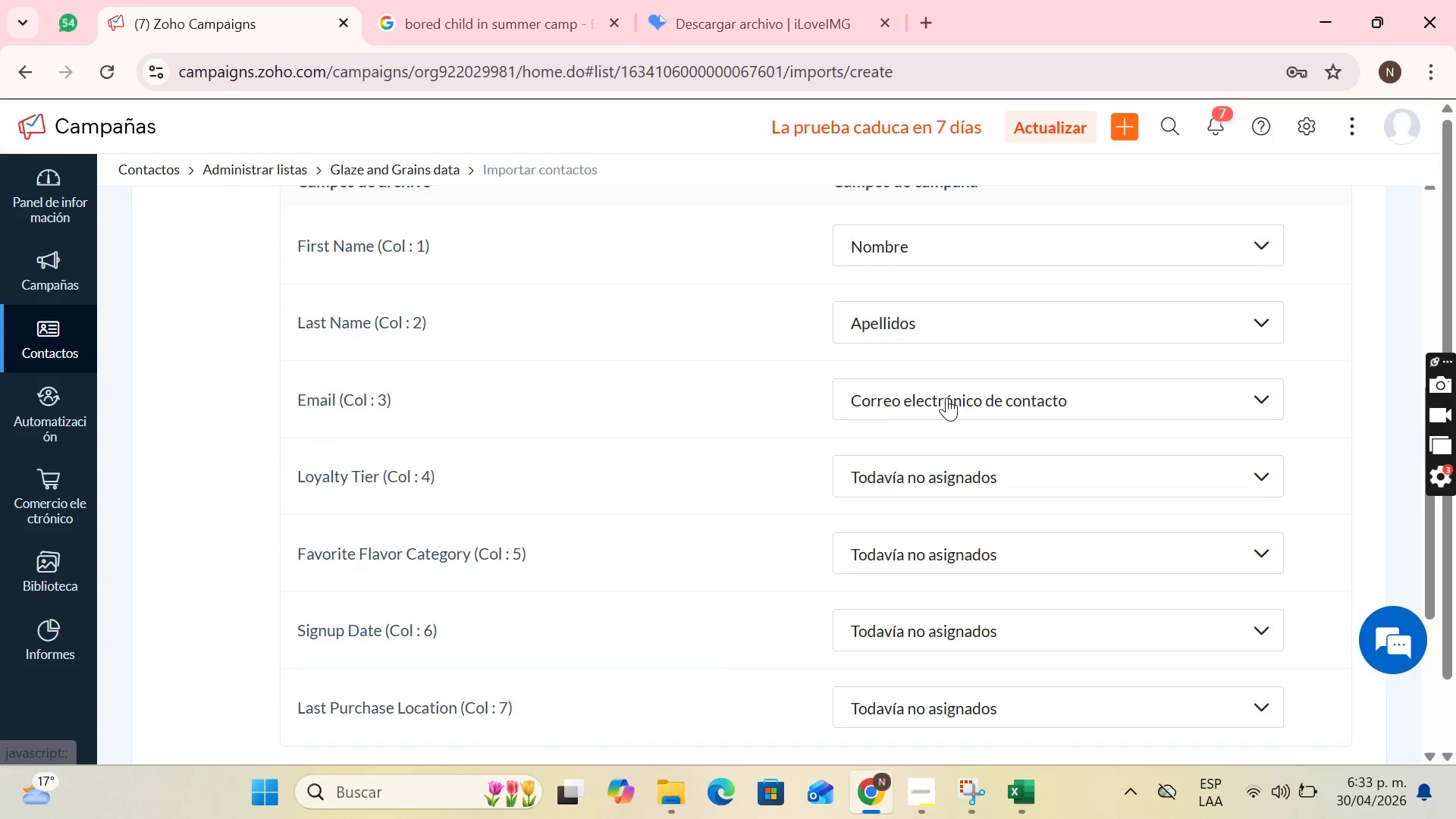 
scroll: coordinate [940, 404], scroll_direction: down, amount: 1.0
 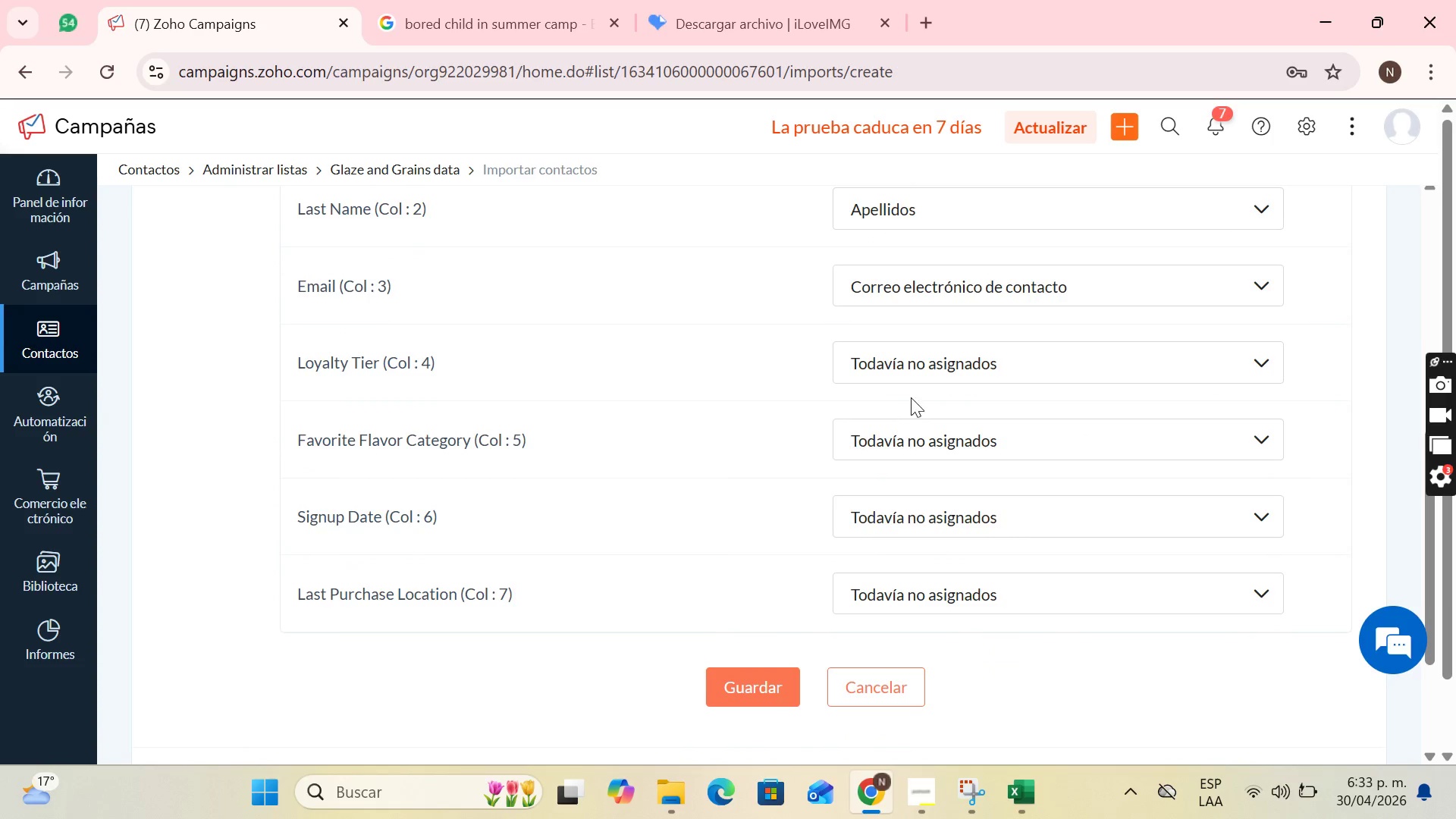 
left_click([940, 398])
 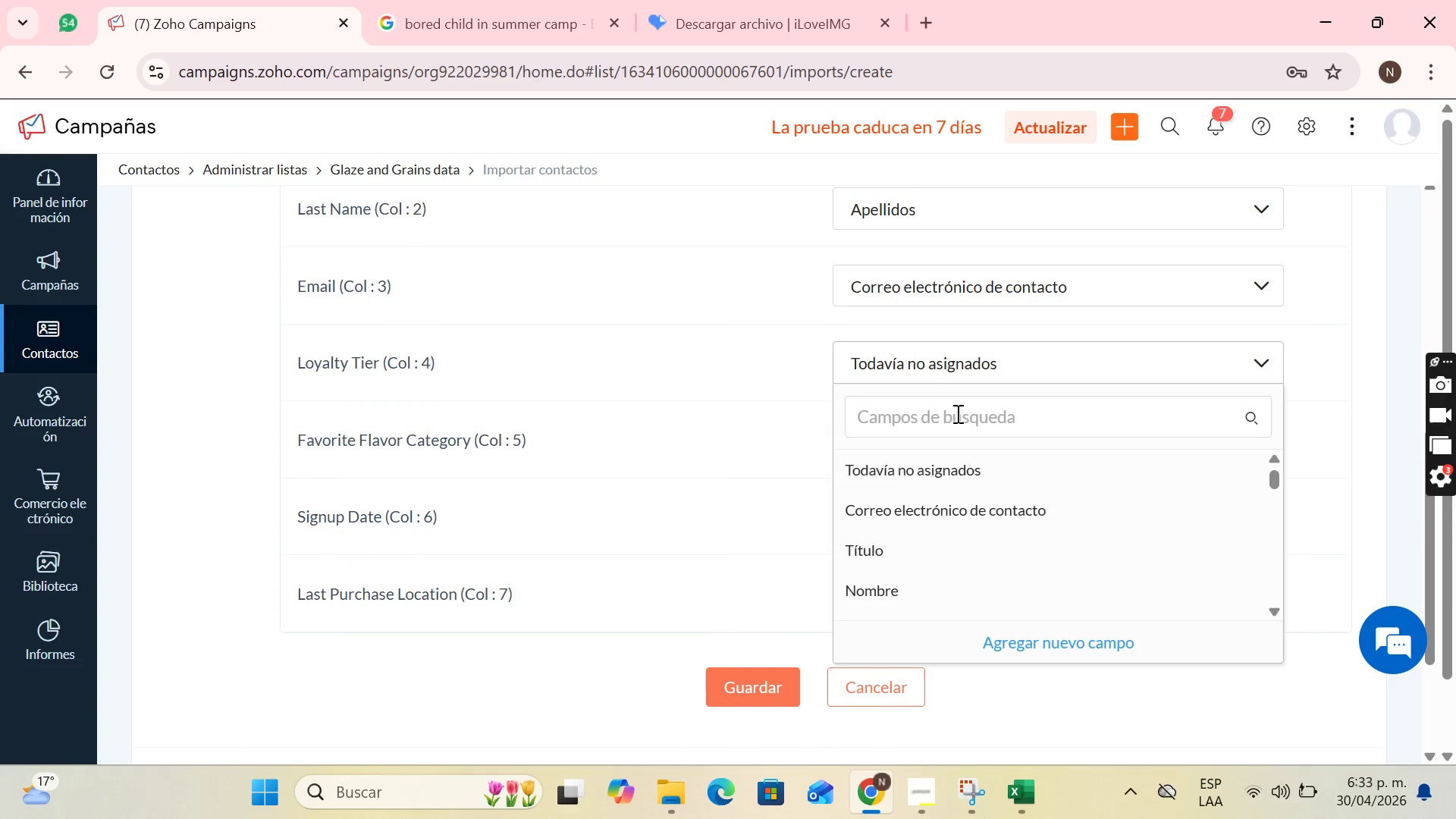 
scroll: coordinate [1051, 622], scroll_direction: down, amount: 8.0
 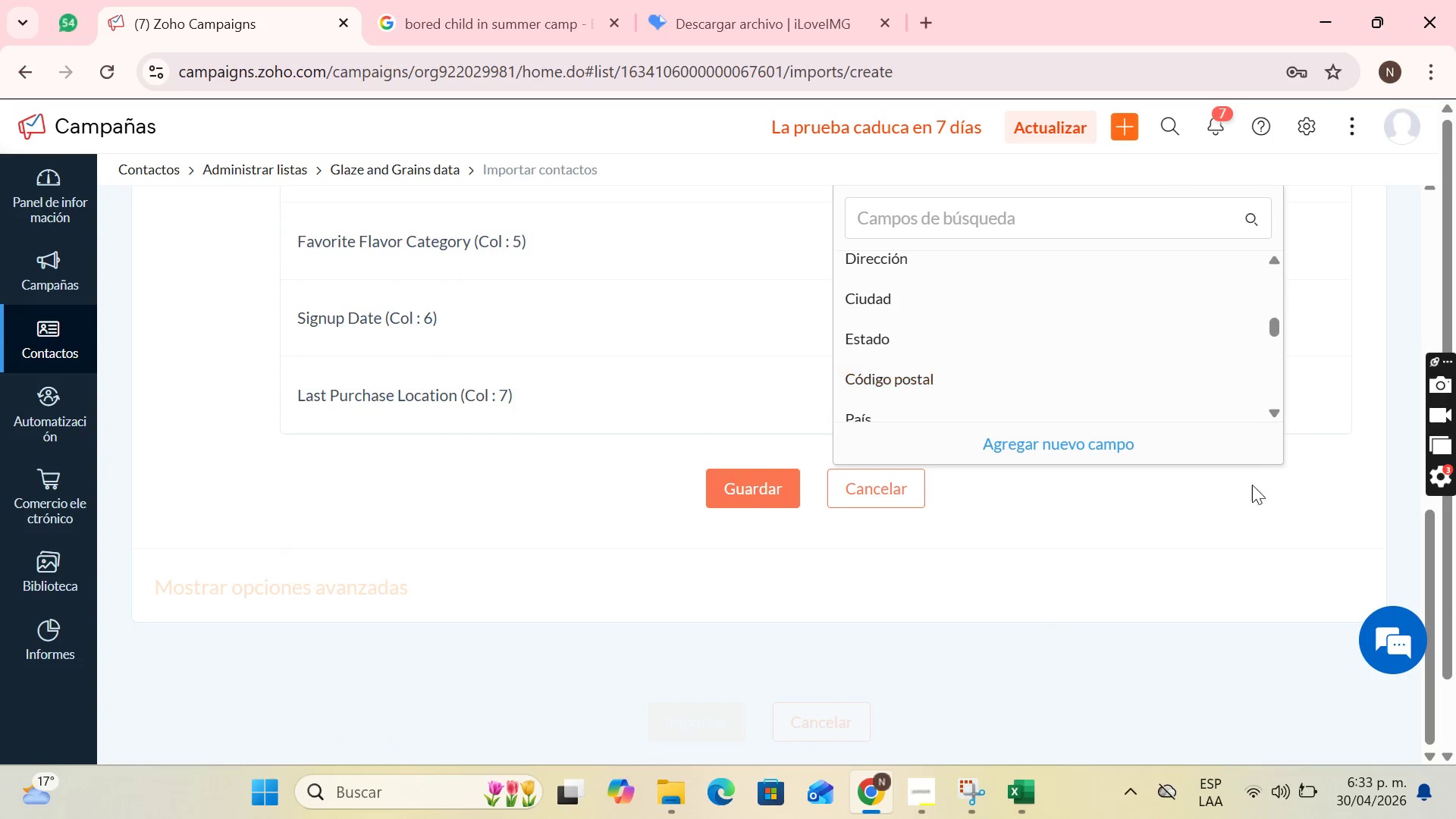 
scroll: coordinate [1272, 541], scroll_direction: up, amount: 2.0
 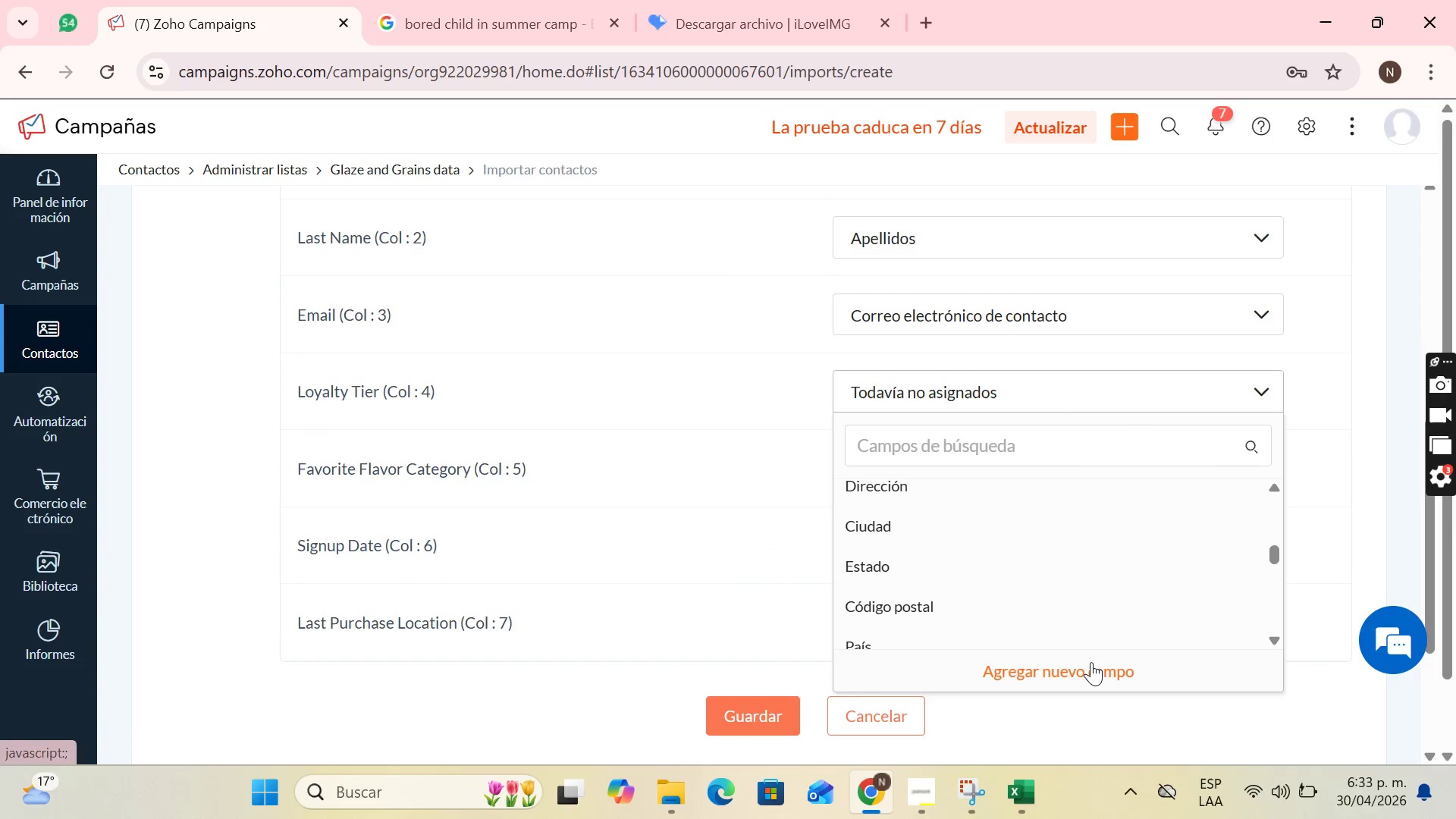 
left_click([1087, 664])
 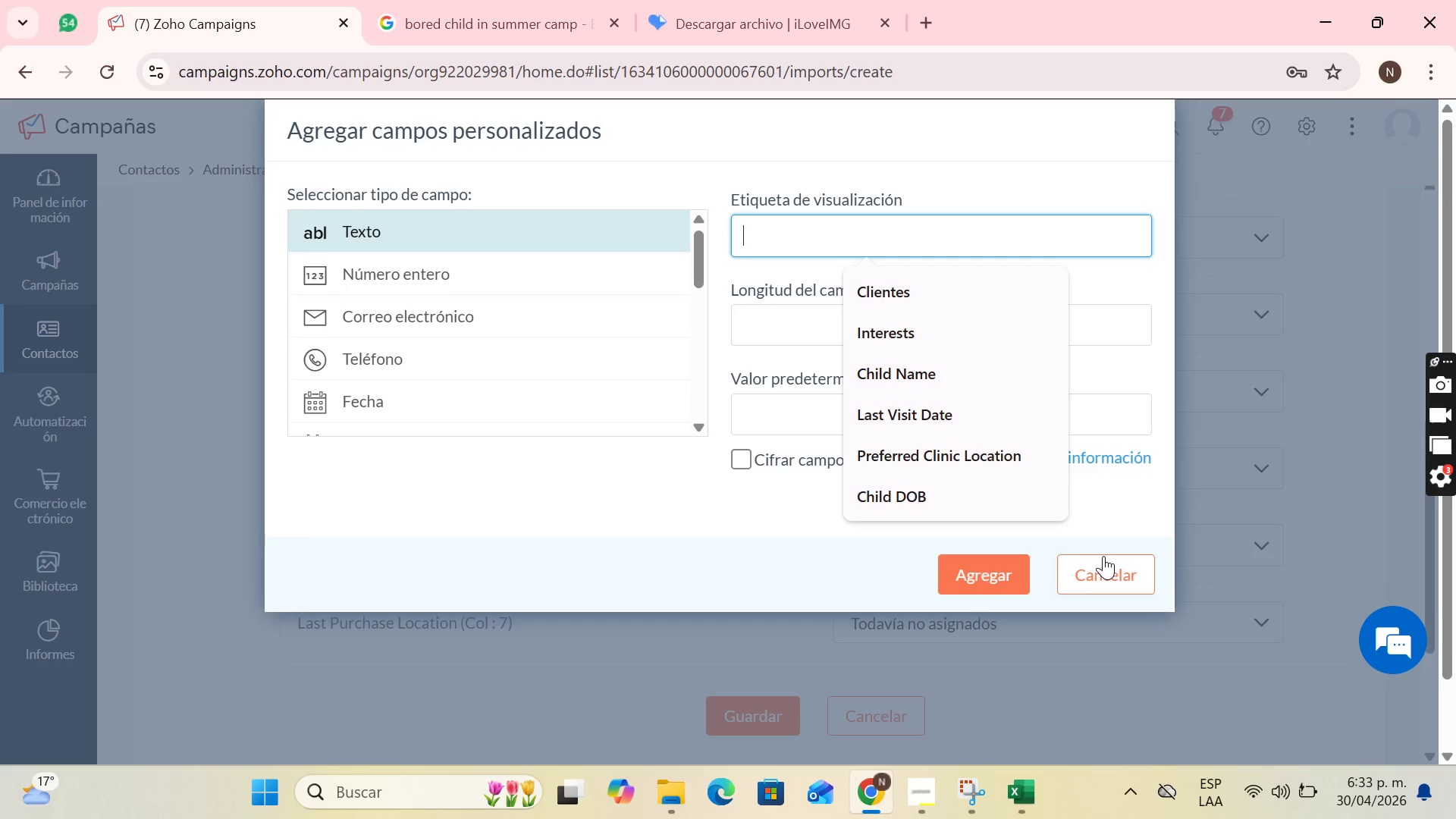 
type(Loyality)
 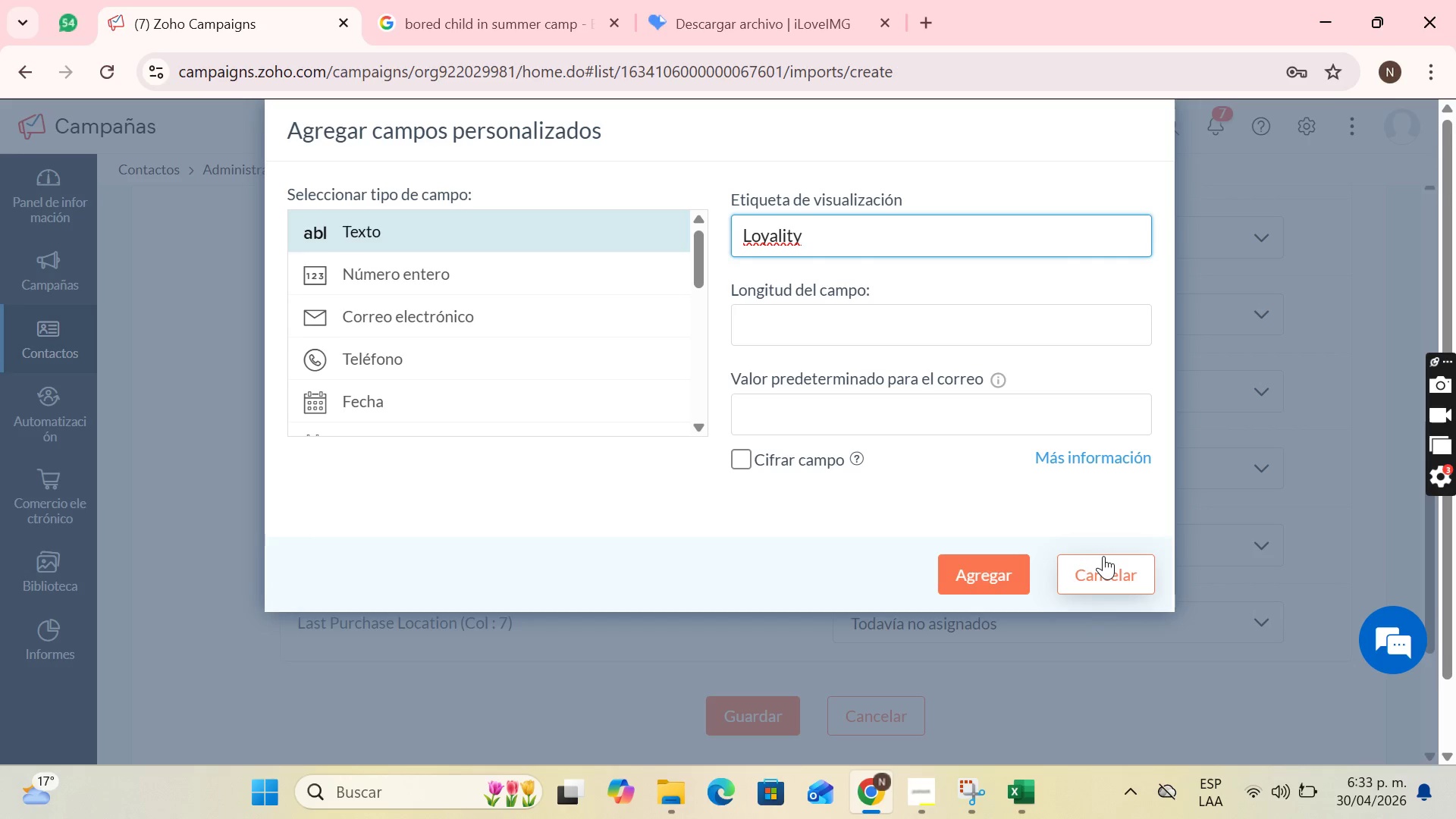 
wait(12.91)
 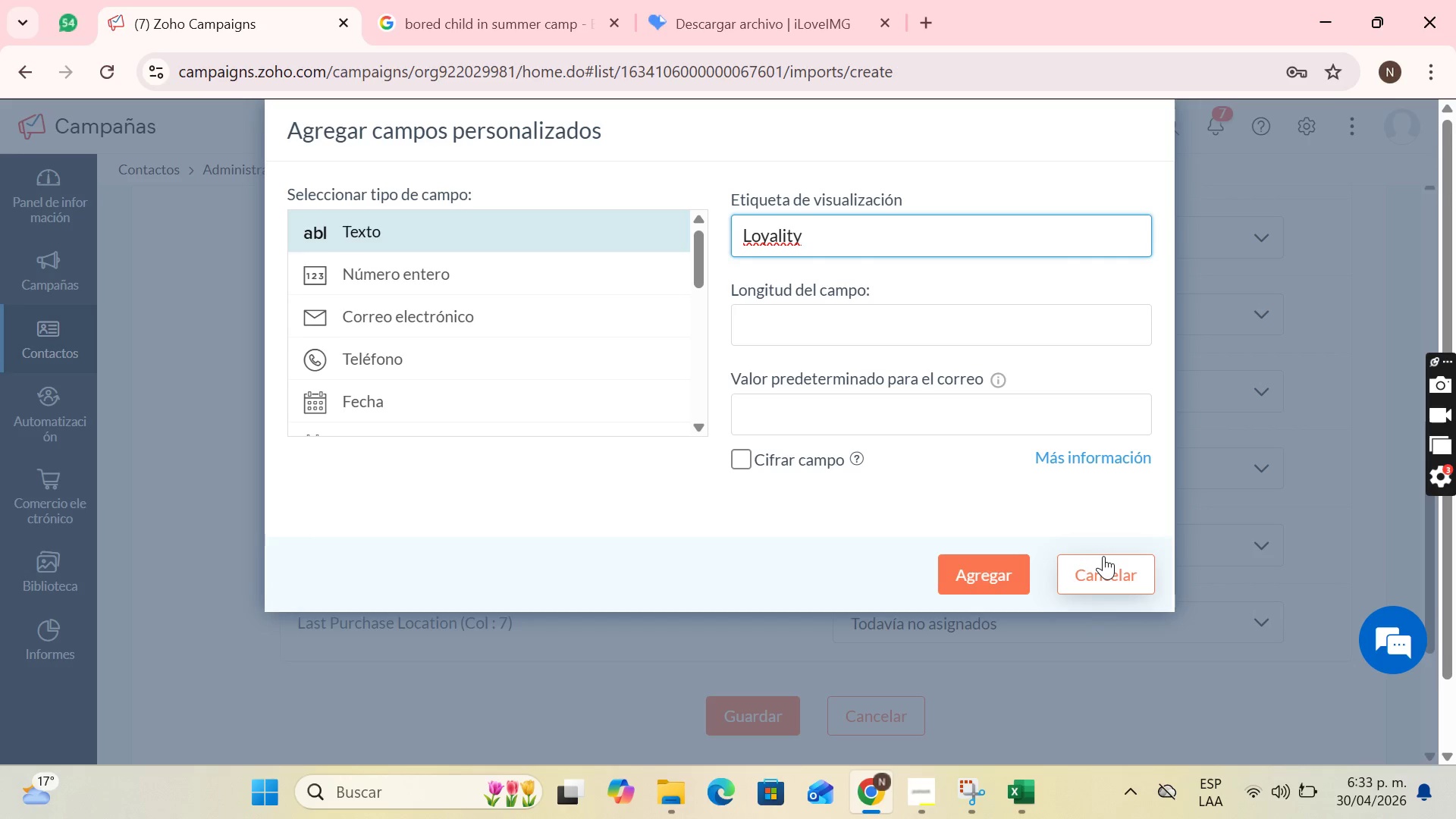 
type( Tier)
 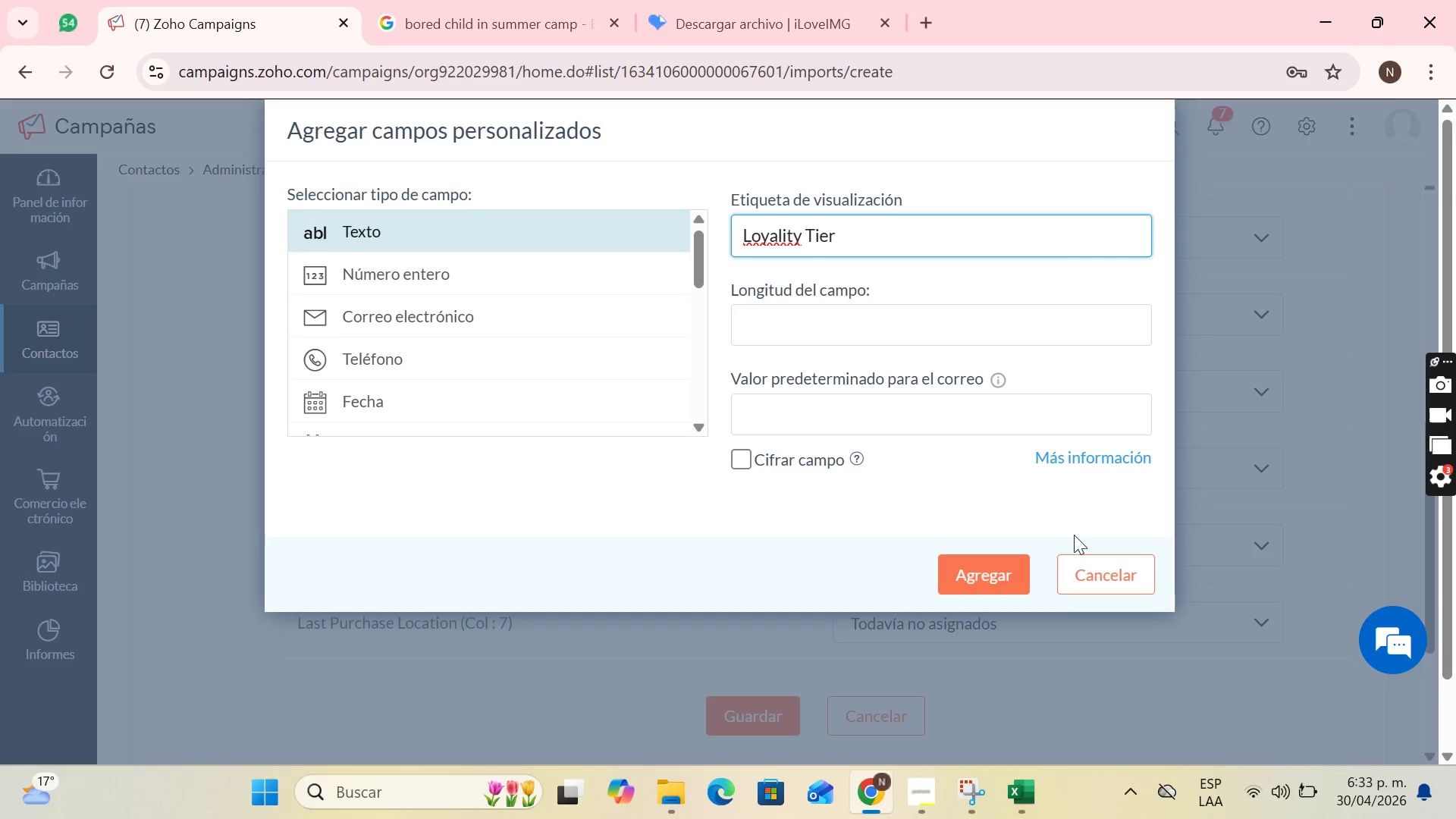 
left_click([1125, 562])
 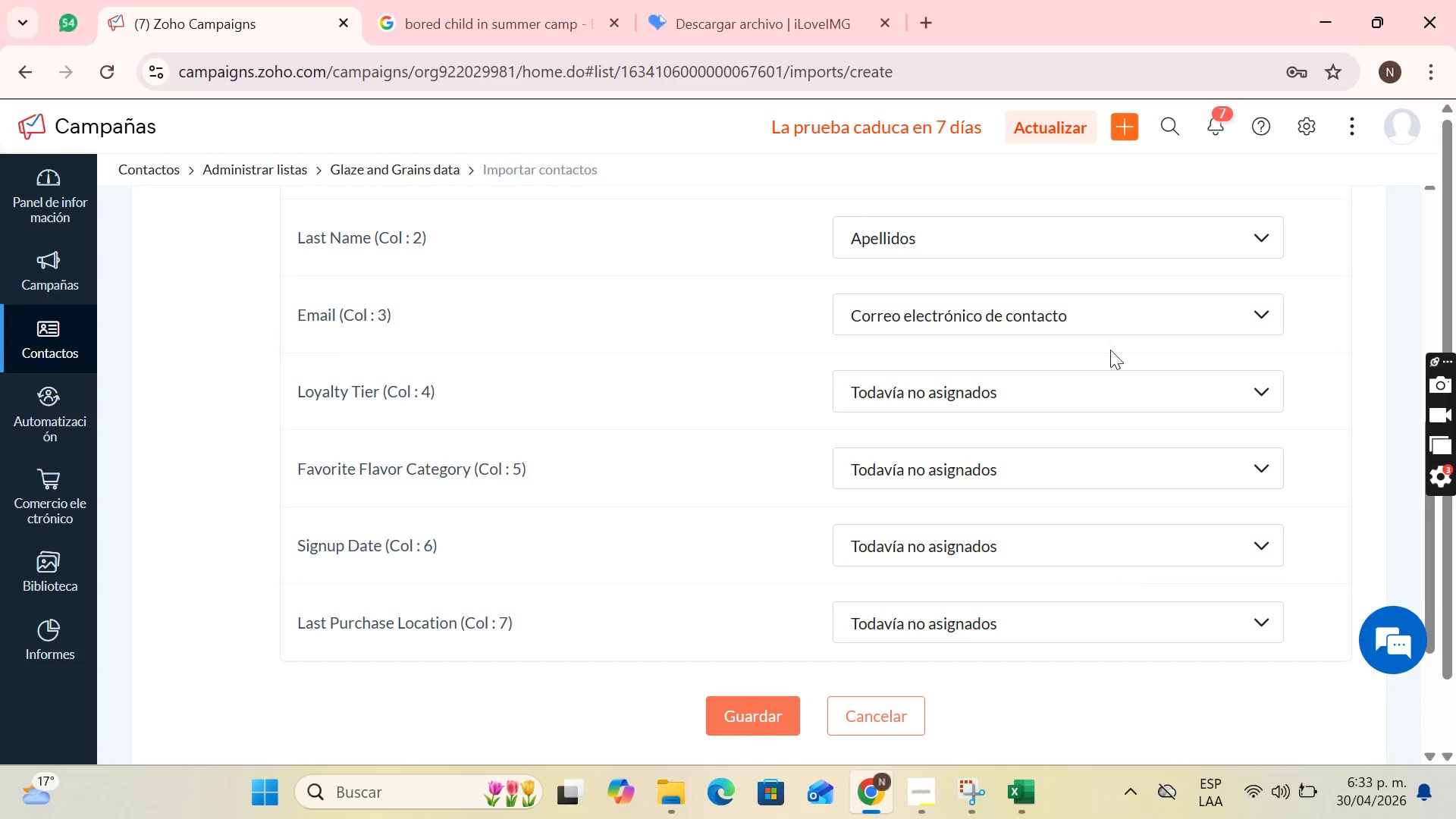 
left_click([1071, 388])
 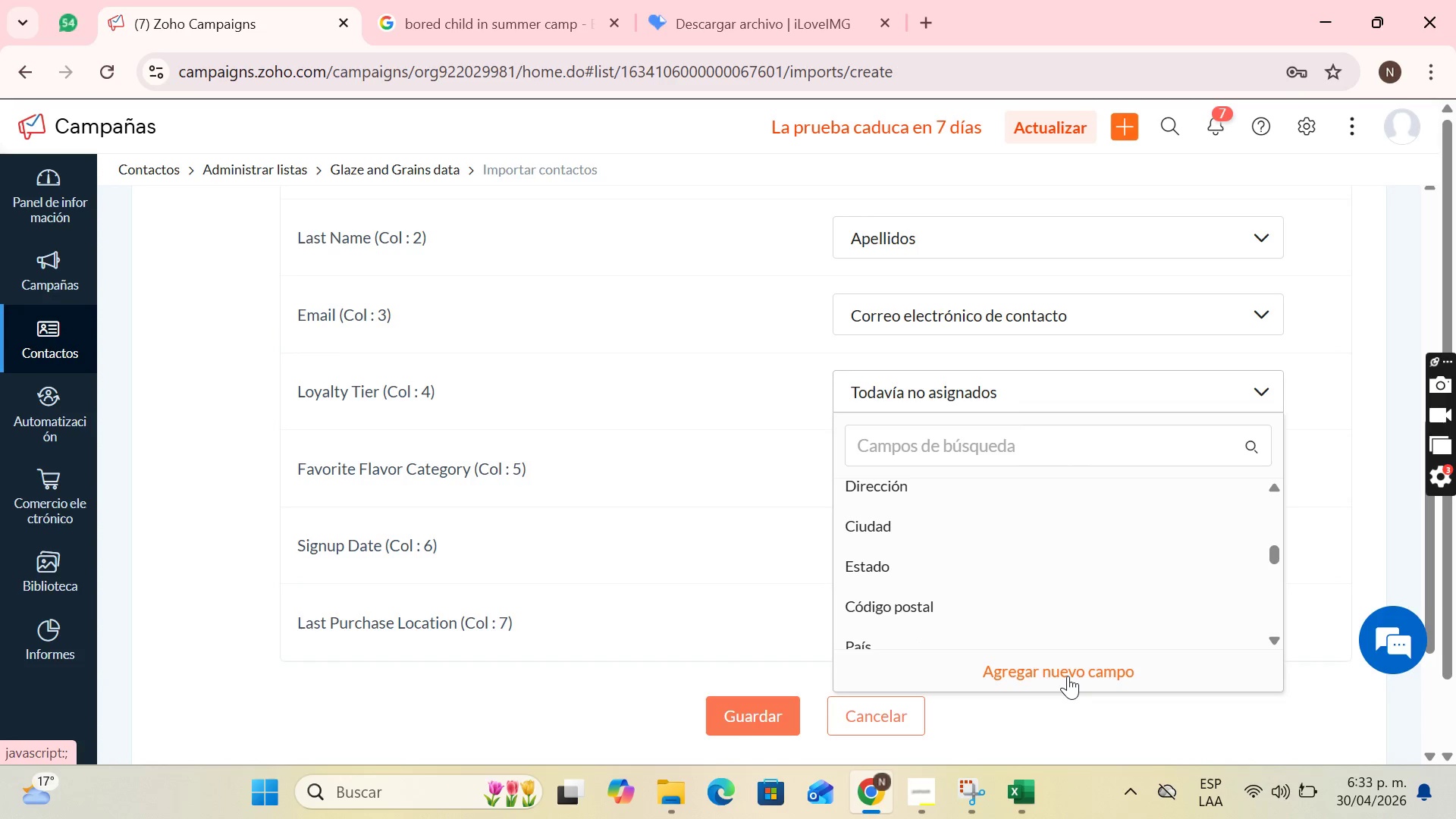 
left_click([1068, 676])
 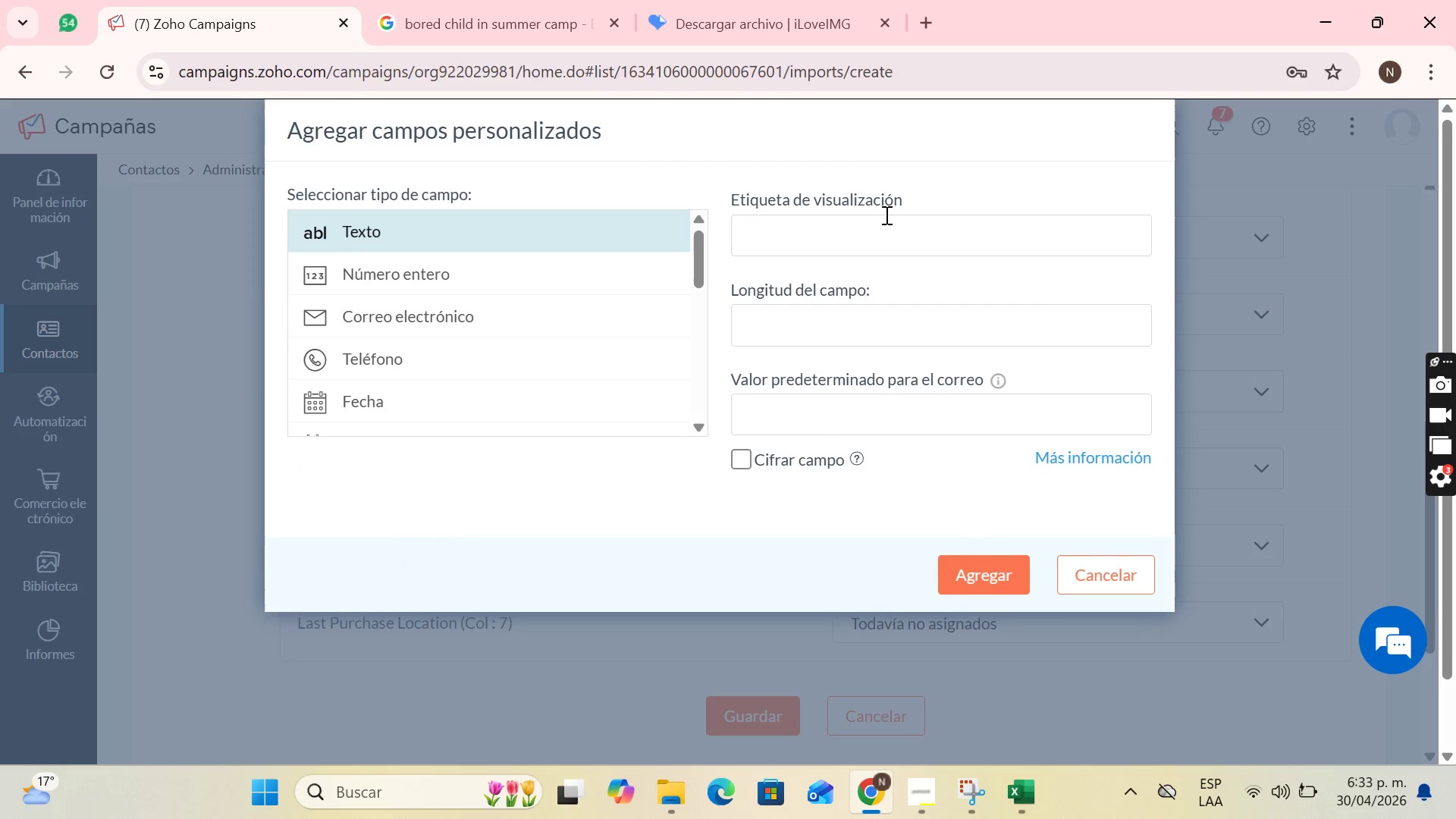 
left_click([873, 230])
 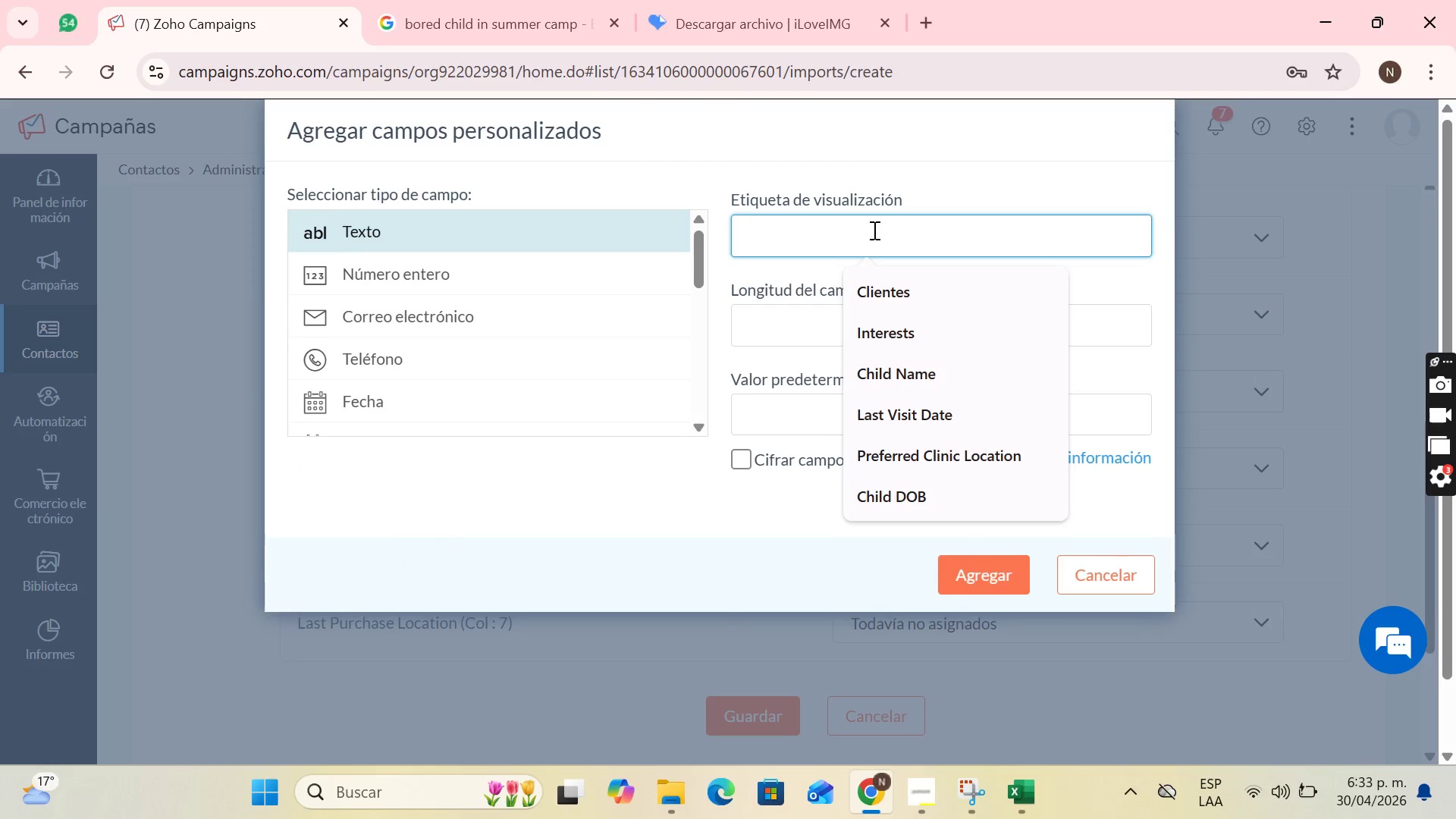 
type(Loyalti)
key(Backspace)
type(y Tier)
 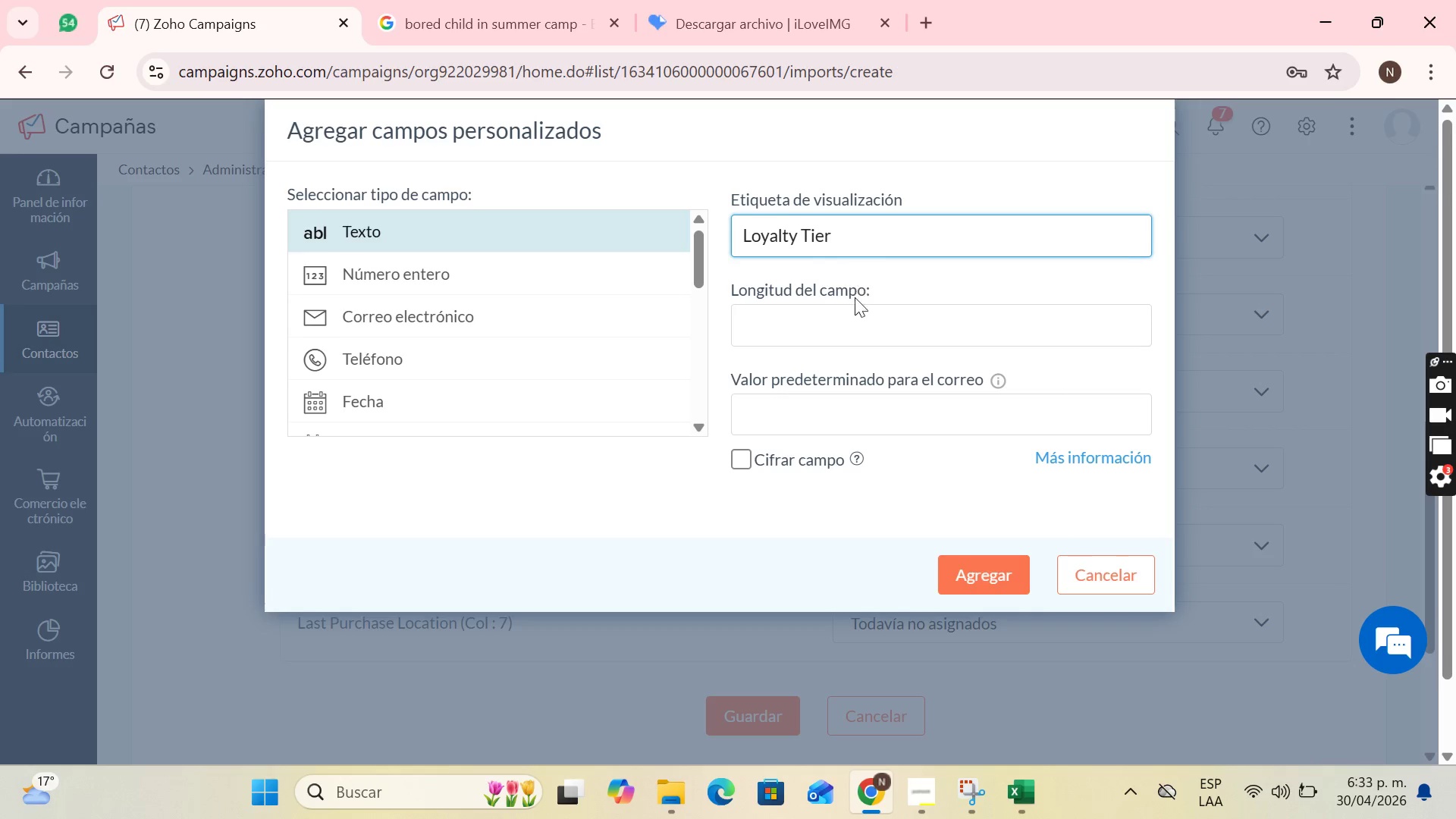 
left_click([849, 328])
 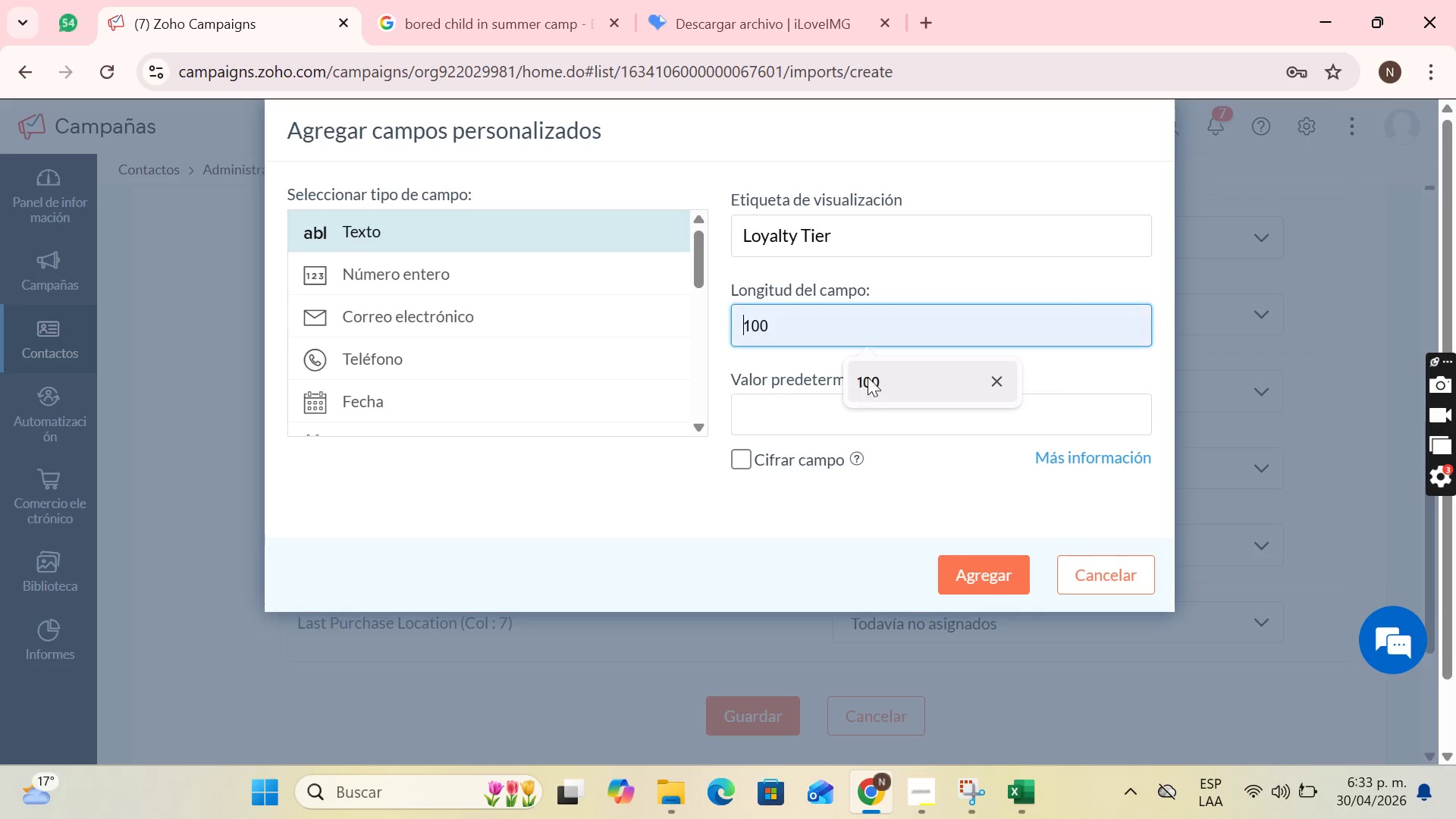 
left_click([868, 377])
 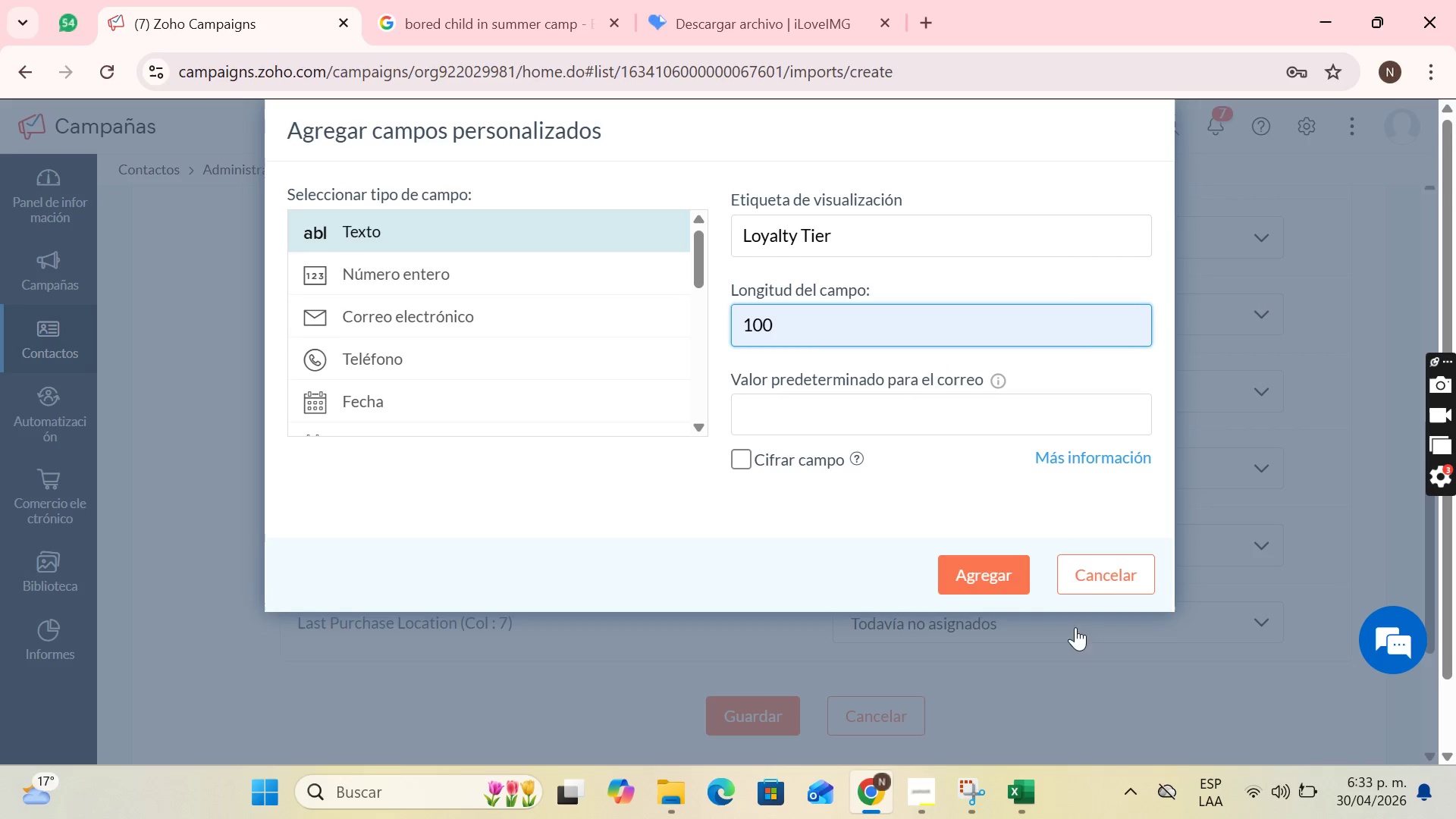 
left_click([996, 571])
 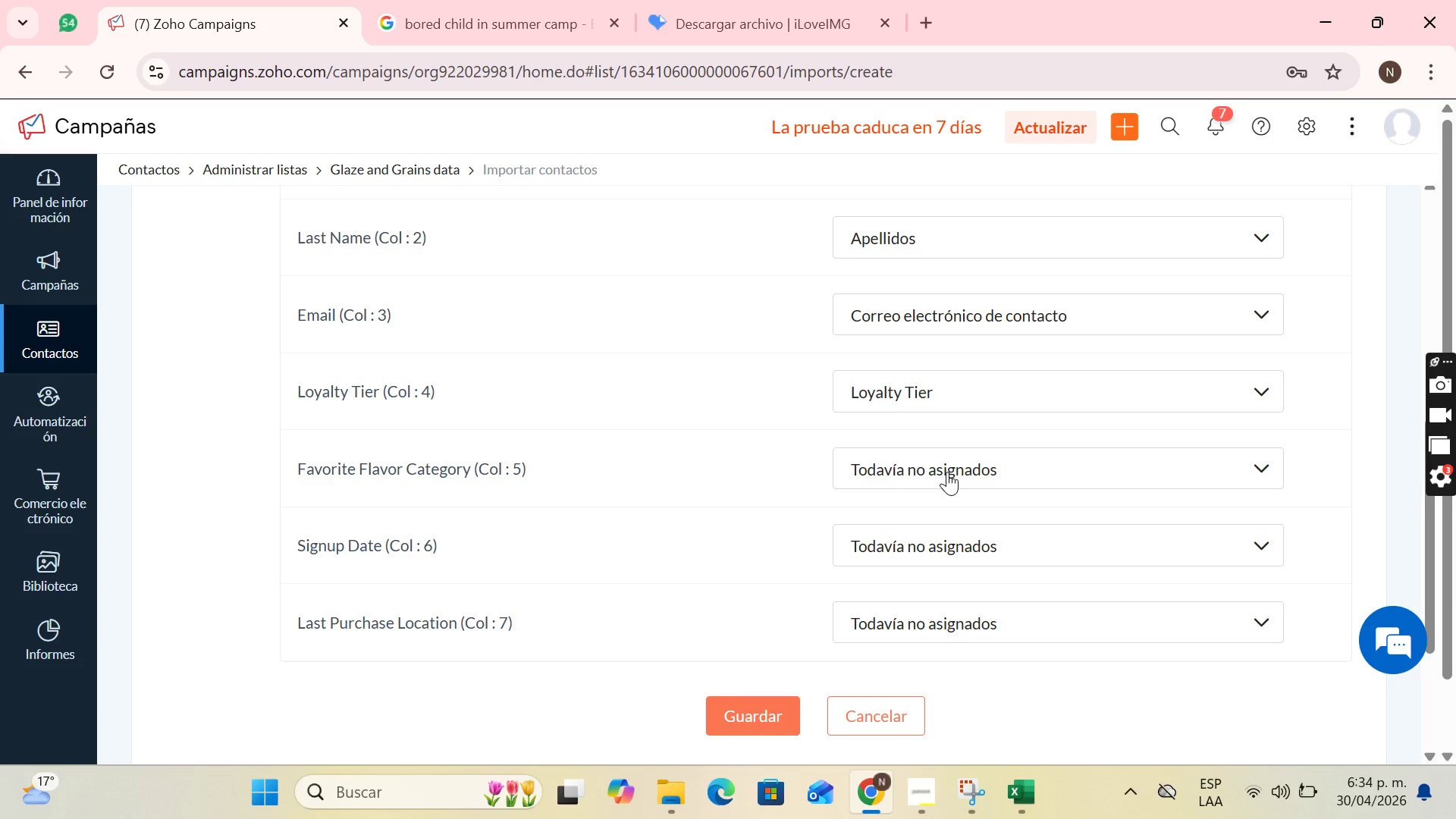 
wait(5.58)
 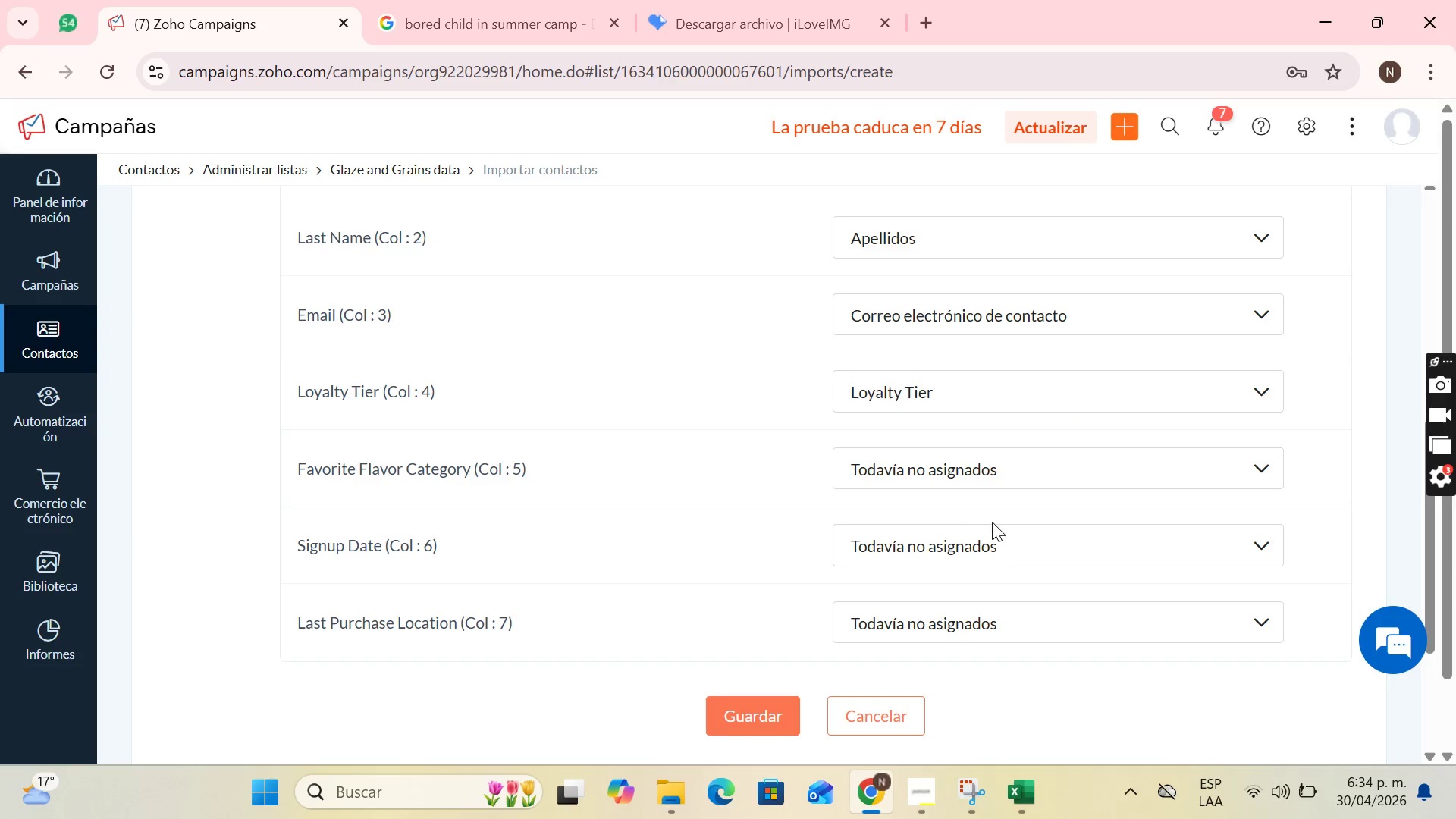 
left_click_drag(start_coordinate=[295, 468], to_coordinate=[349, 470])
 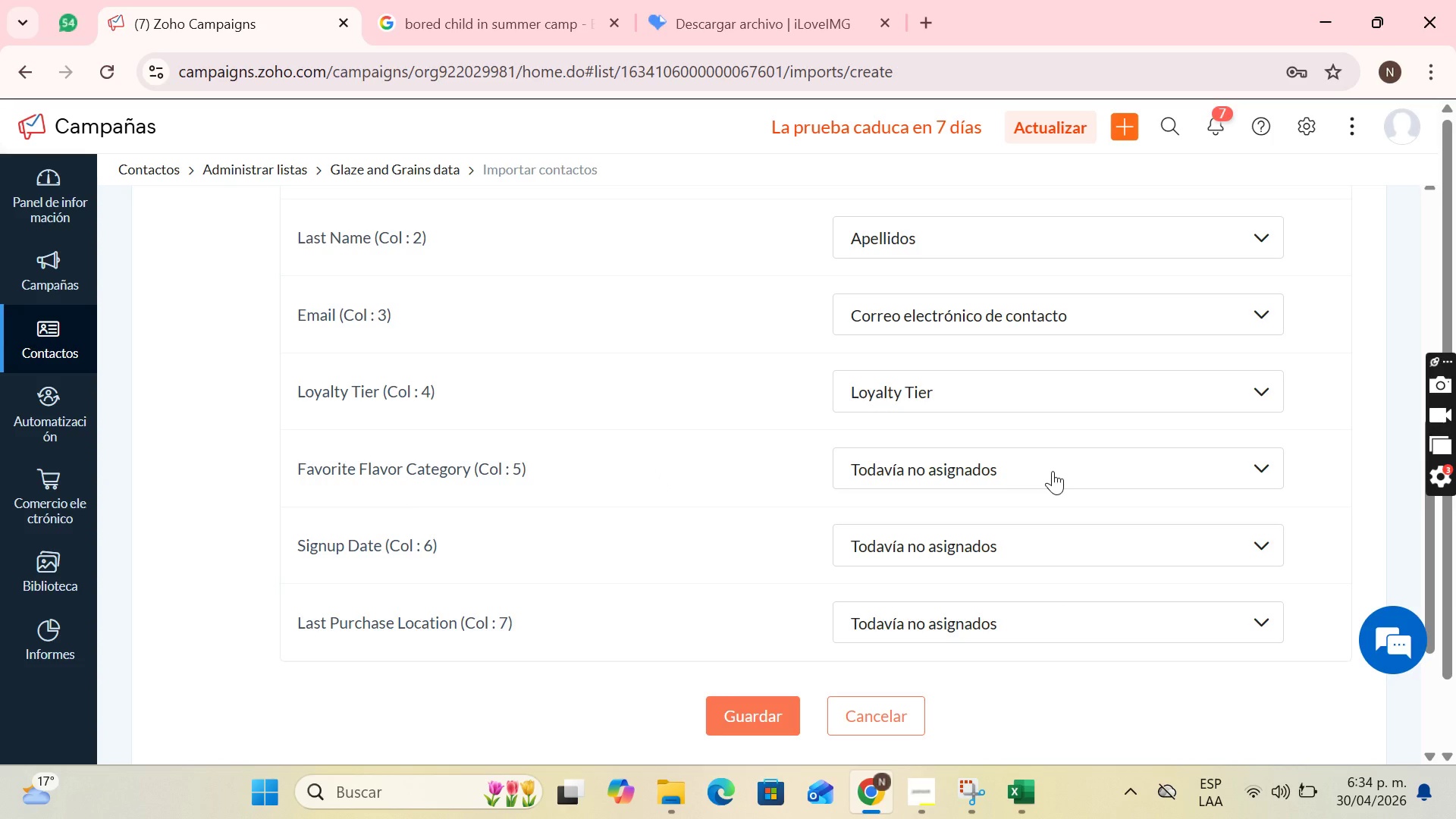 
left_click([1053, 471])
 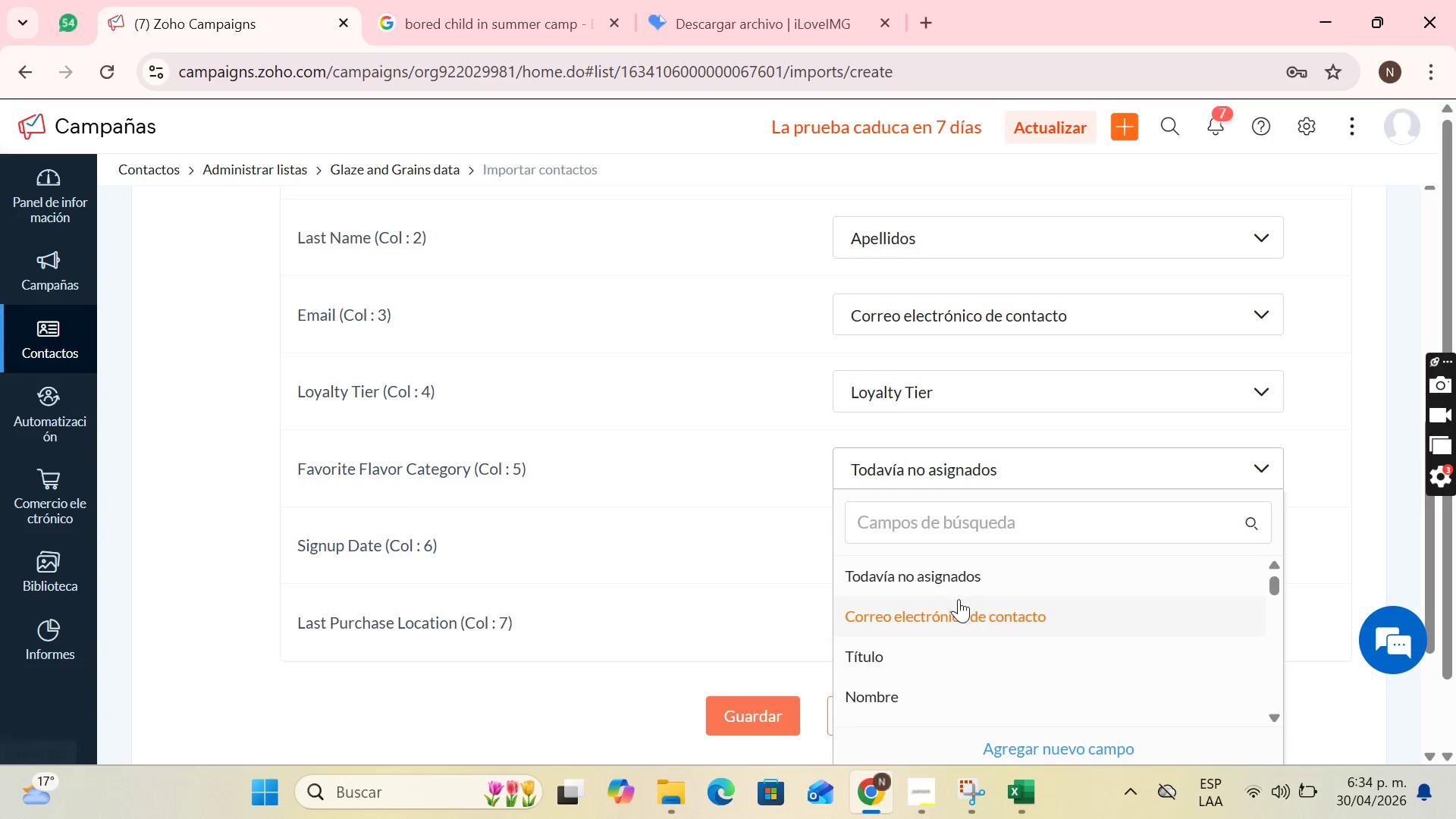 
scroll: coordinate [995, 606], scroll_direction: down, amount: 4.0
 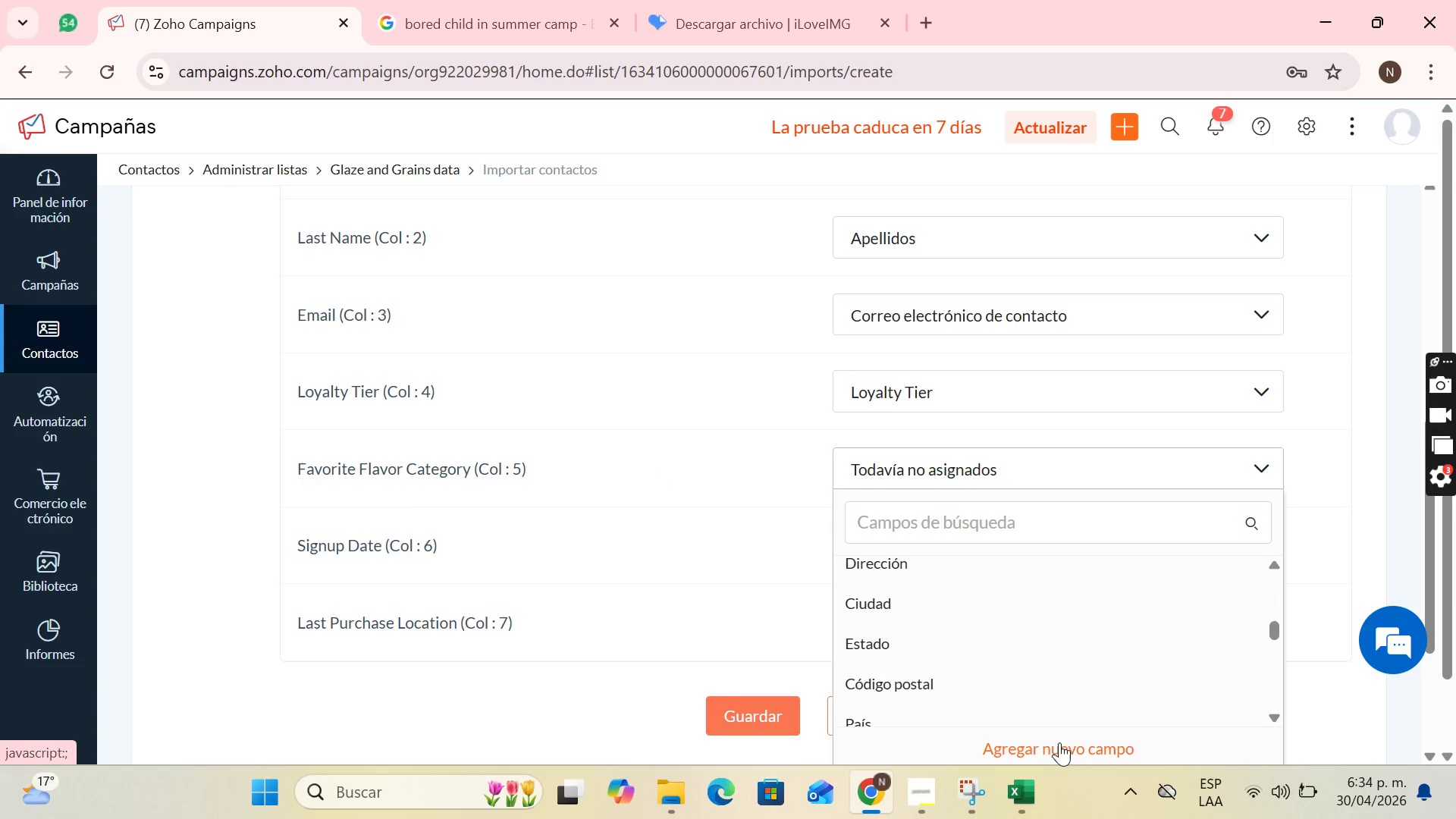 
left_click([1059, 742])
 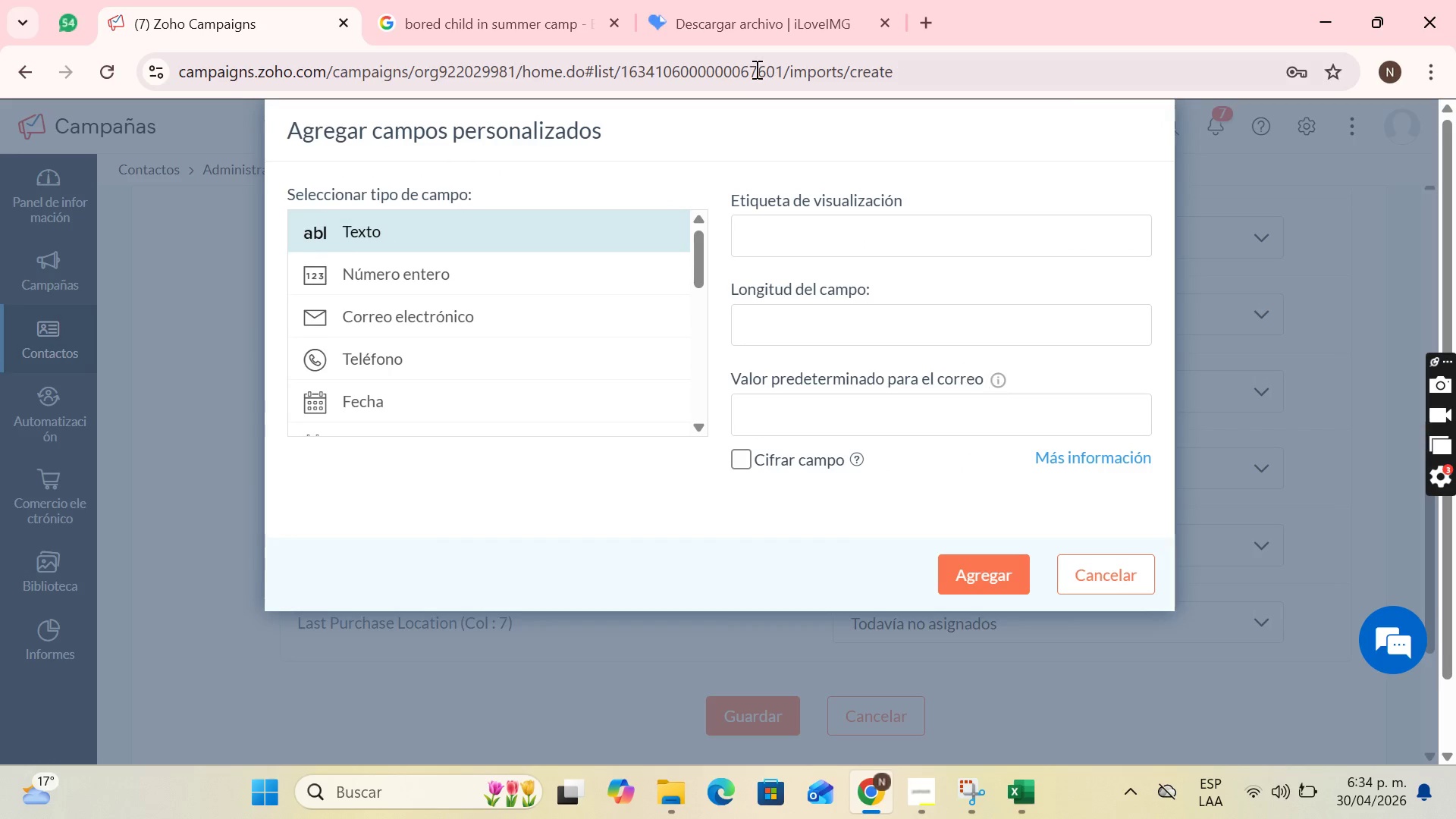 
left_click([782, 228])
 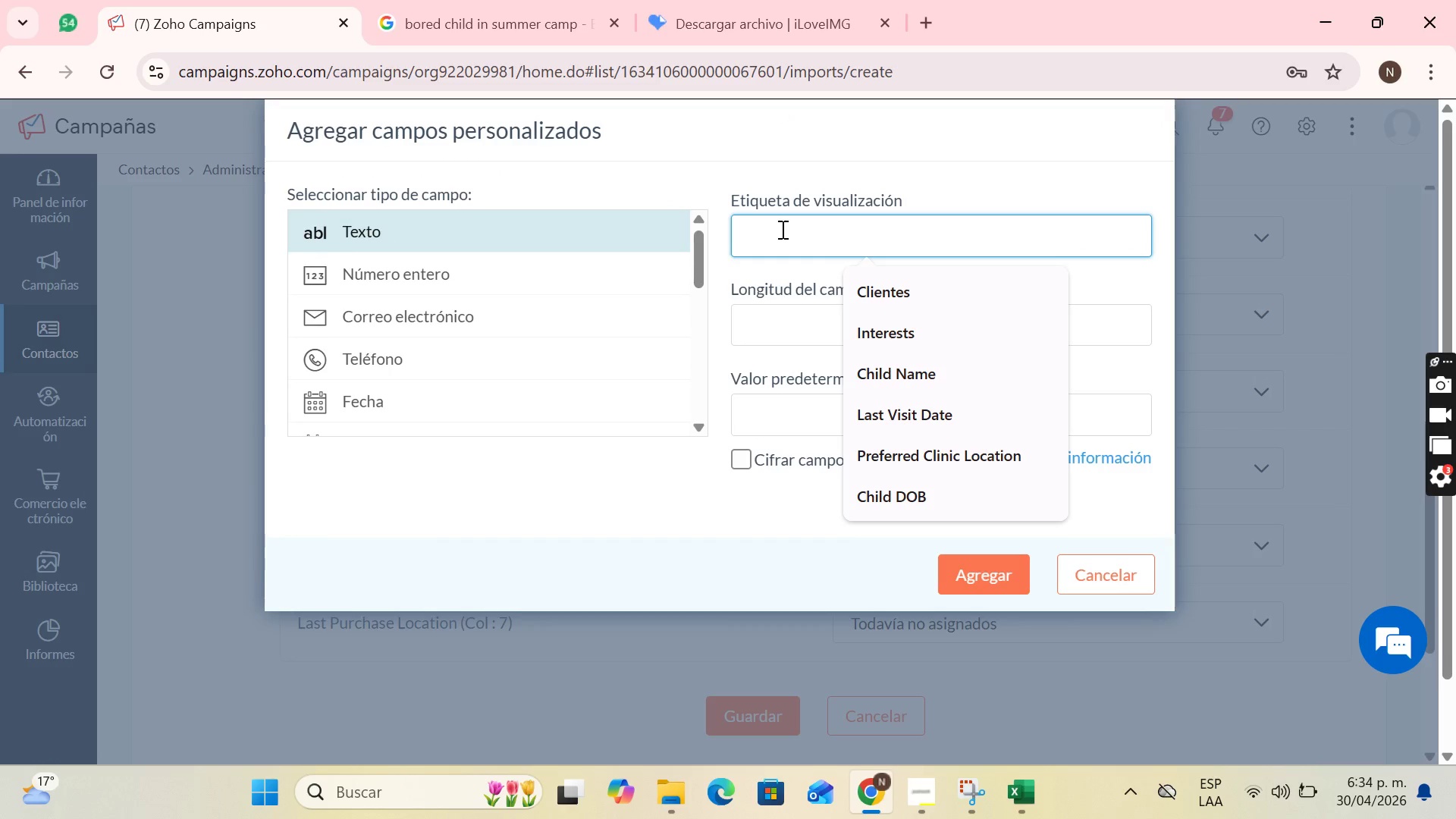 
type(Favorite Flavor Category)
 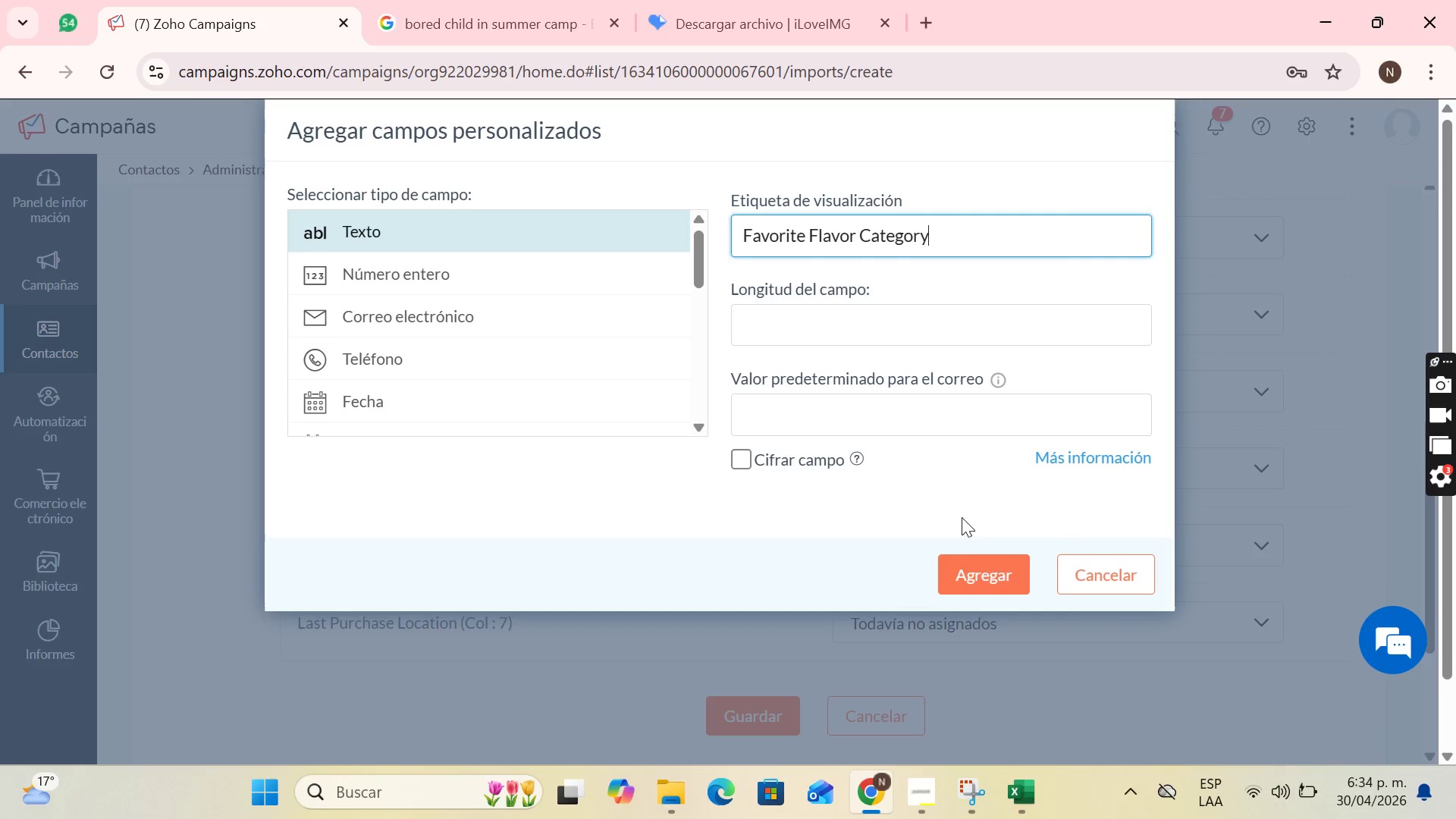 
left_click([965, 570])
 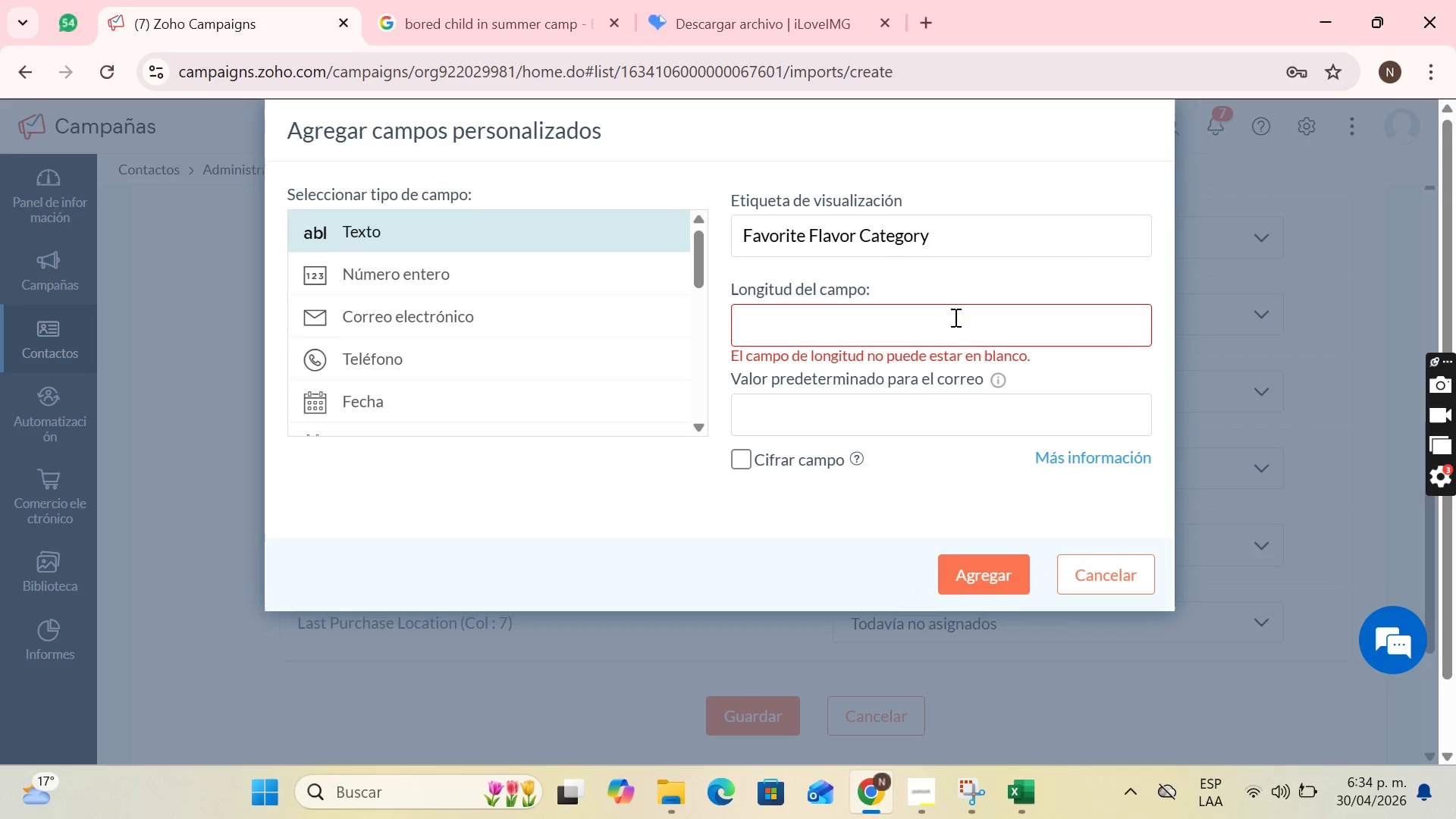 
double_click([920, 381])
 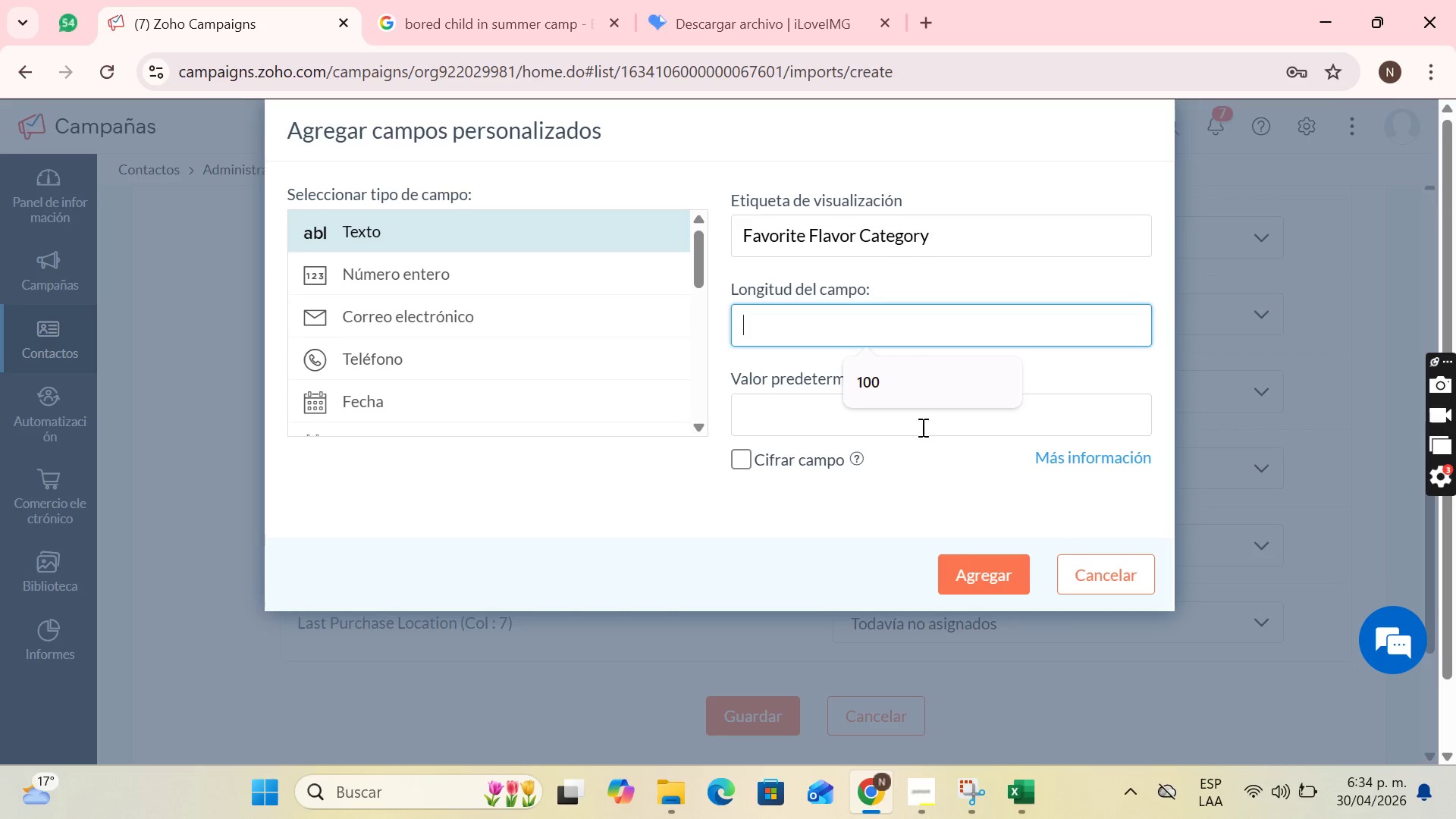 
left_click([900, 378])
 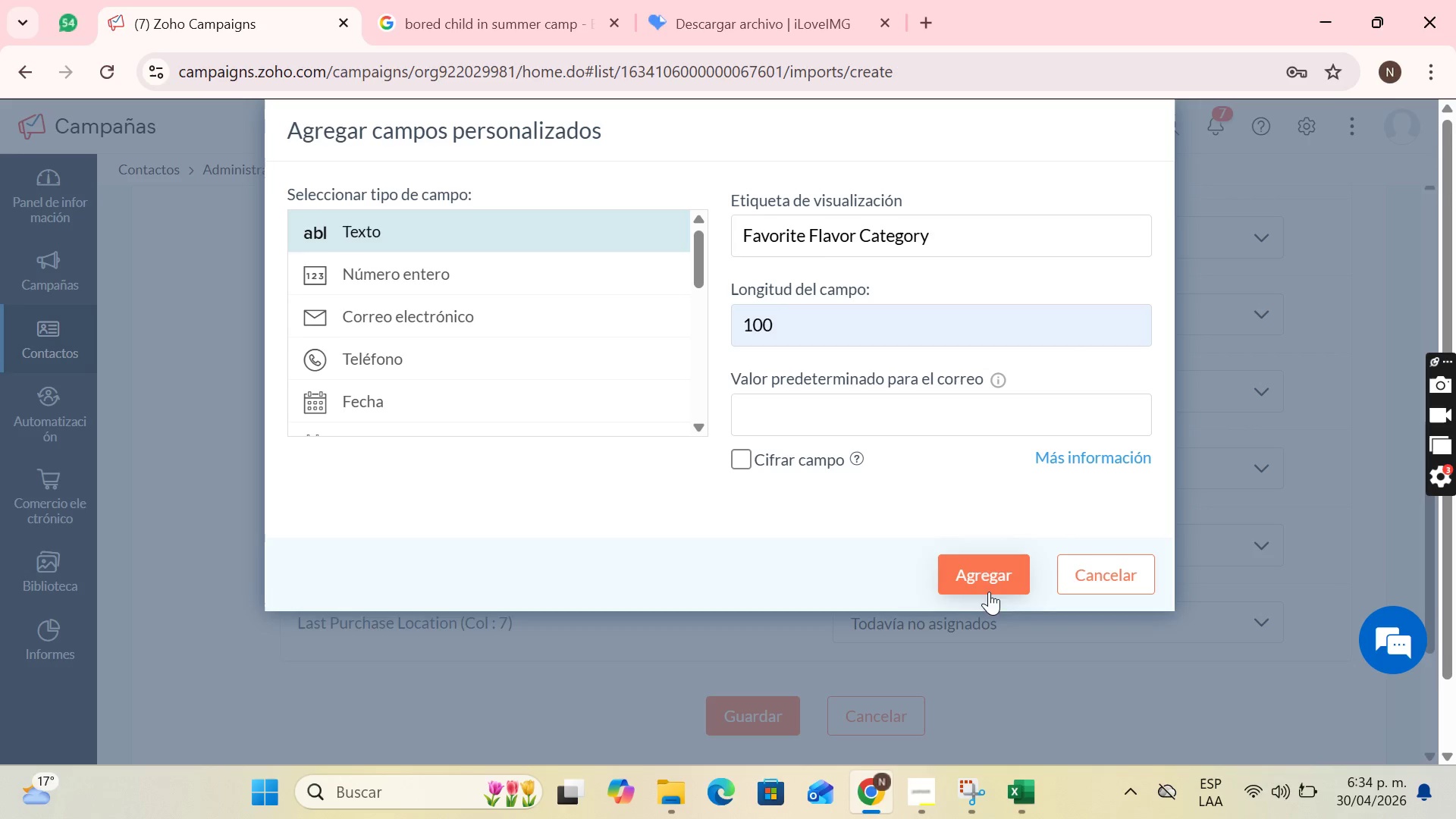 
double_click([985, 578])
 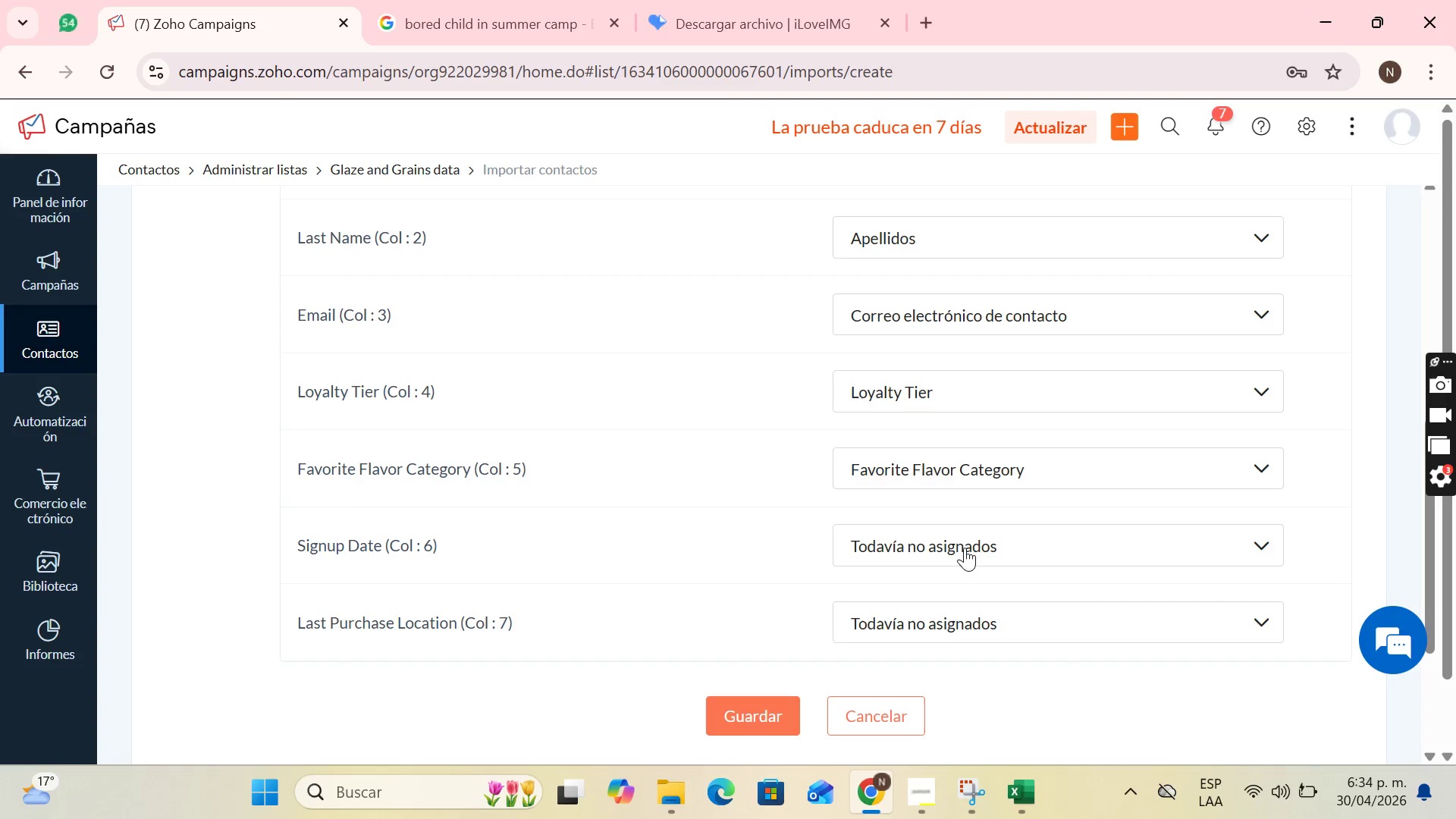 
wait(6.05)
 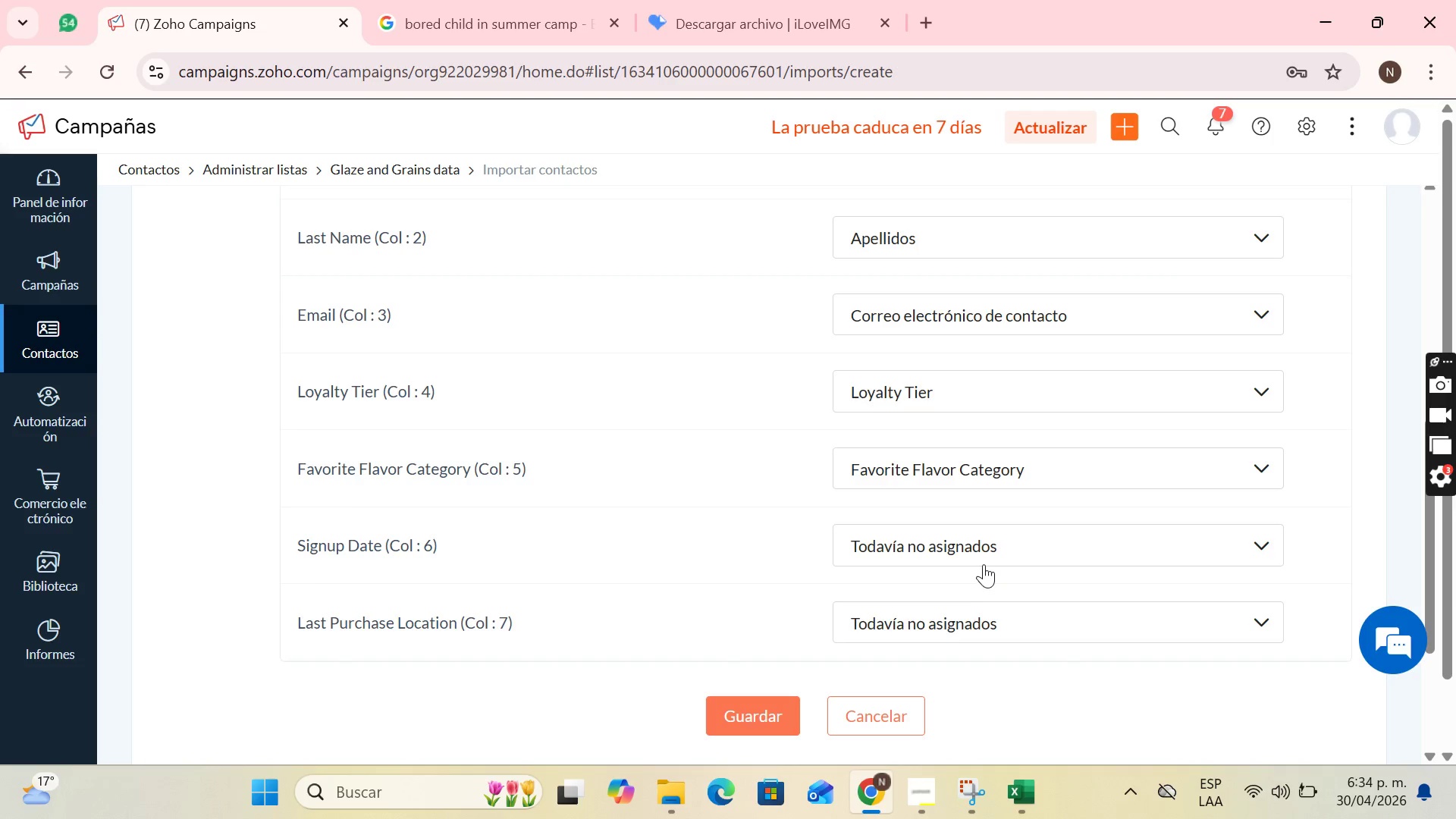 
left_click([968, 545])
 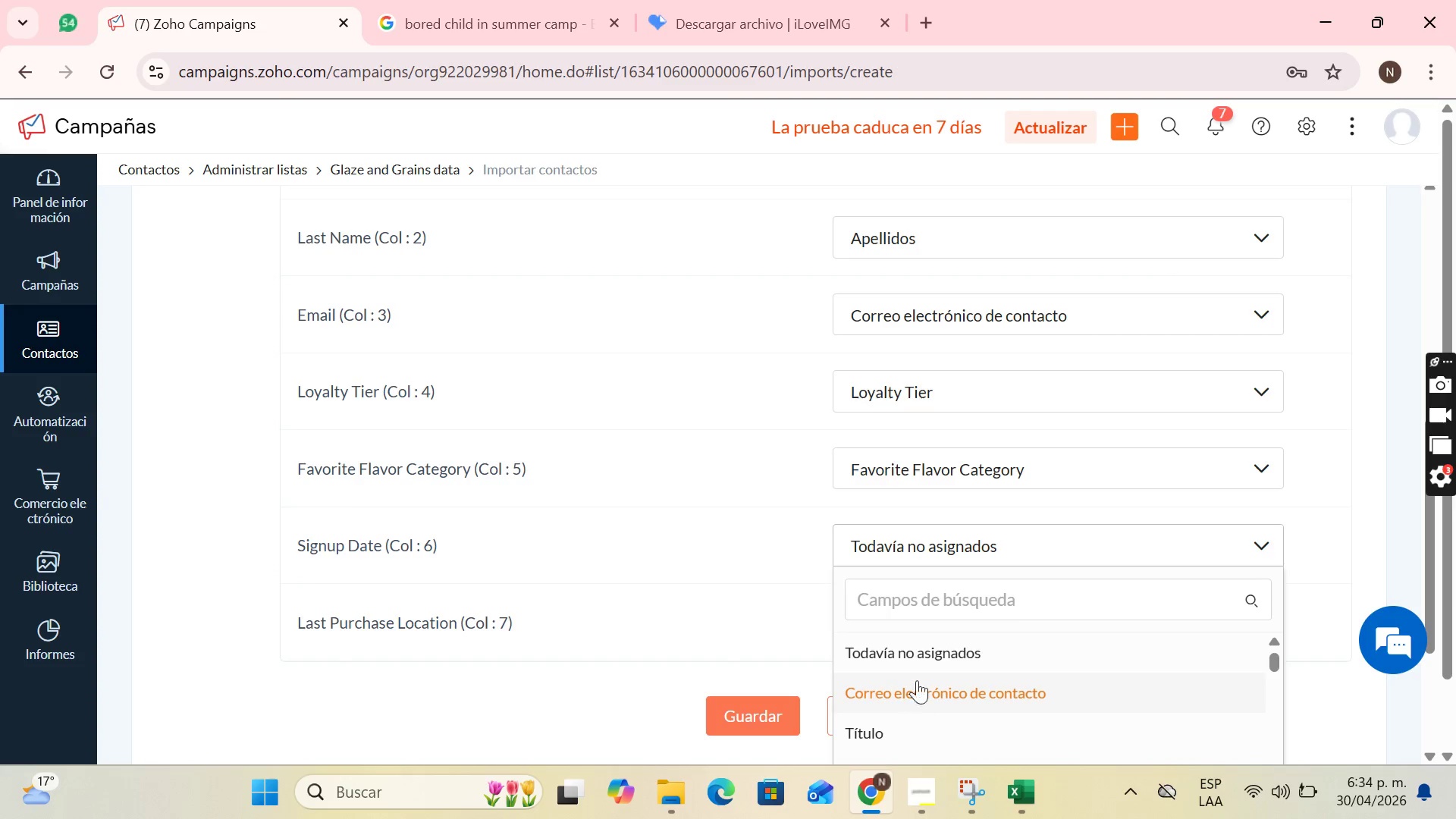 
scroll: coordinate [1084, 559], scroll_direction: down, amount: 19.0
 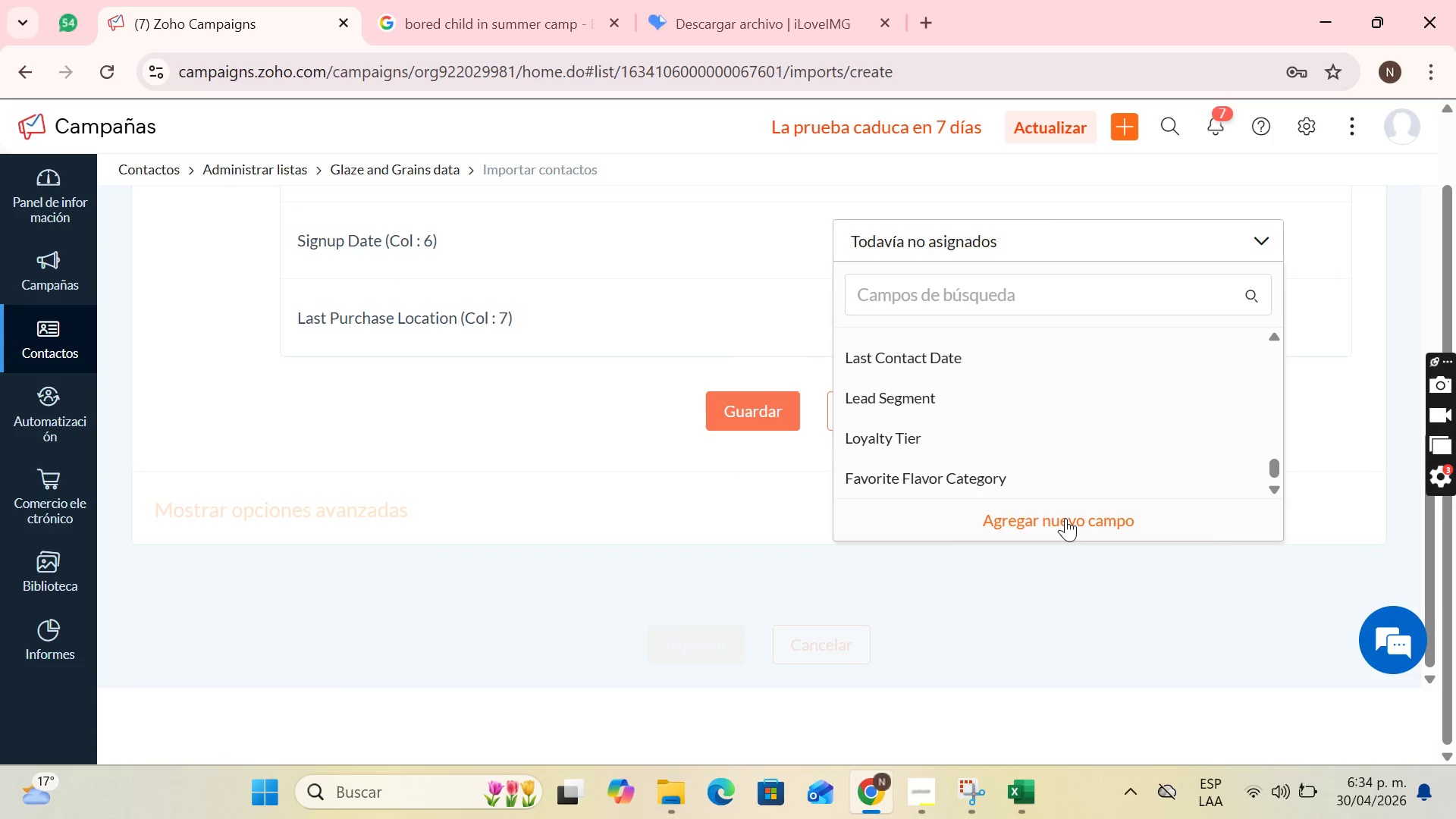 
left_click([1065, 518])
 